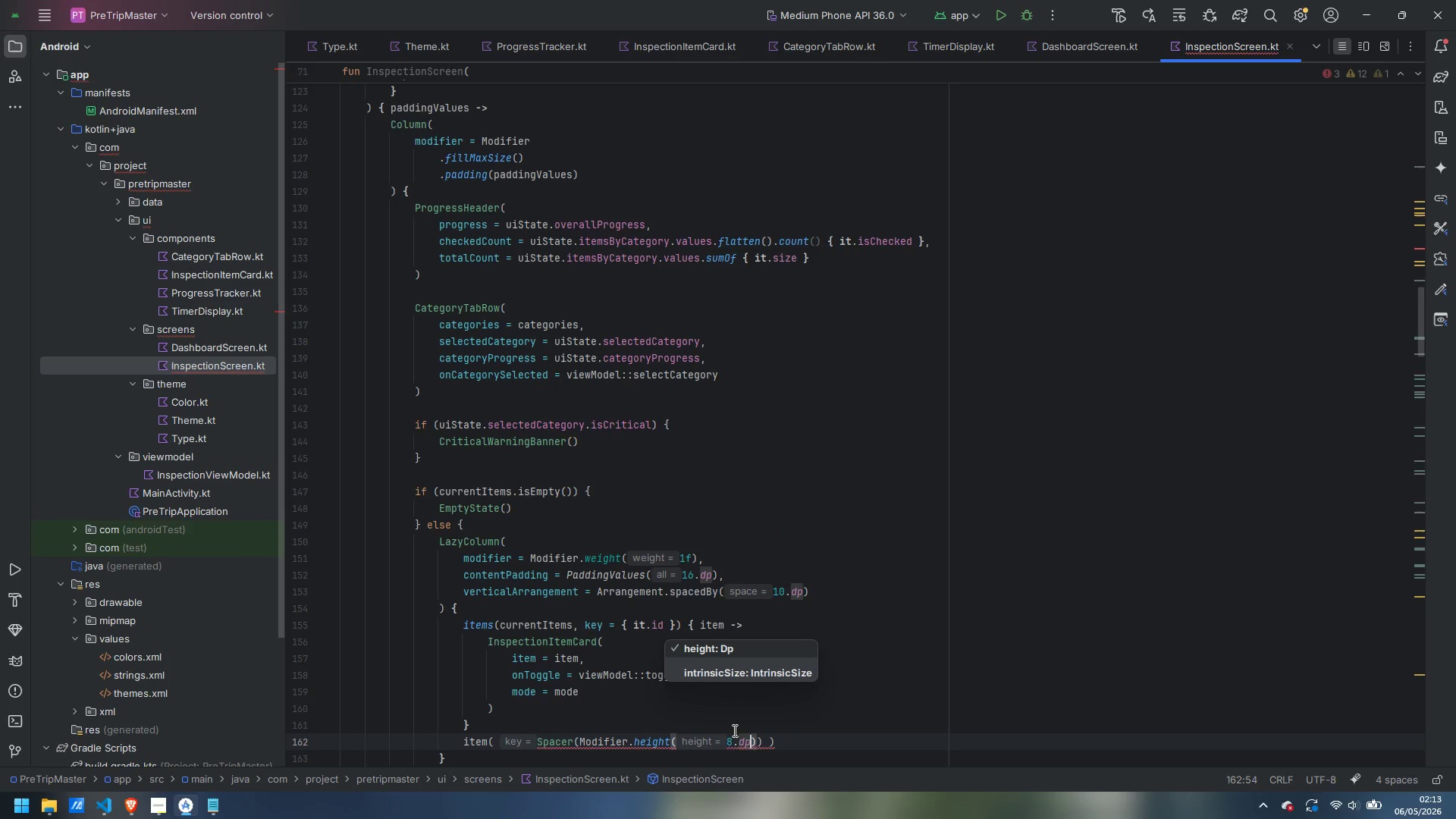 
key(ArrowRight)
 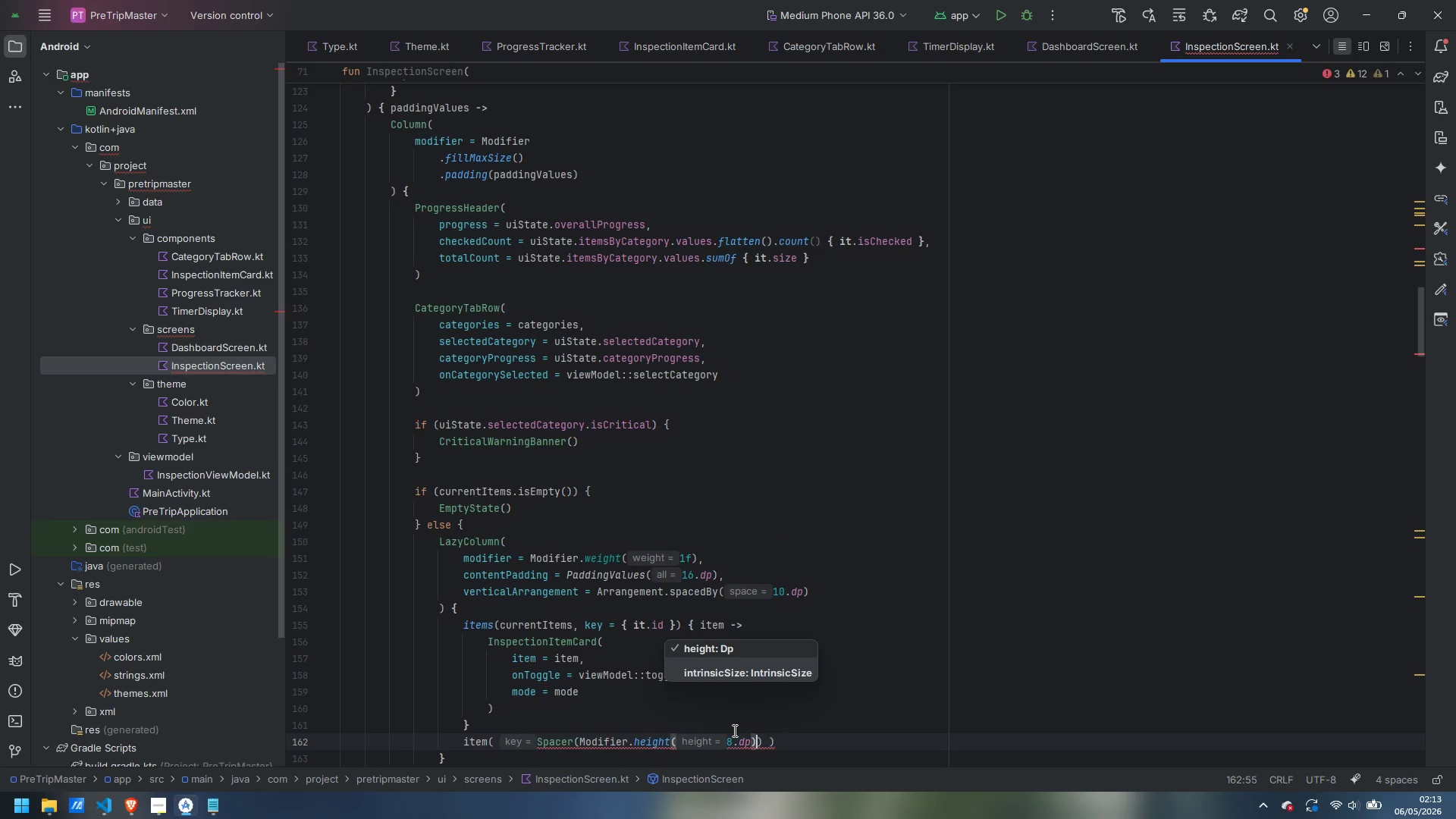 
key(ArrowRight)
 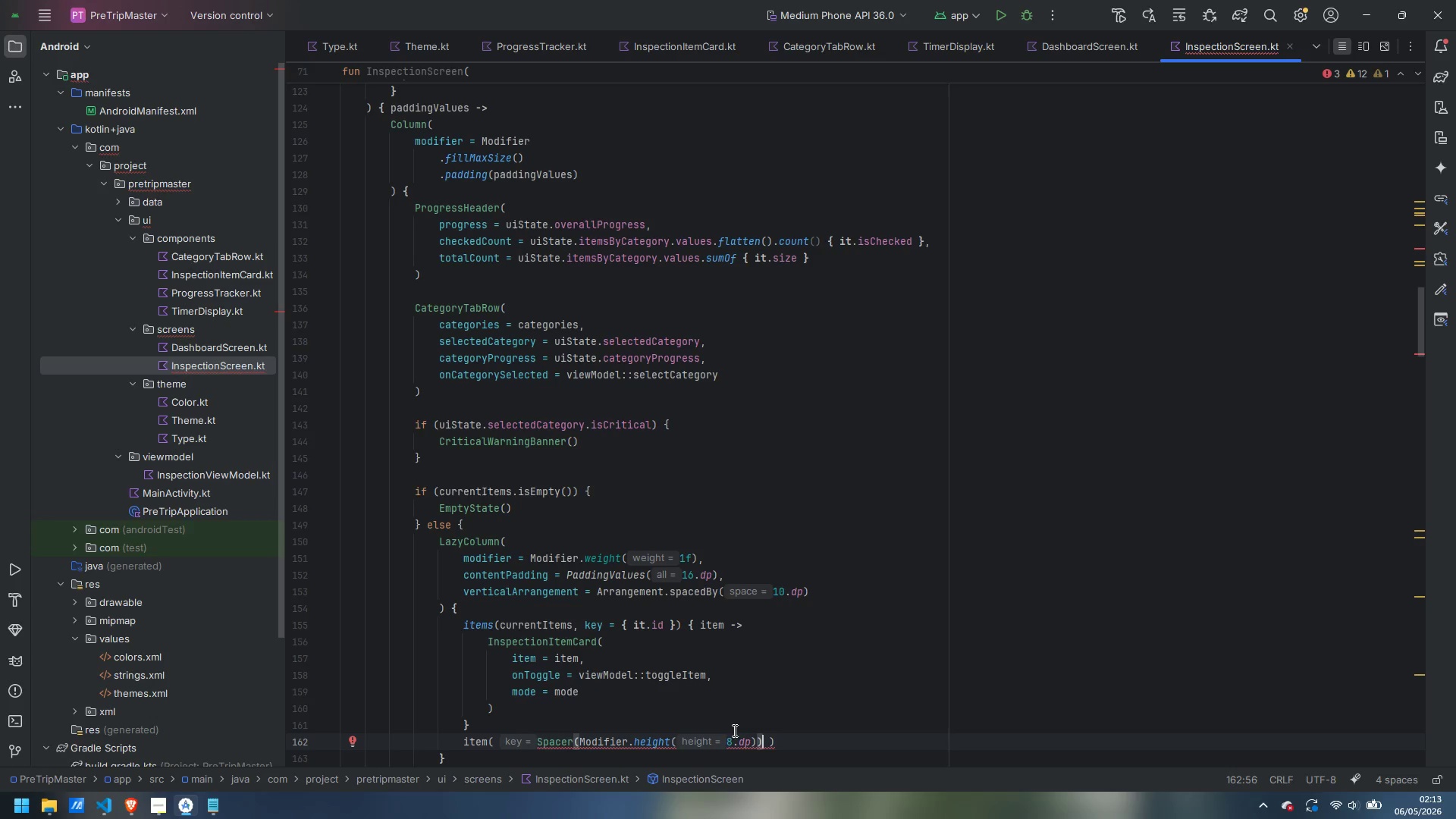 
wait(16.06)
 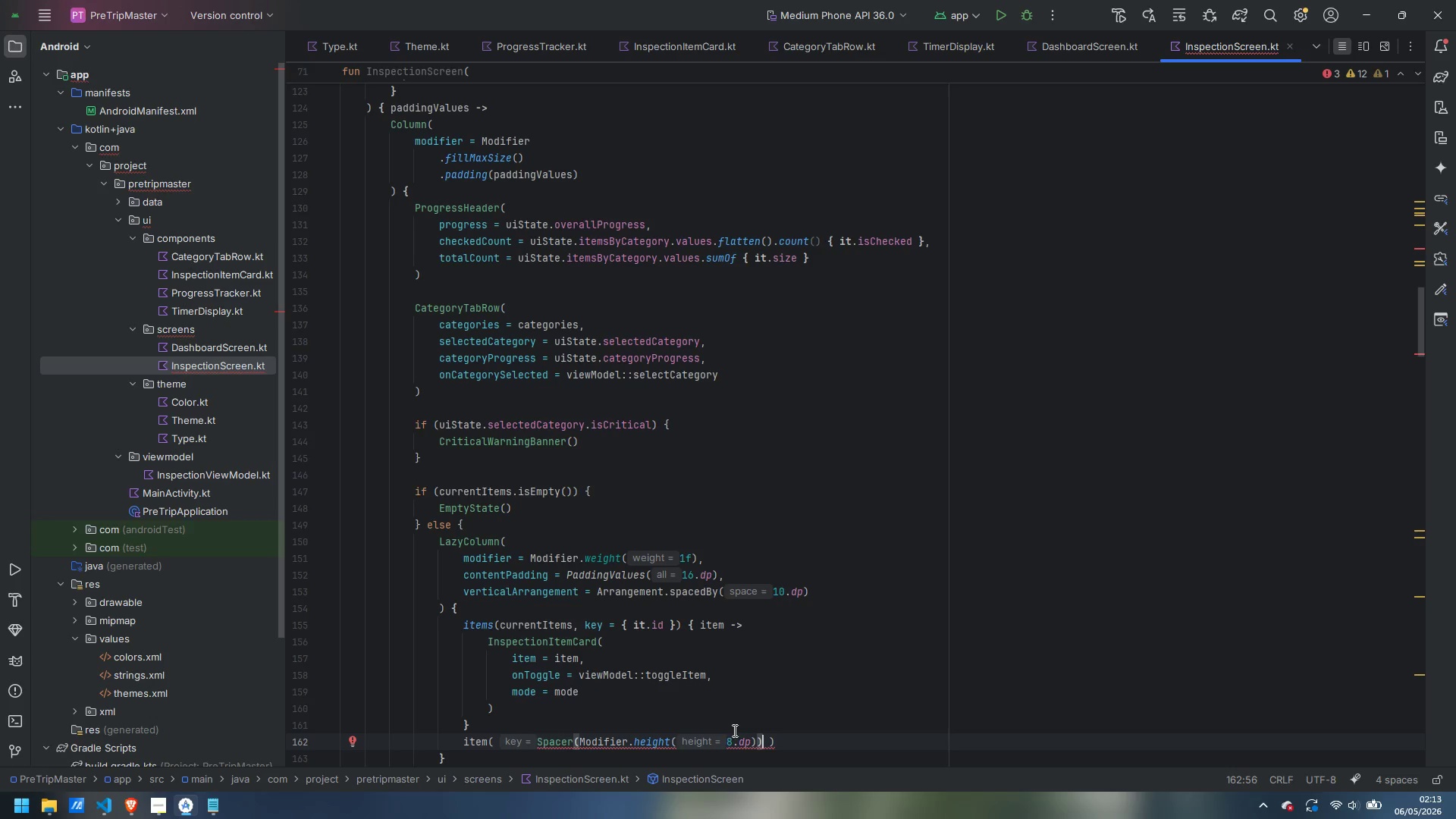 
left_click([1438, 135])
 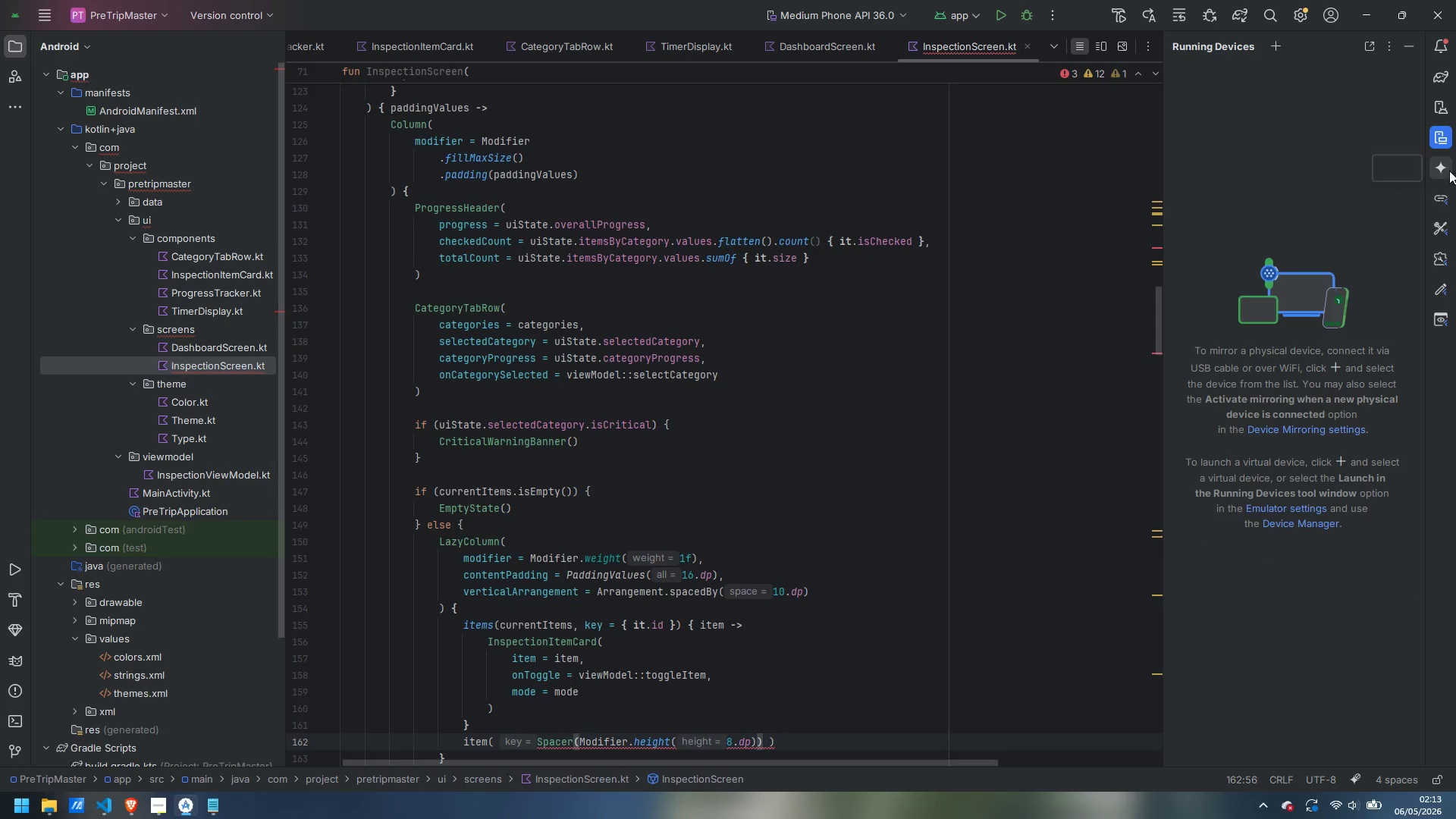 
left_click([1443, 106])
 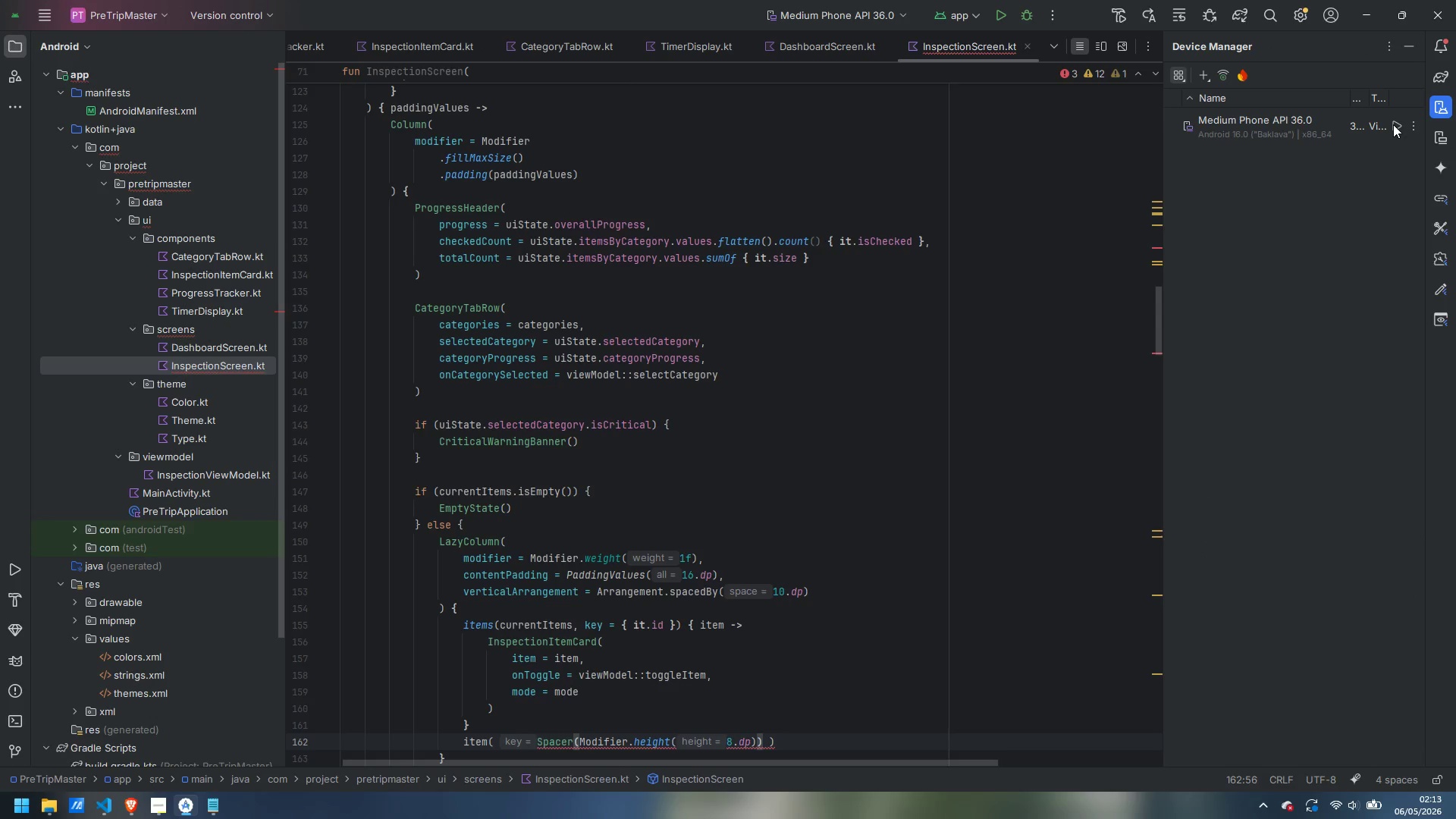 
left_click([1393, 127])
 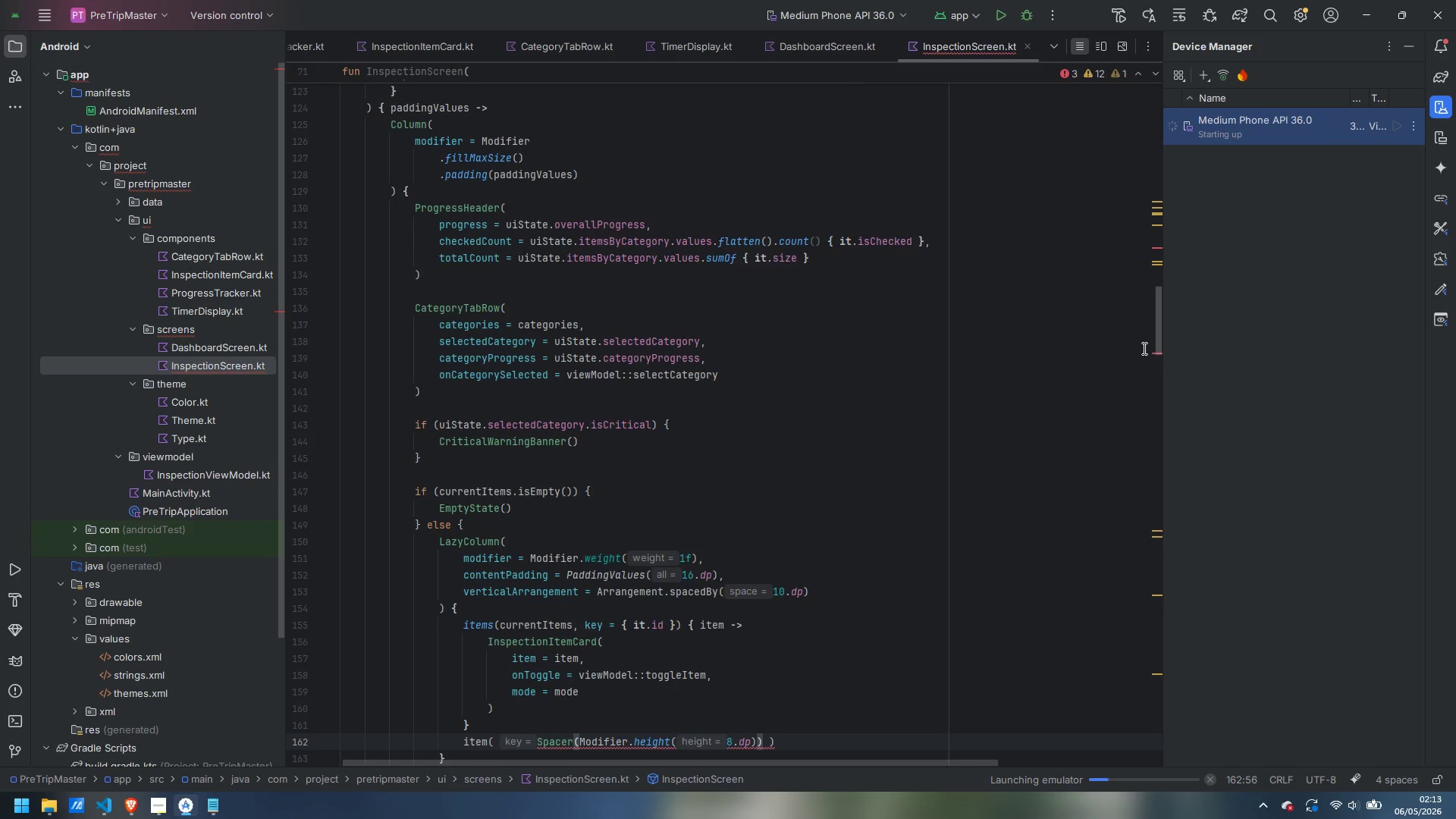 
left_click_drag(start_coordinate=[1163, 350], to_coordinate=[1077, 362])
 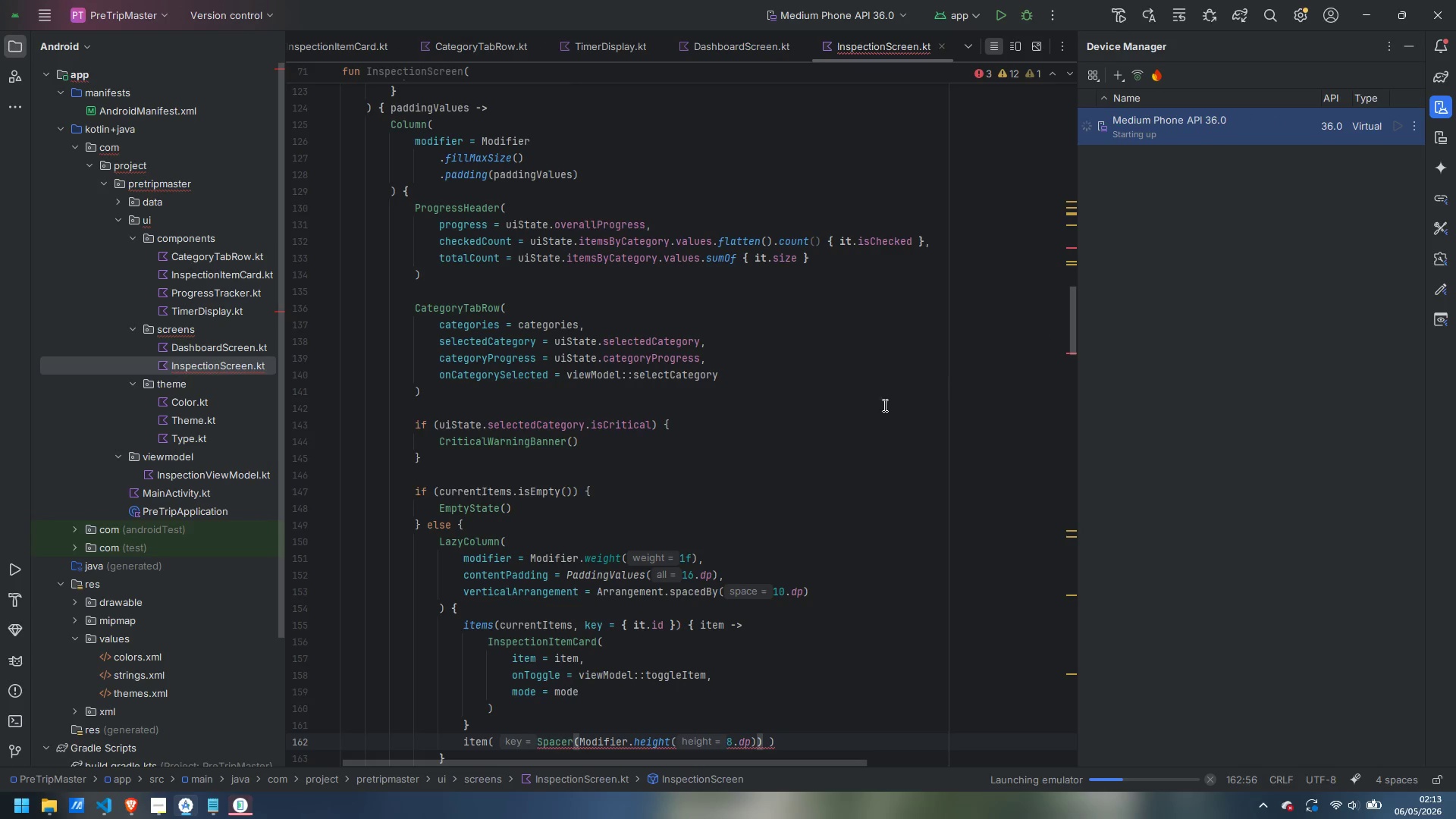 
left_click([875, 408])
 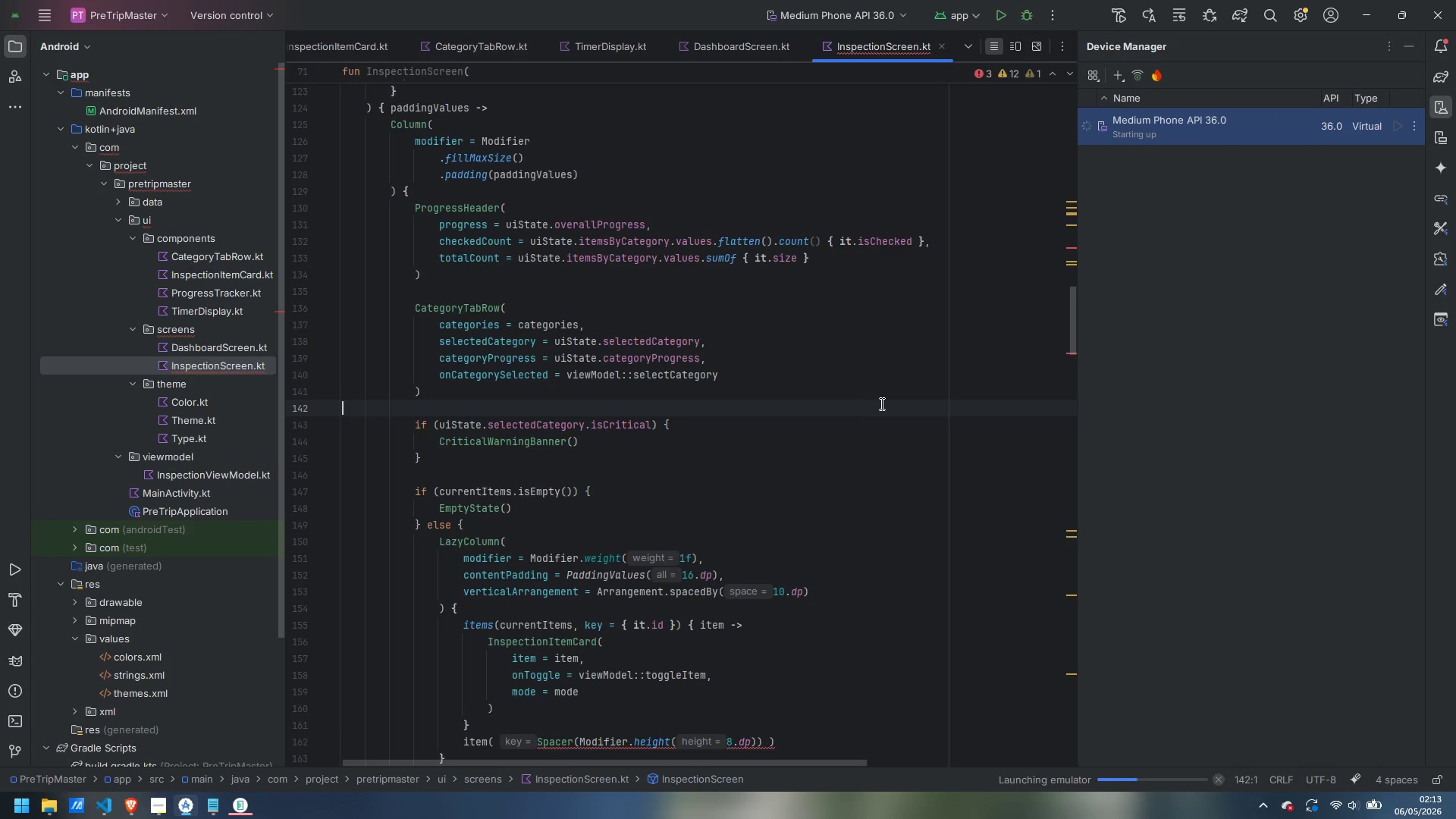 
scroll: coordinate [880, 403], scroll_direction: down, amount: 4.0
 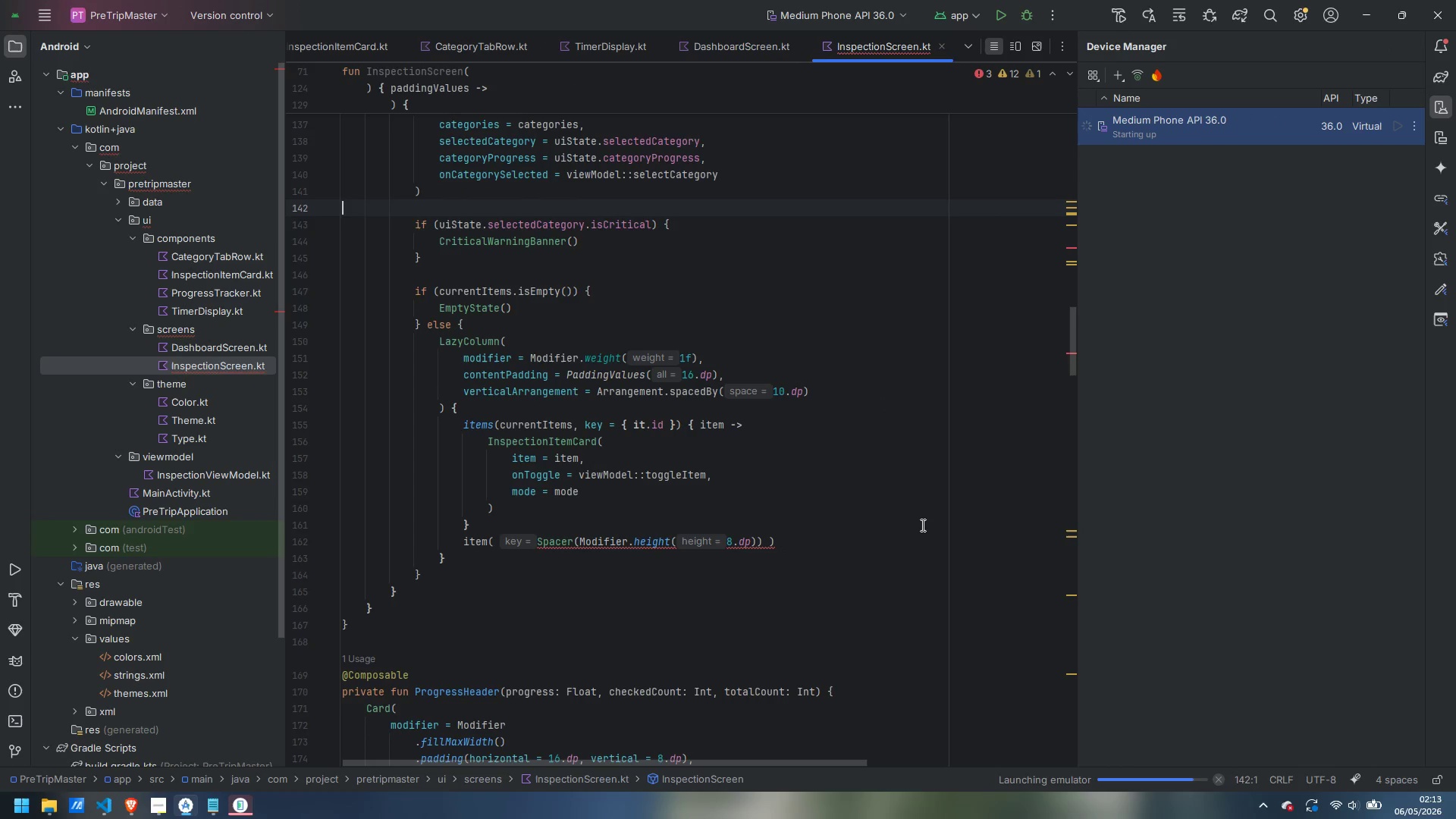 
wait(8.87)
 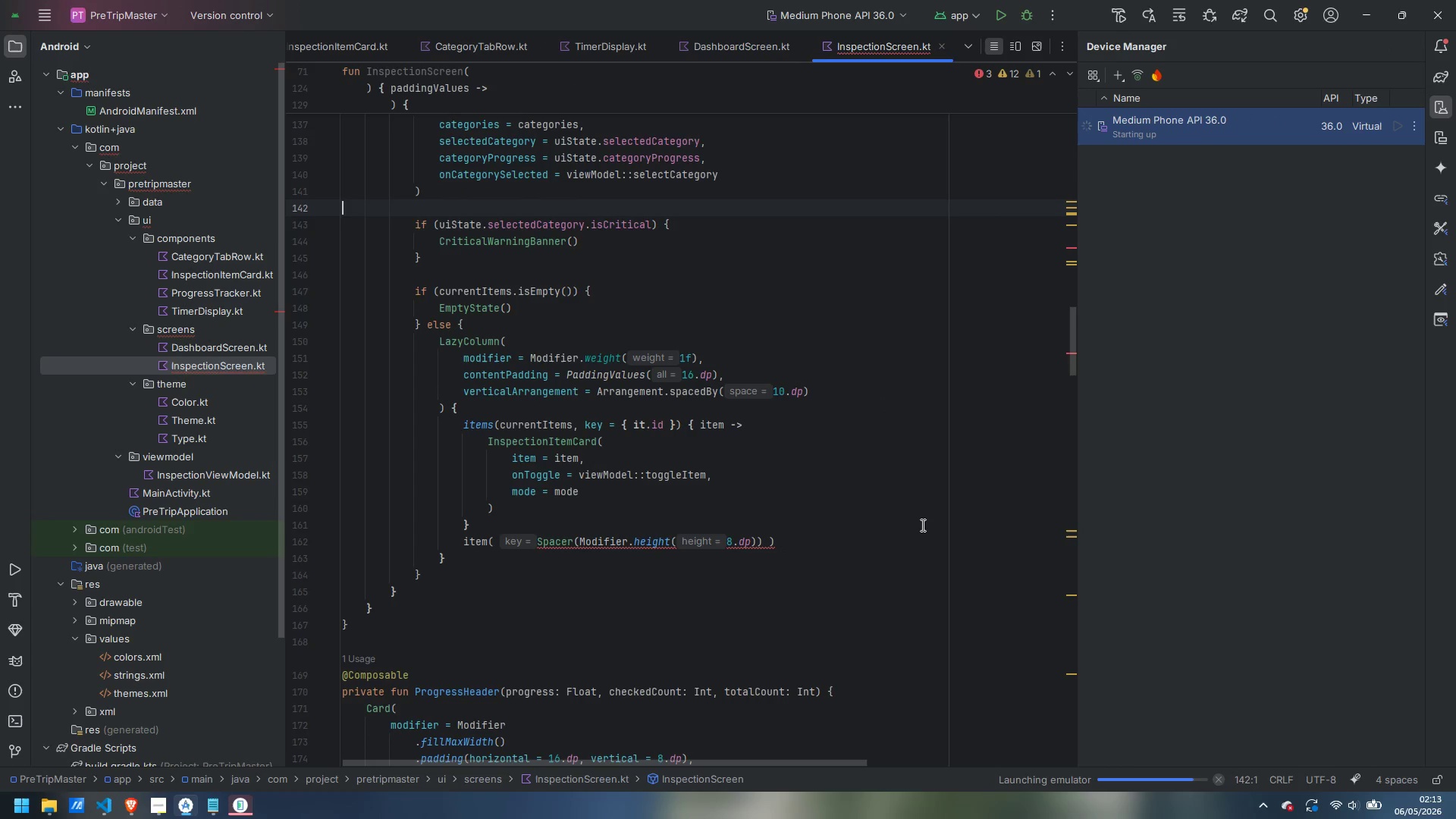 
mouse_move([685, 547])
 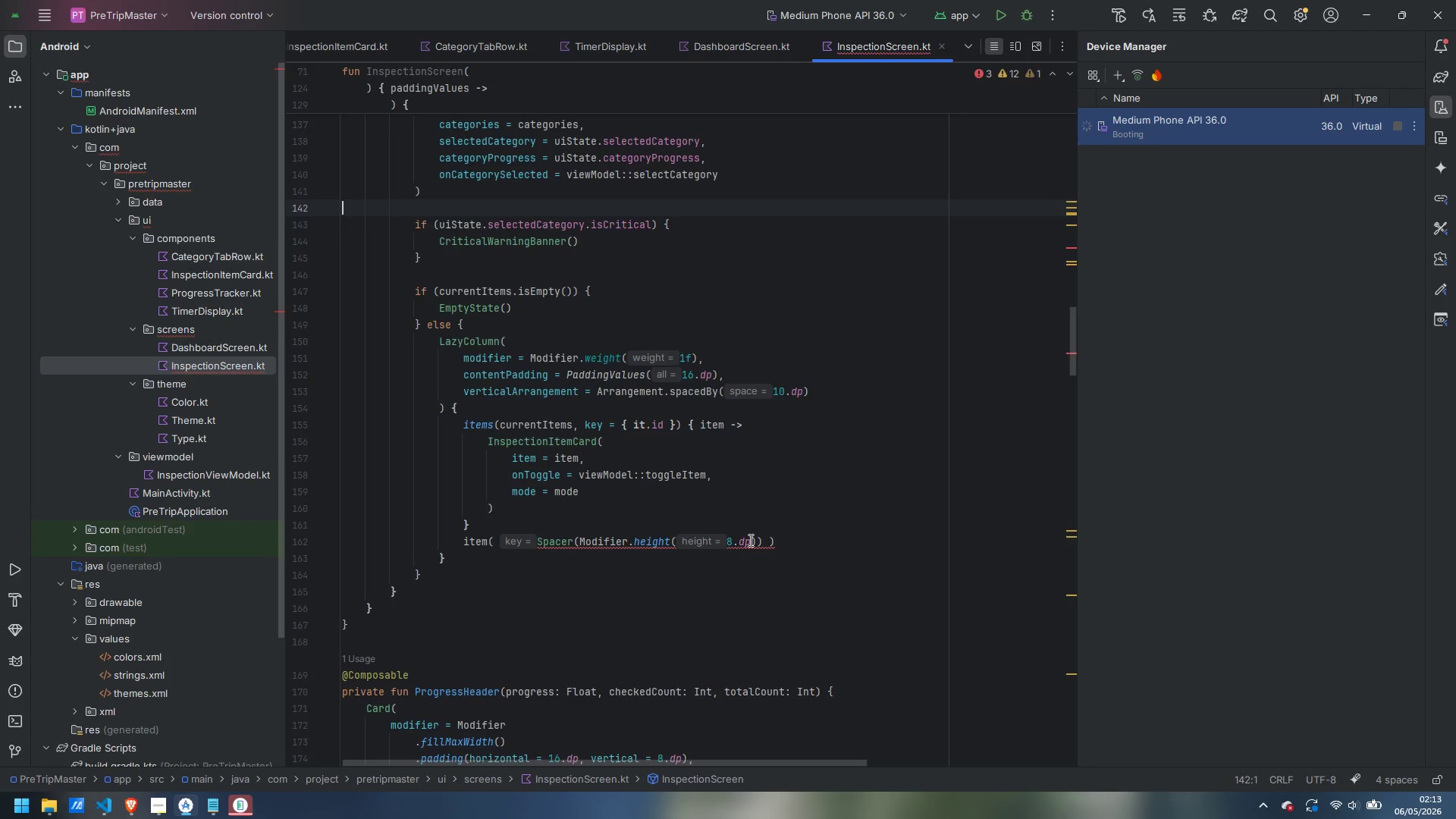 
left_click([724, 544])
 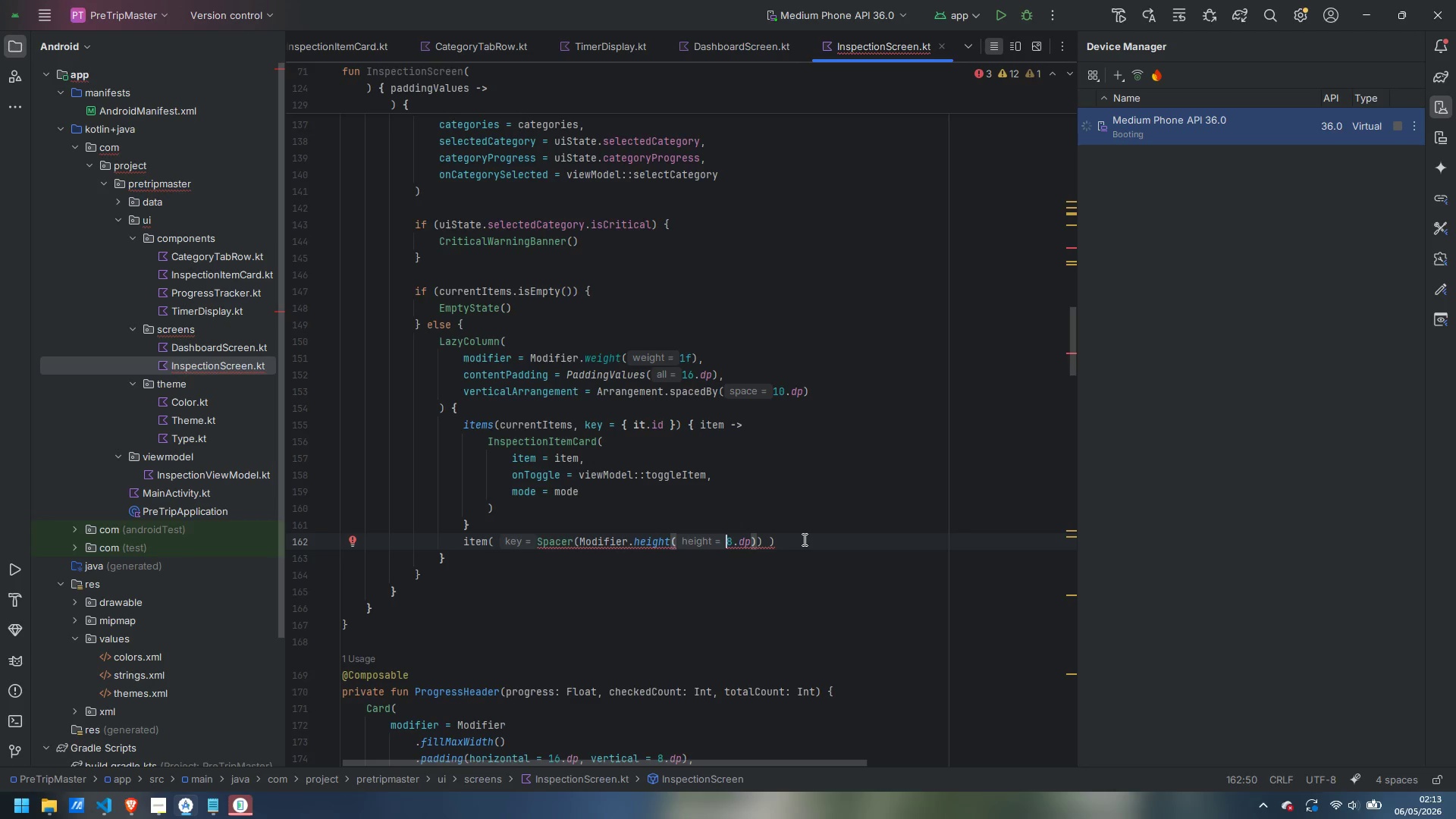 
wait(15.48)
 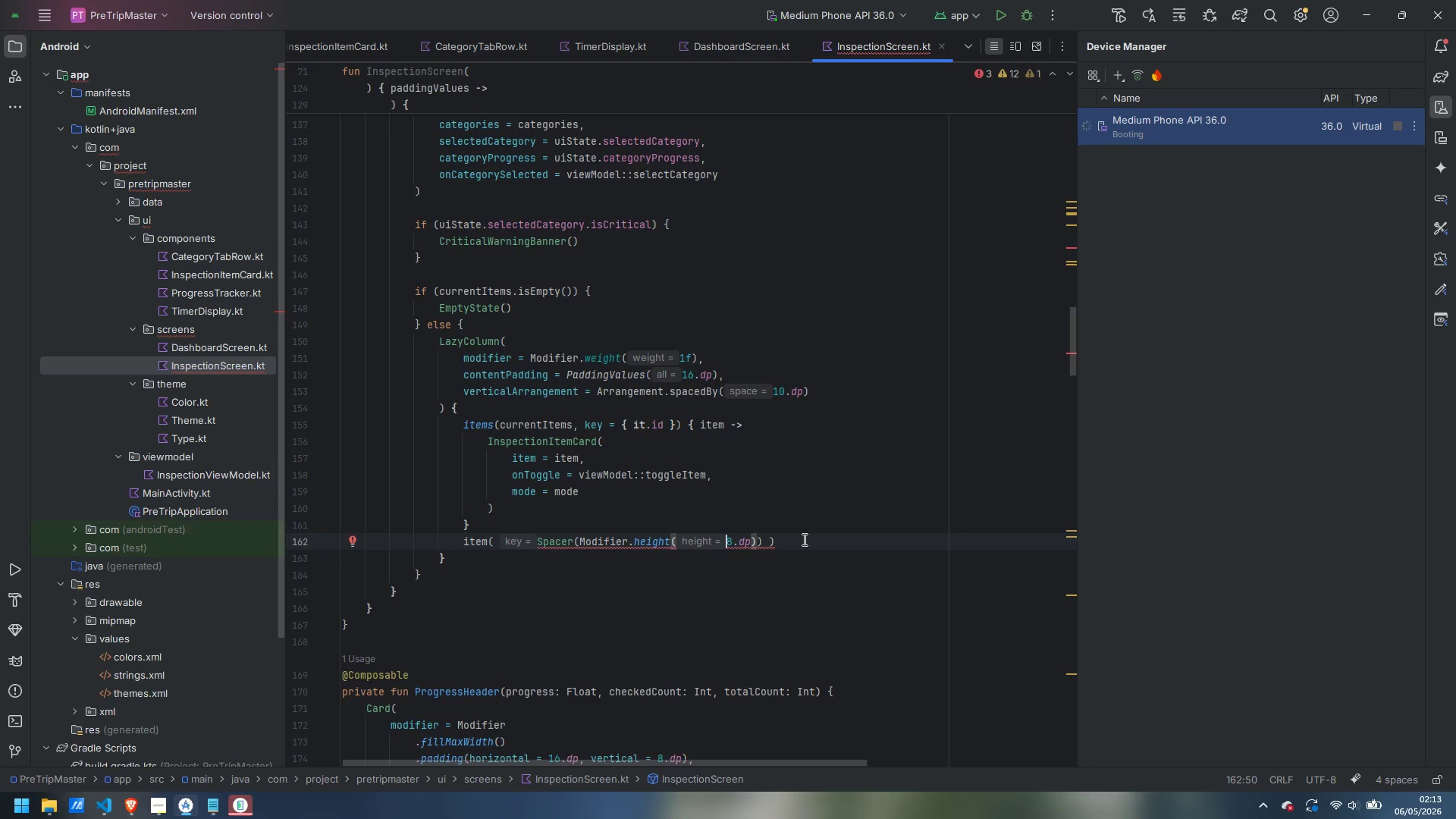 
key(ArrowDown)
 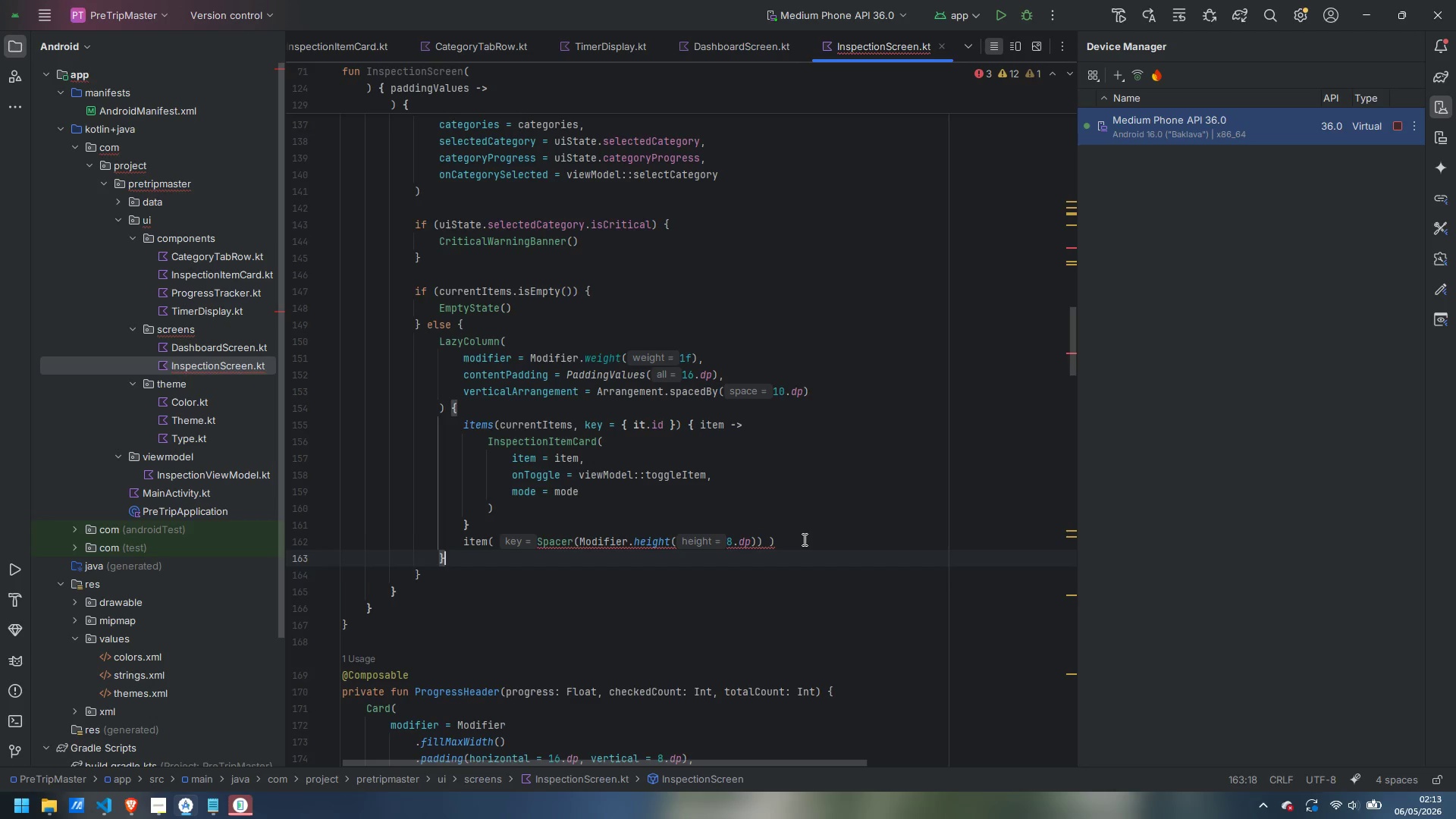 
key(ArrowDown)
 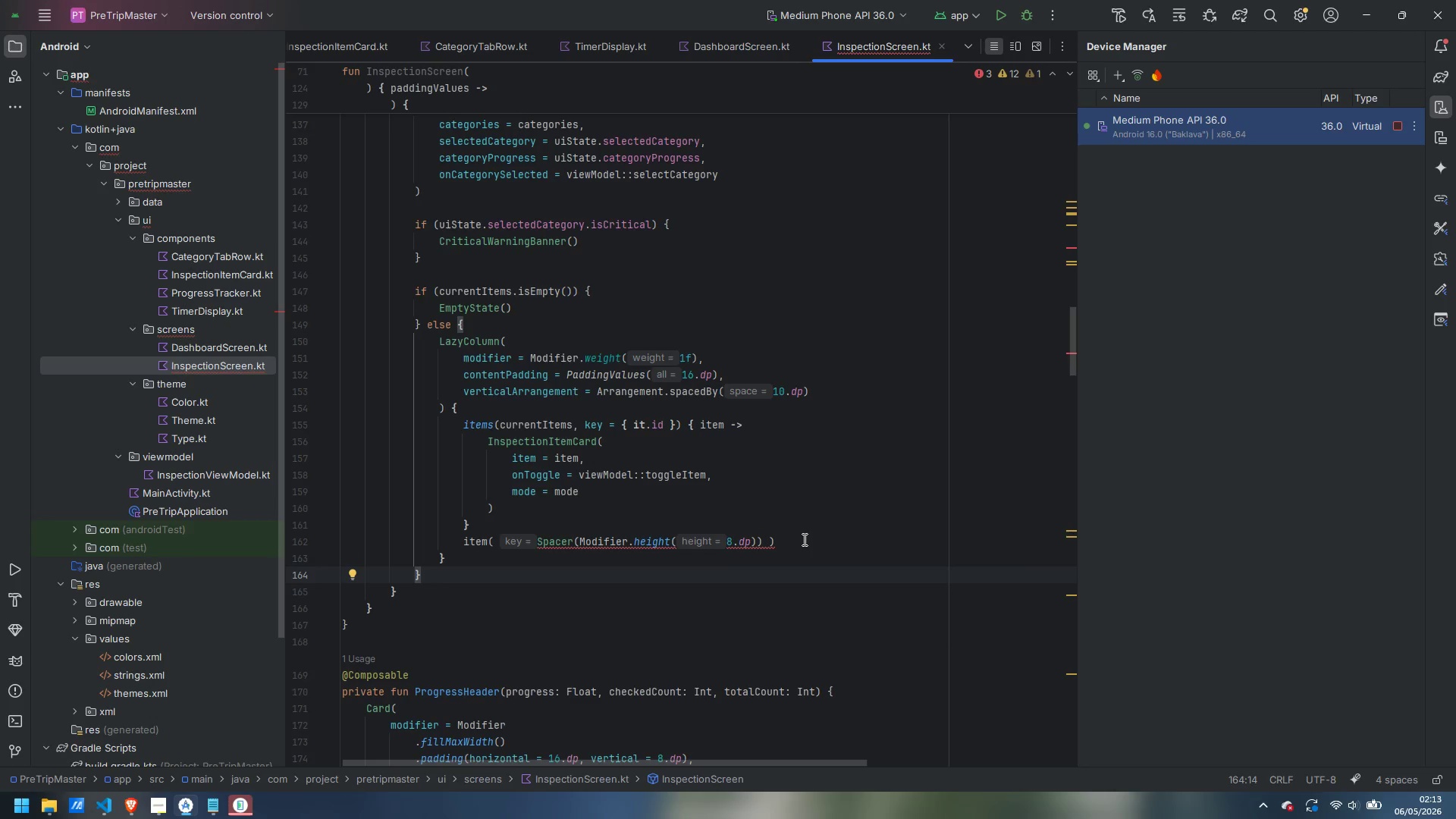 
key(Enter)
 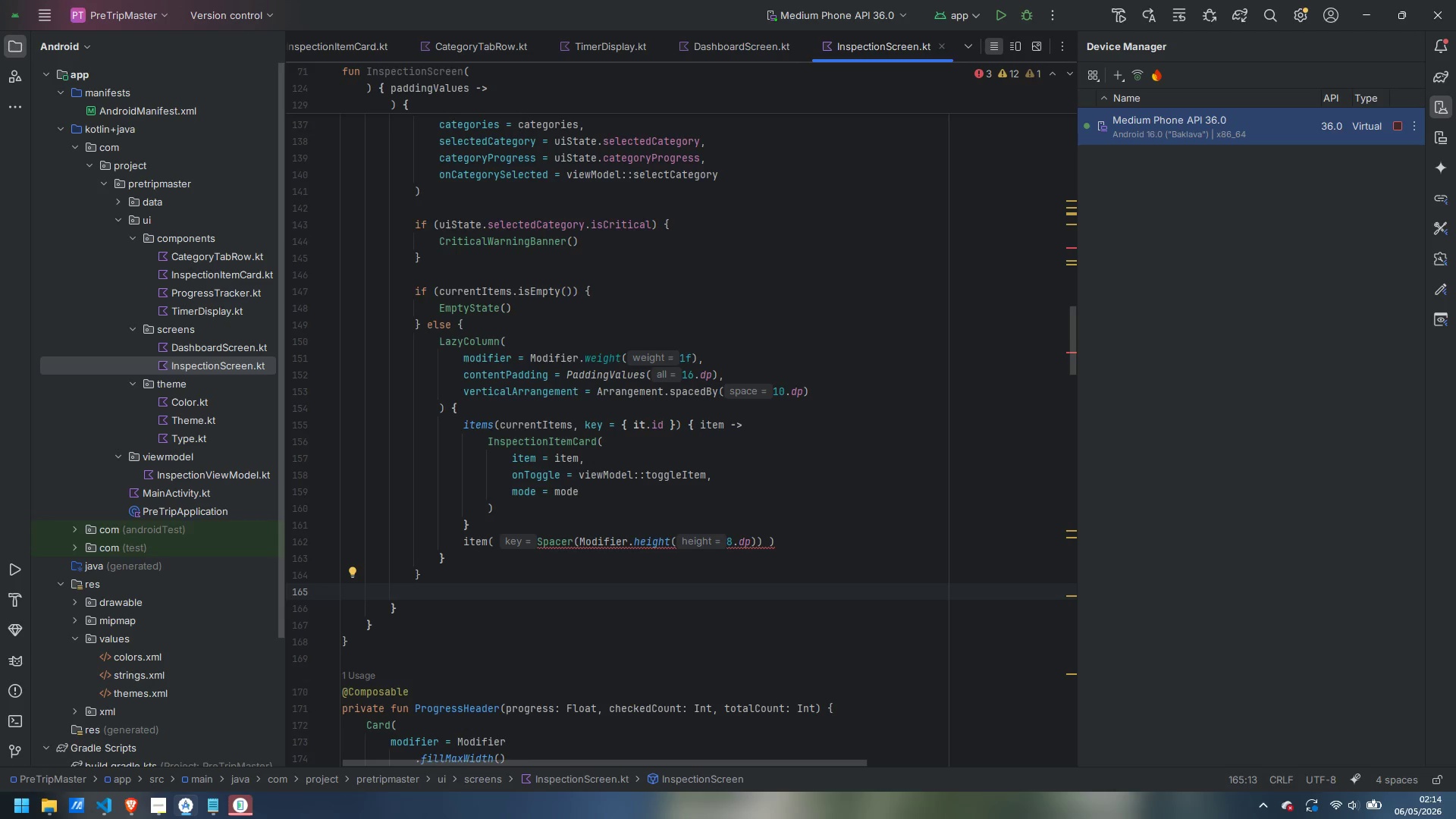 
wait(13.61)
 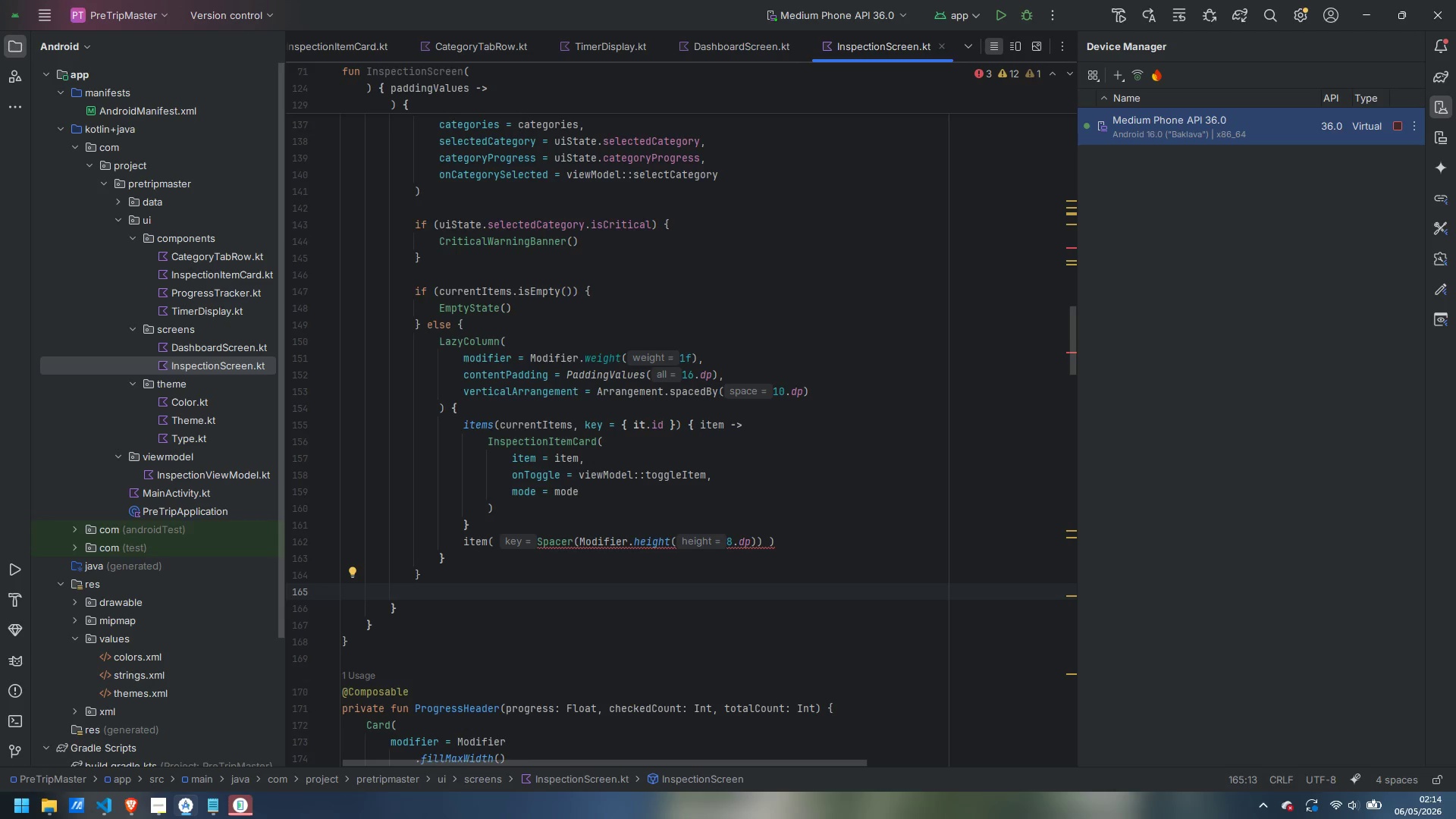 
type(But)
key(Backspace)
key(Backspace)
type(ottomActiio)
key(Backspace)
key(Backspace)
type(n)
key(Backspace)
type(on)
 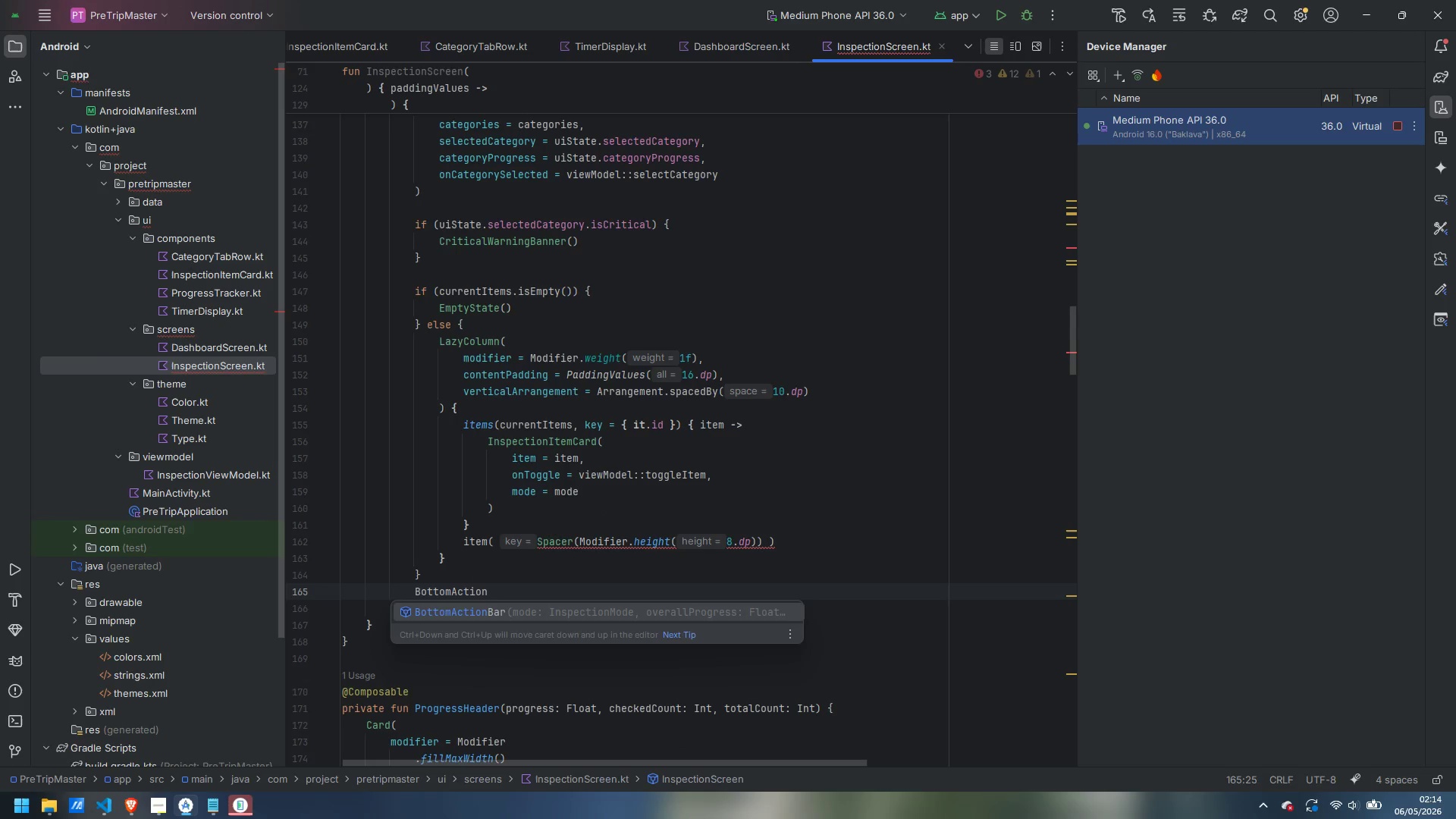 
key(Enter)
 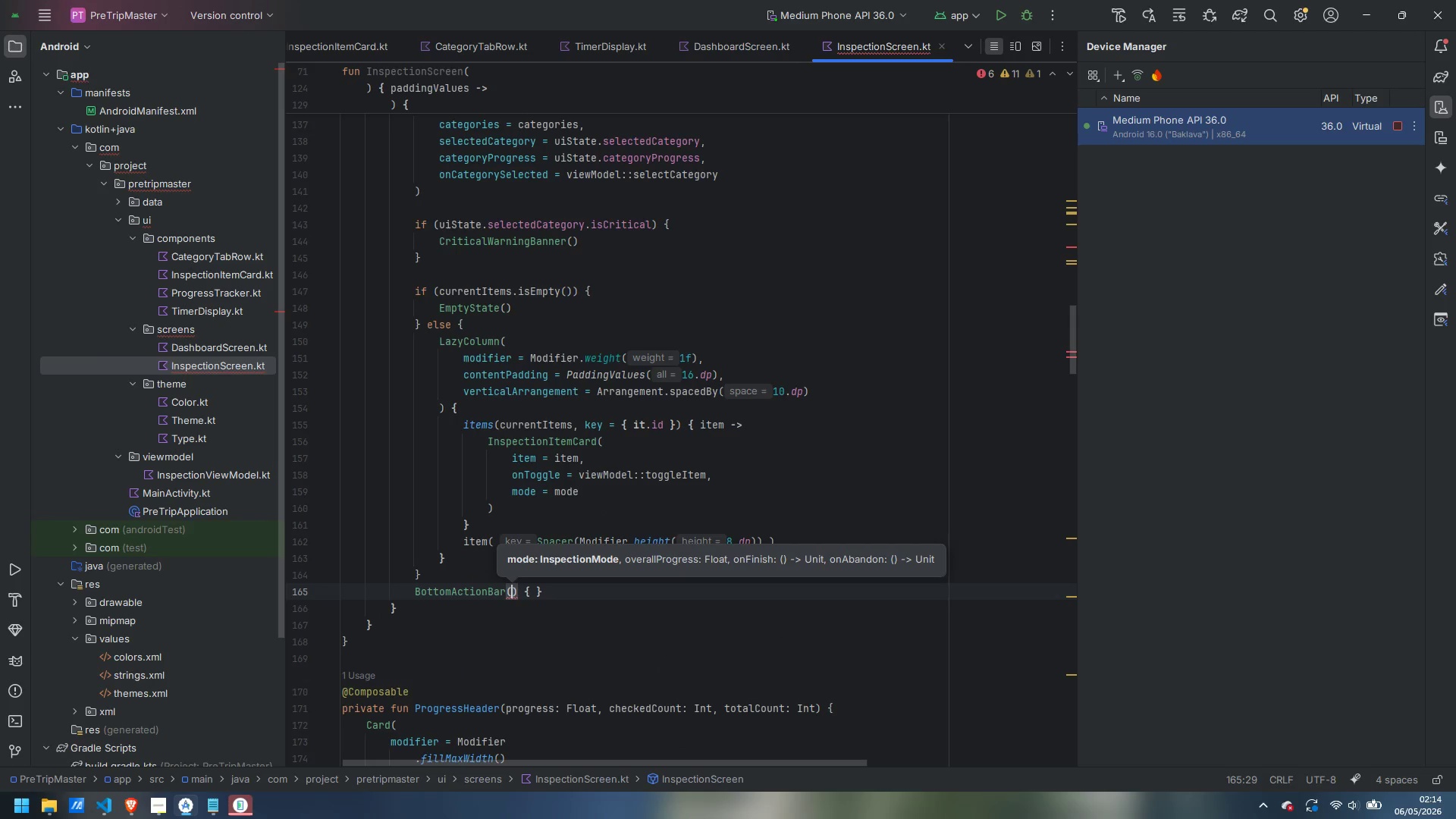 
key(Enter)
 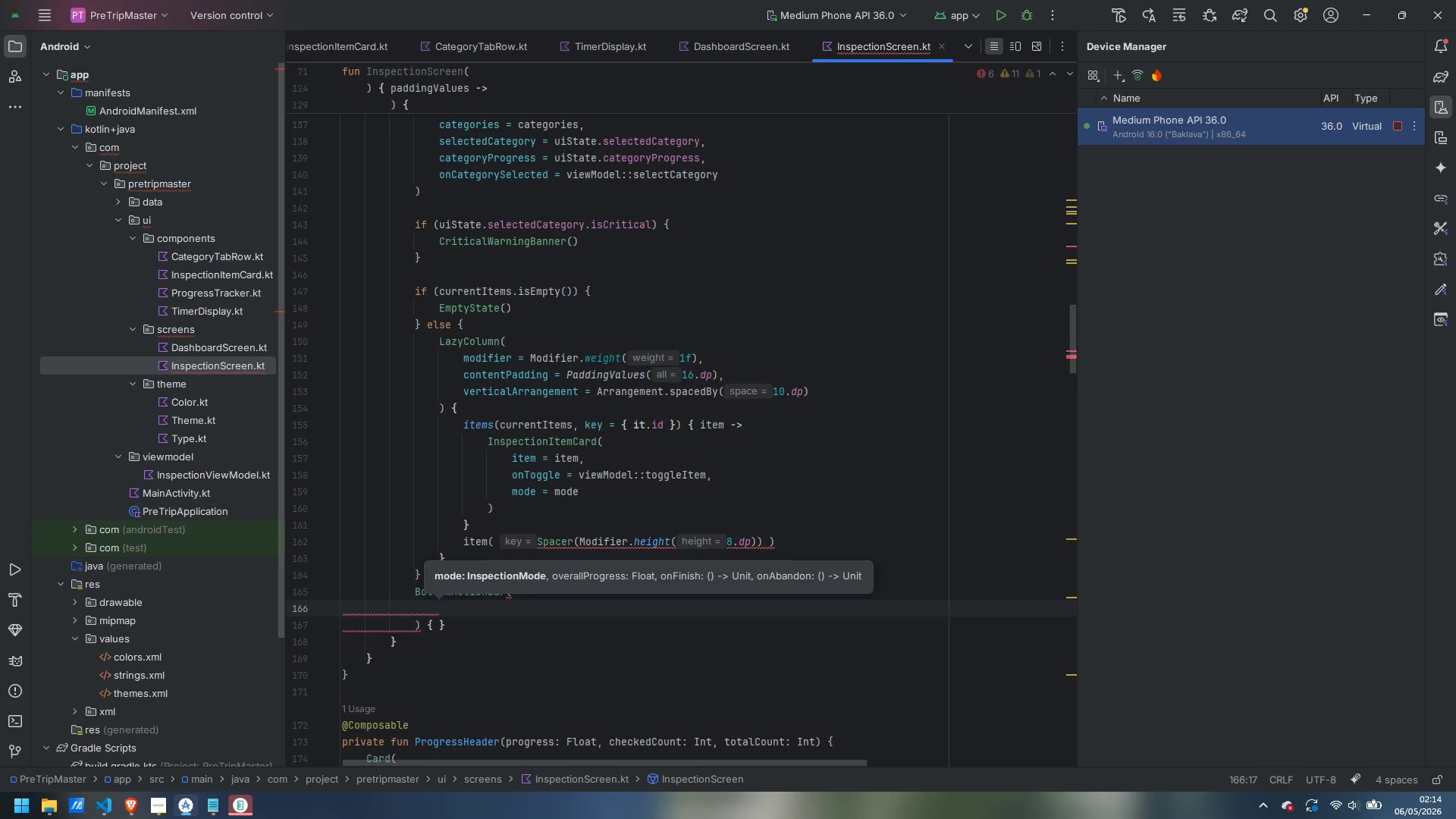 
type(mode = mode,)
 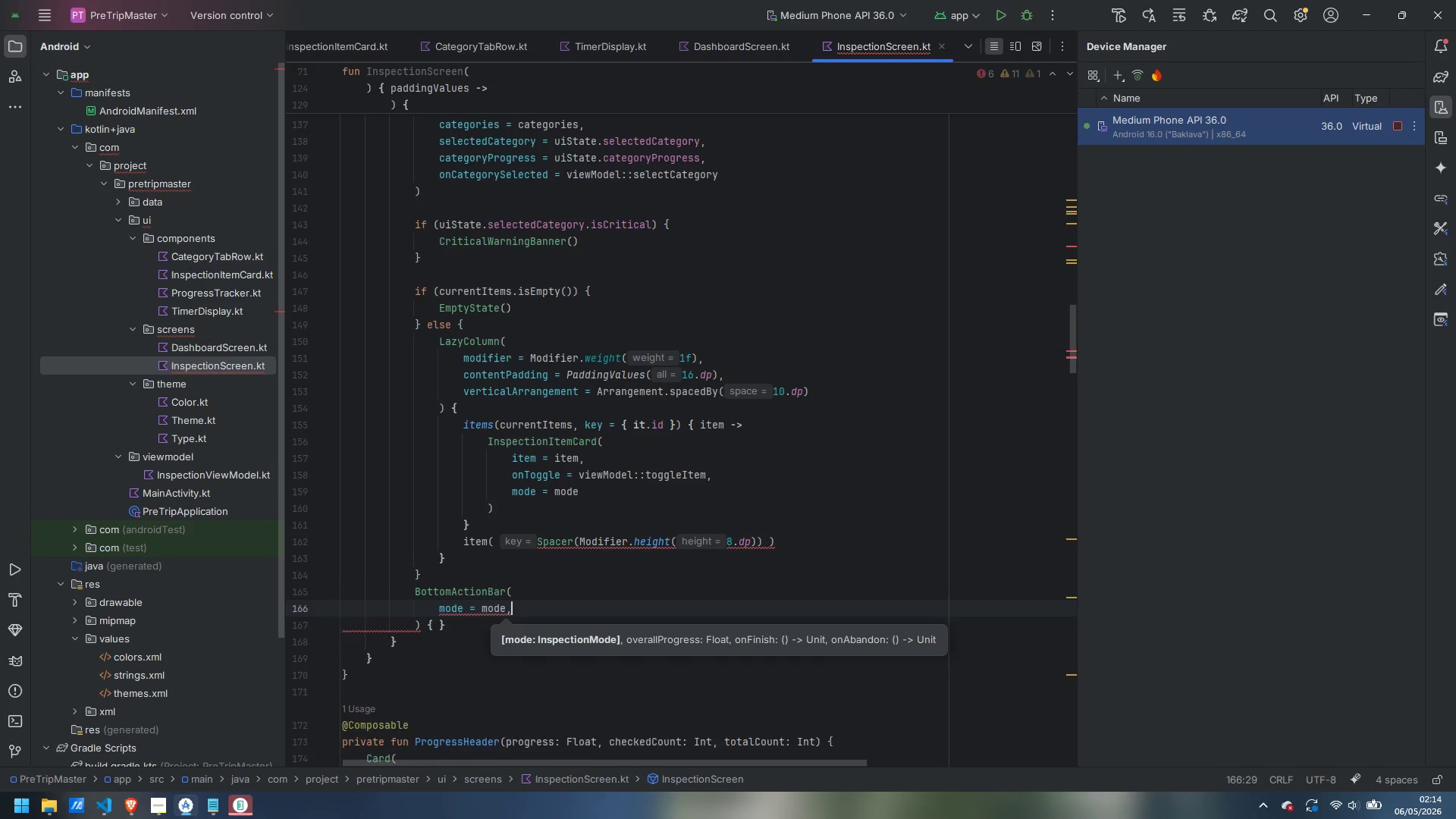 
key(Enter)
 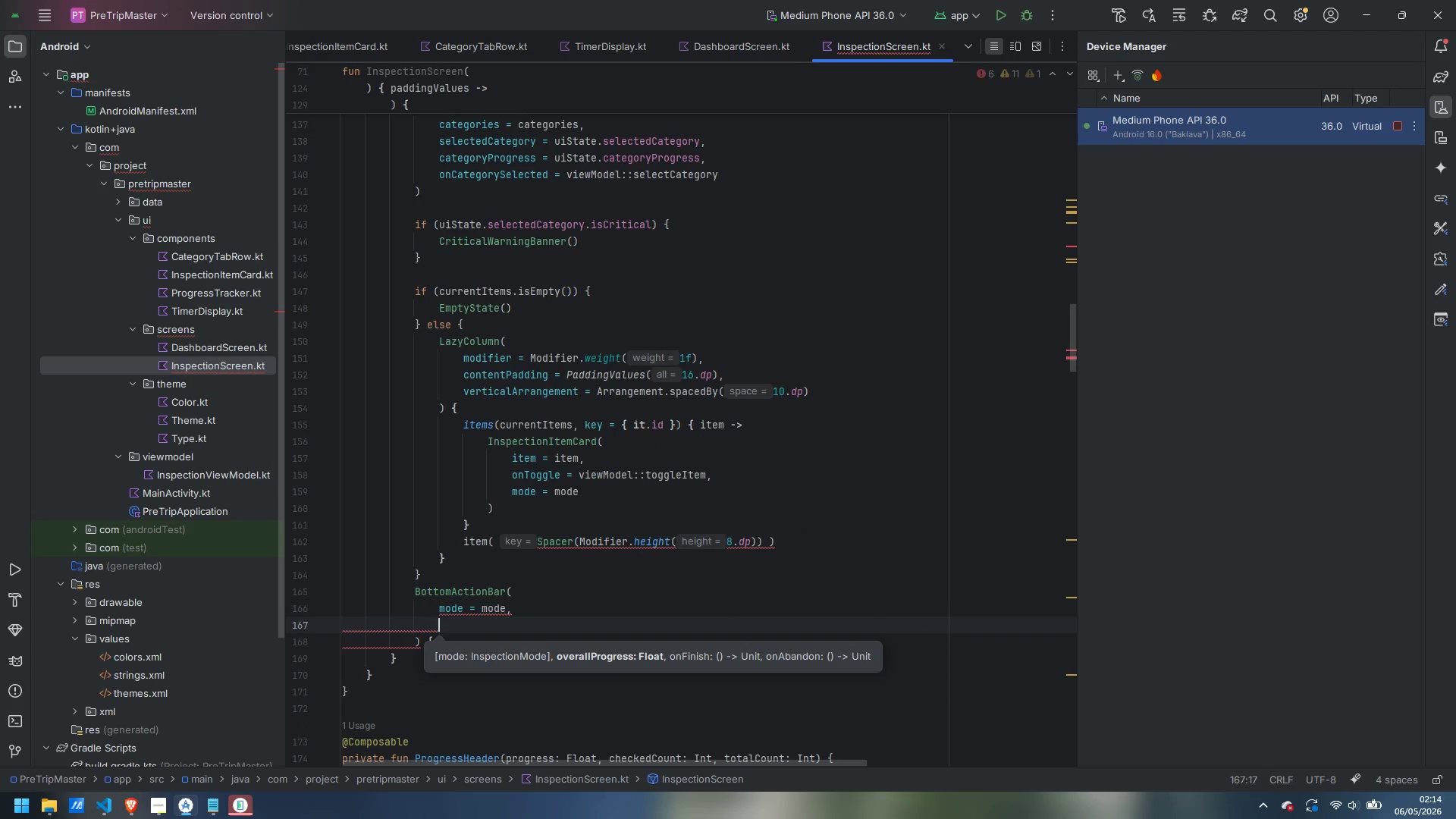 
type(overr)
key(Backspace)
type(allProgrew)
key(Backspace)
type(ss = uiState.overallprogress)
 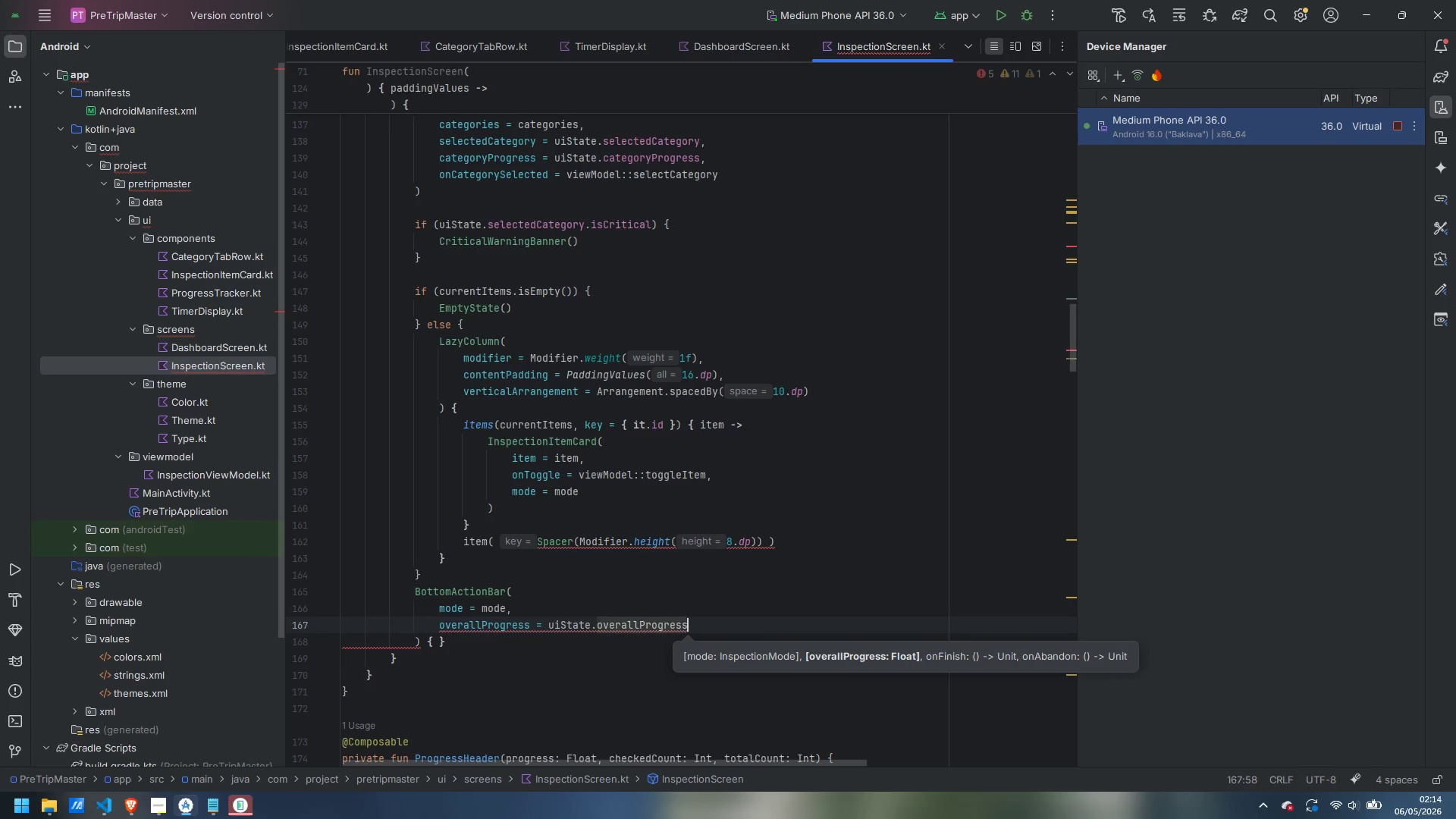 
 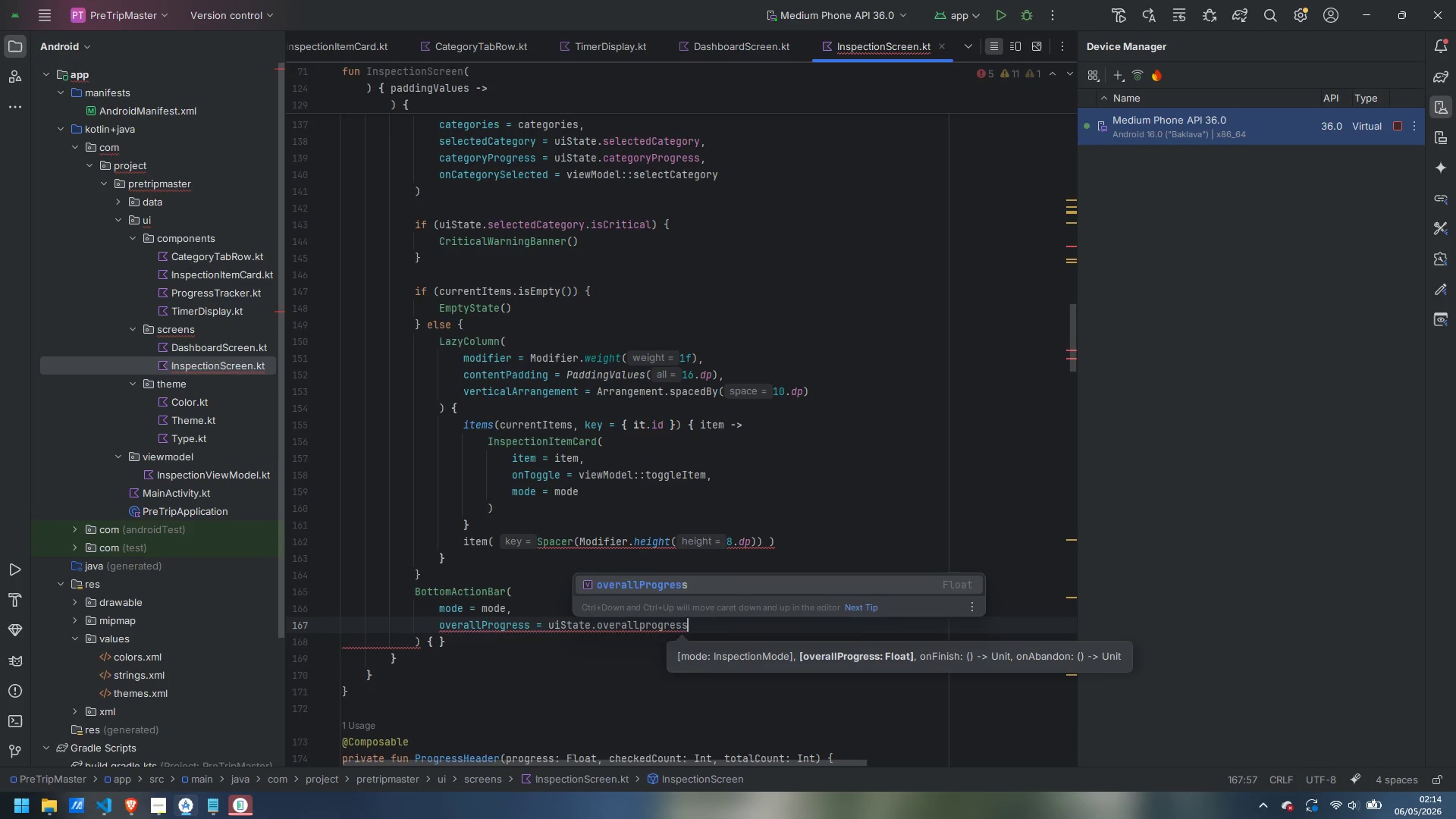 
key(Enter)
 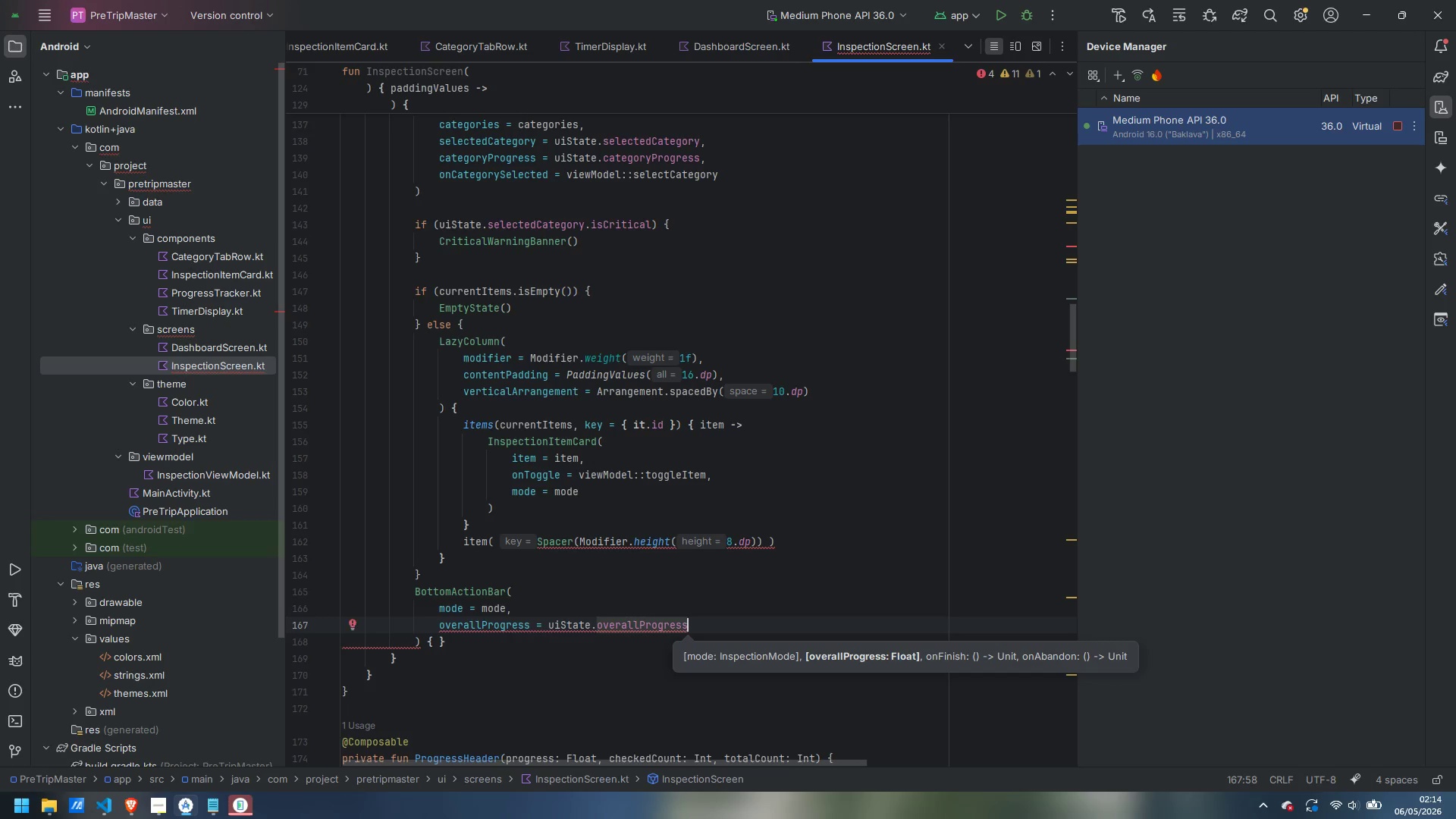 
key(Comma)
 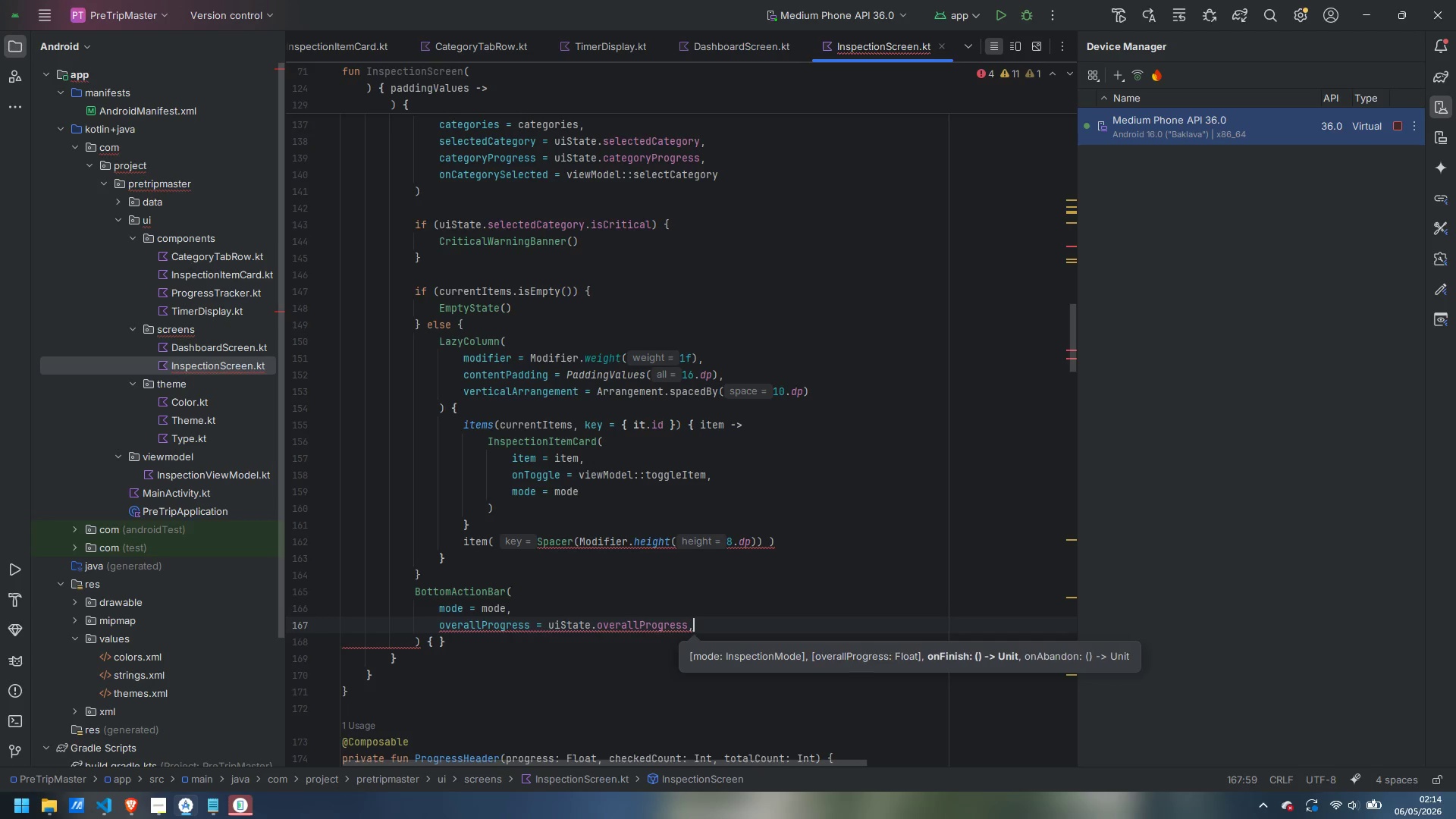 
key(Enter)
 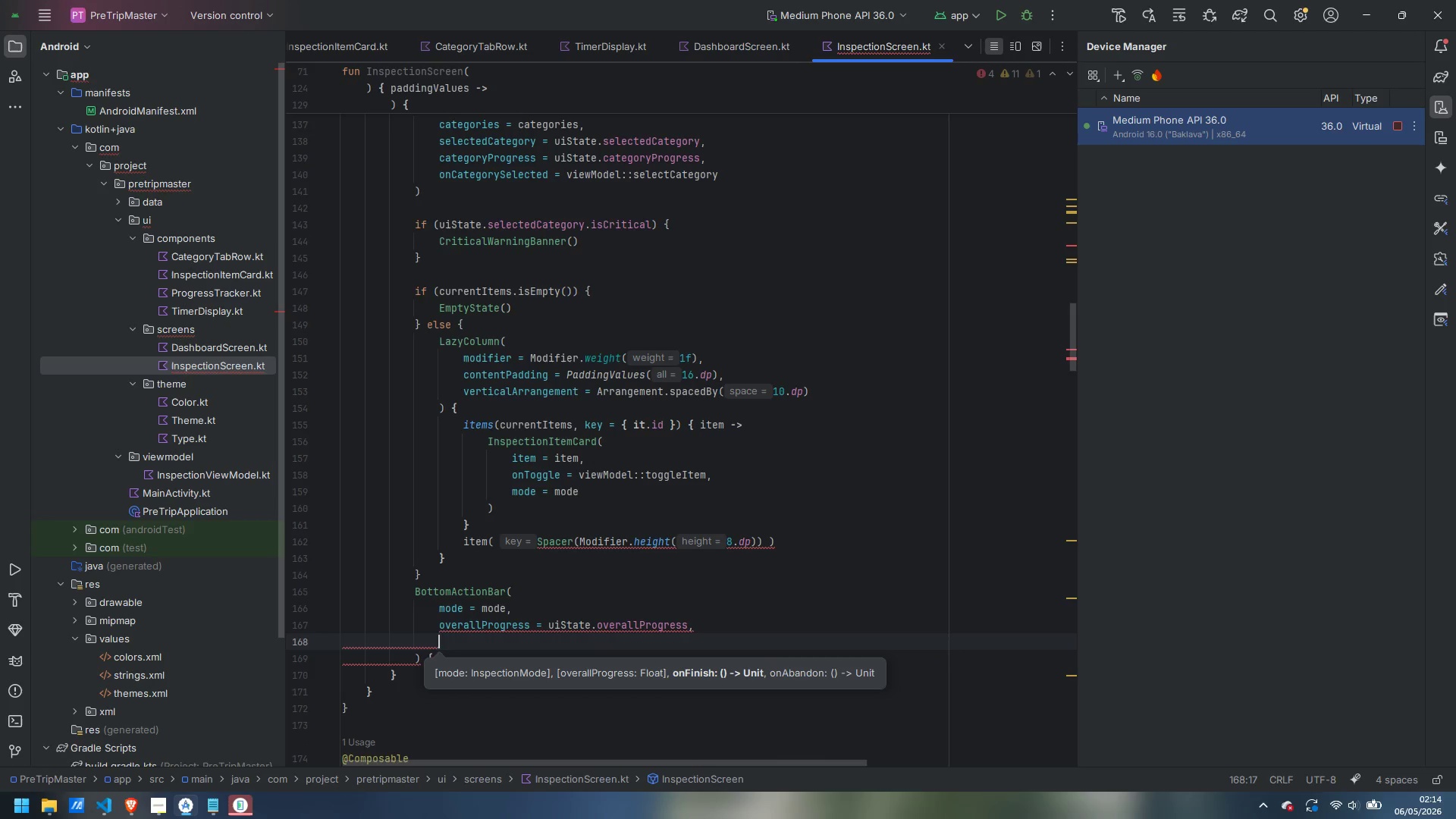 
type(onFinish)
 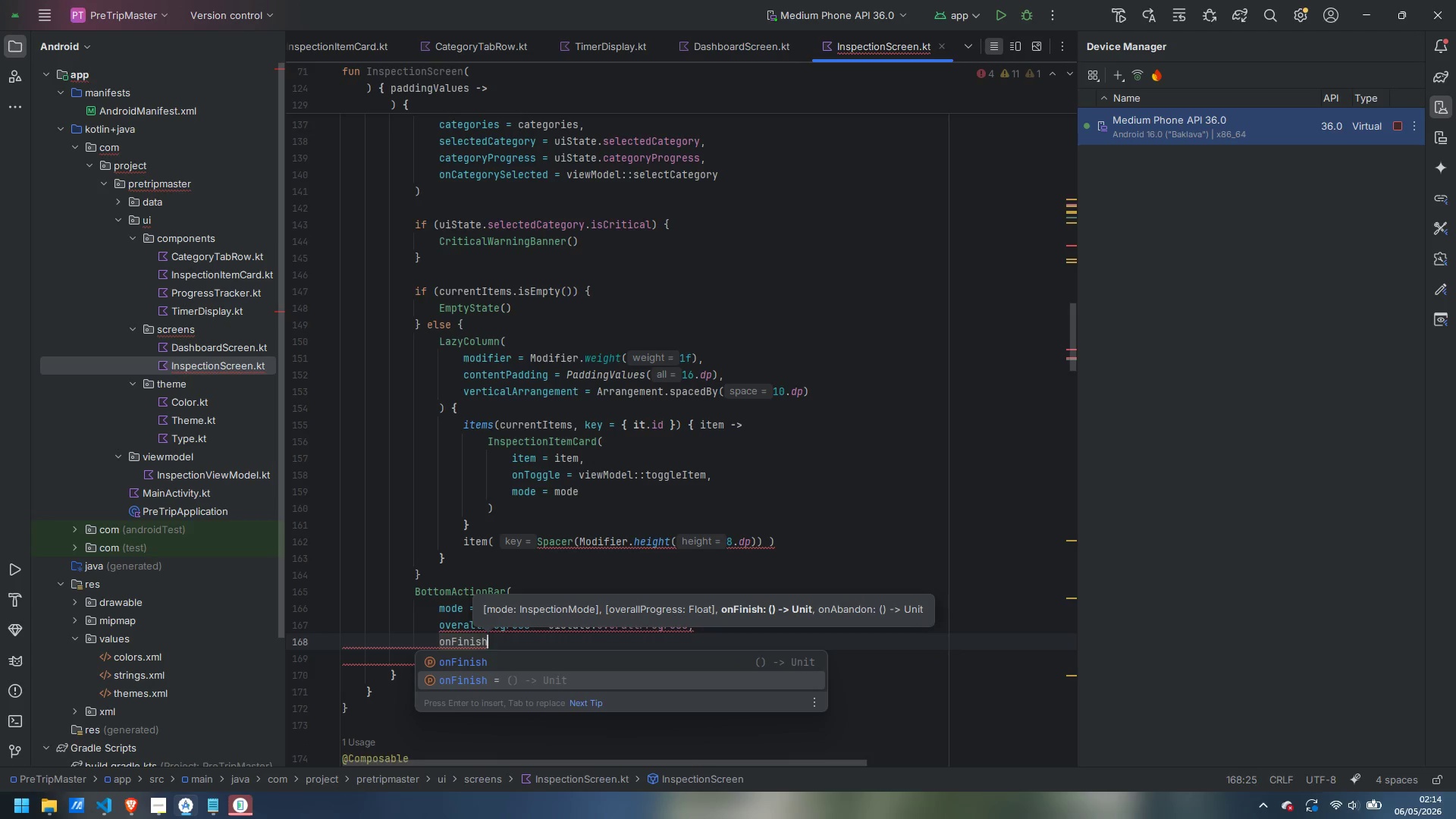 
key(Enter)
 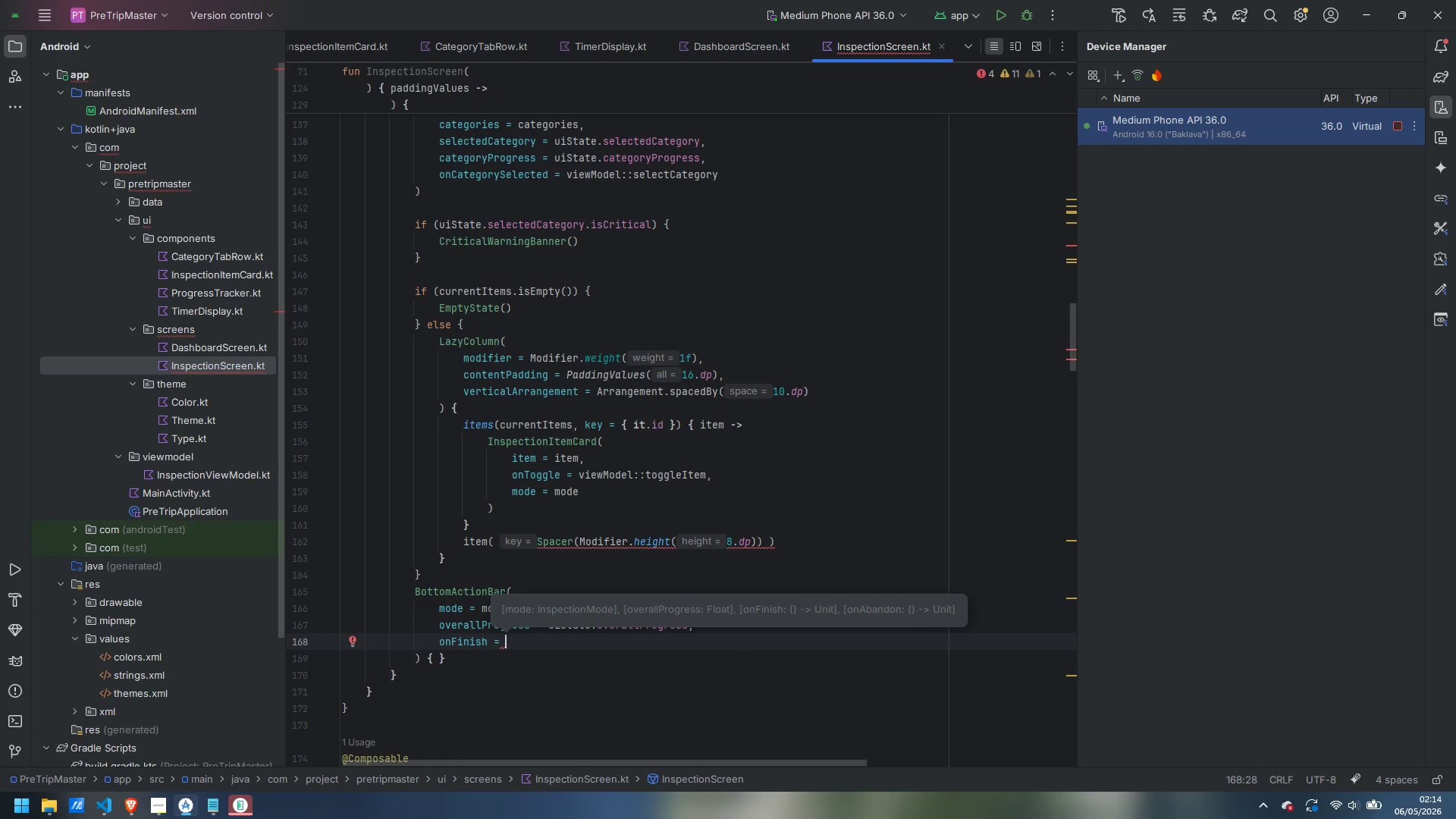 
key(Shift+BracketLeft)
 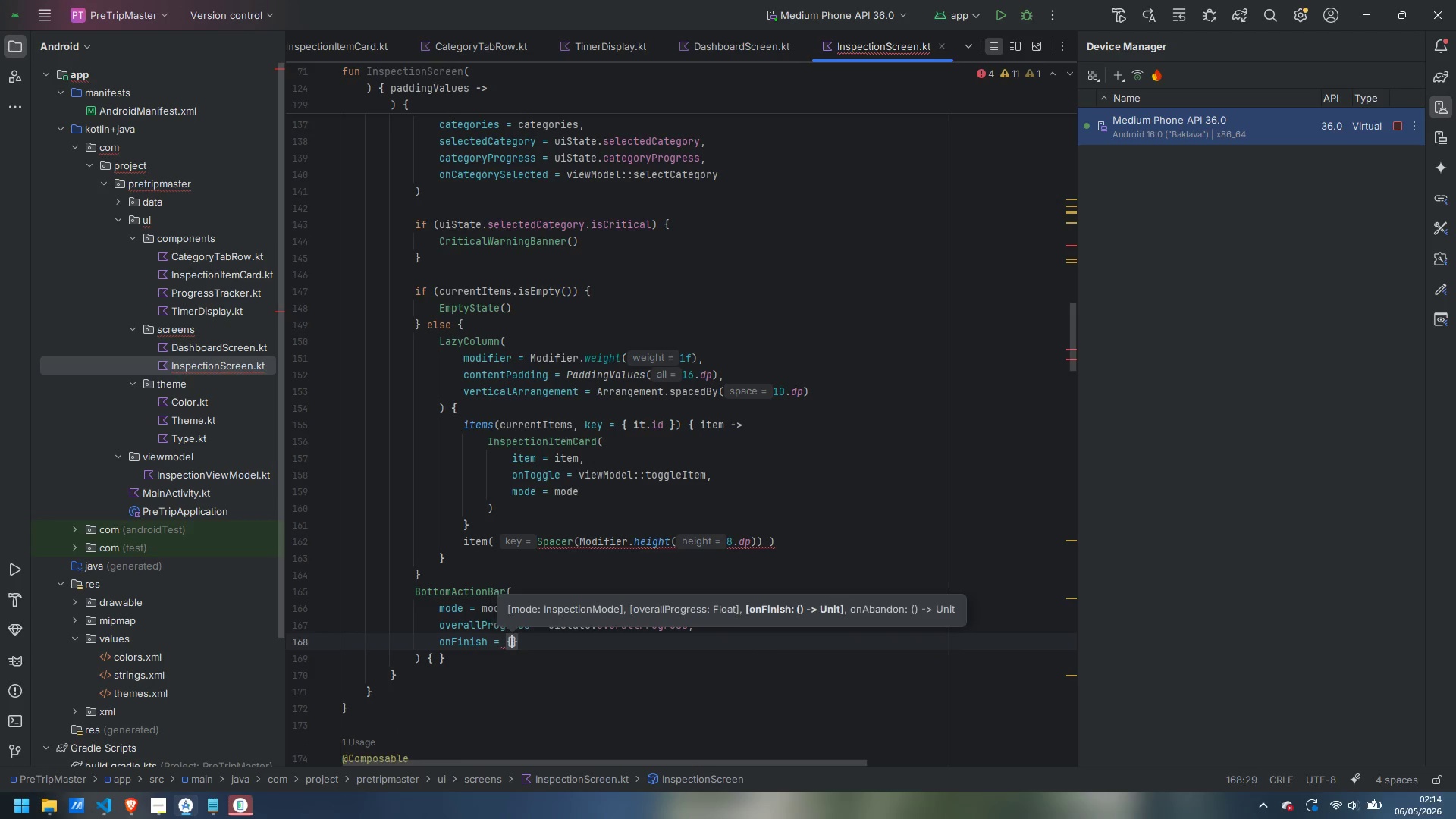 
key(Space)
 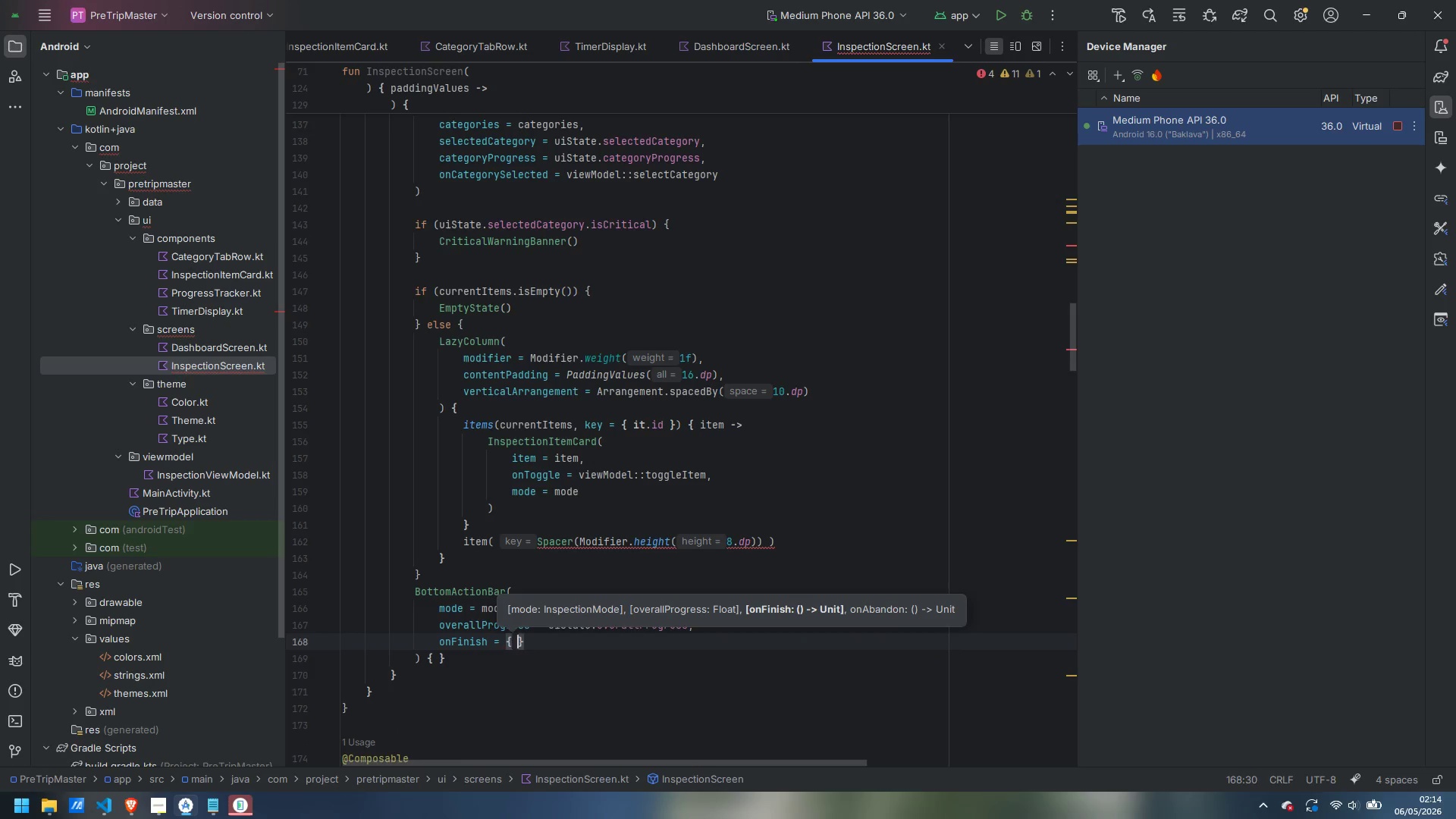 
key(Space)
 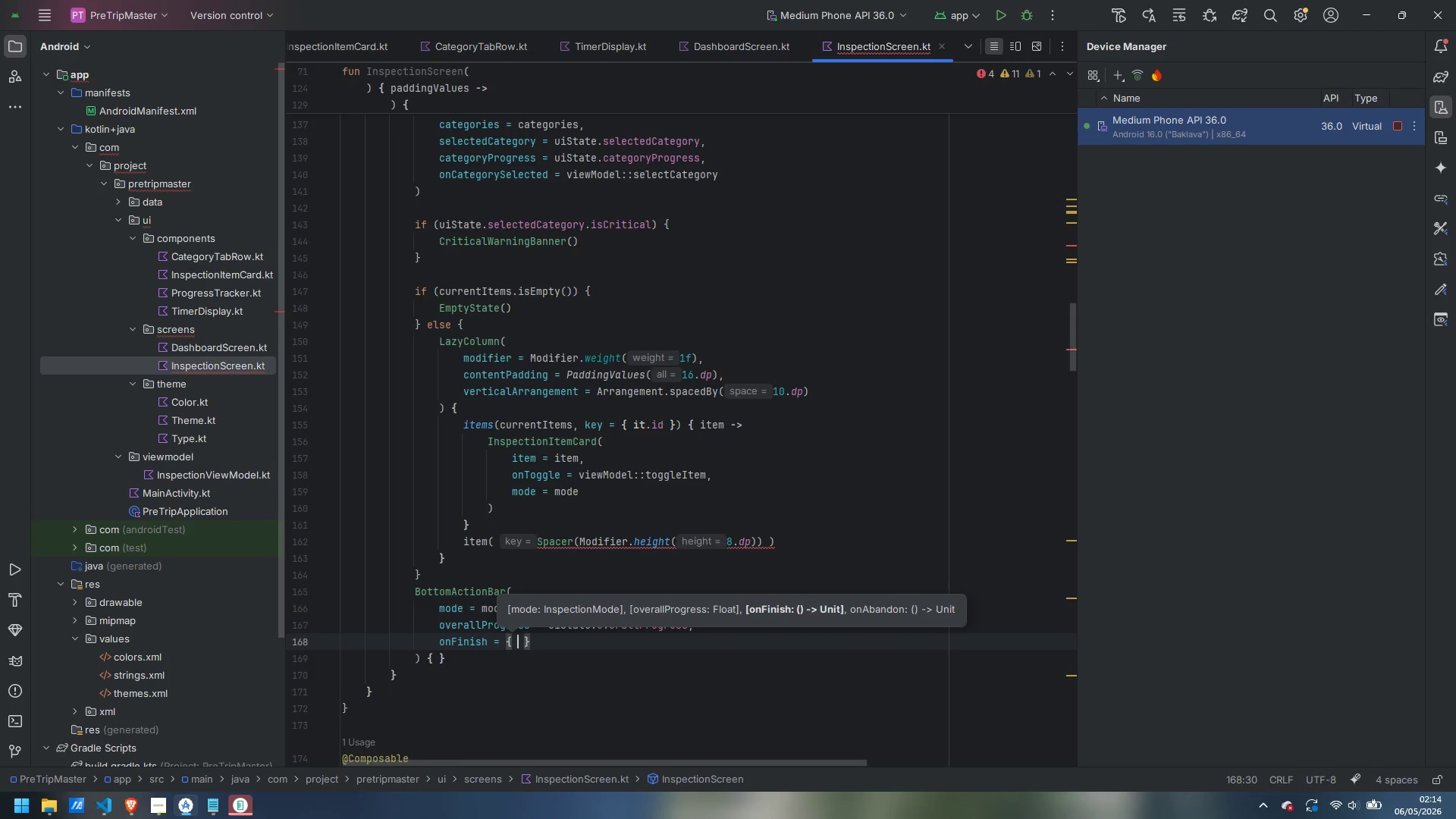 
key(ArrowLeft)
 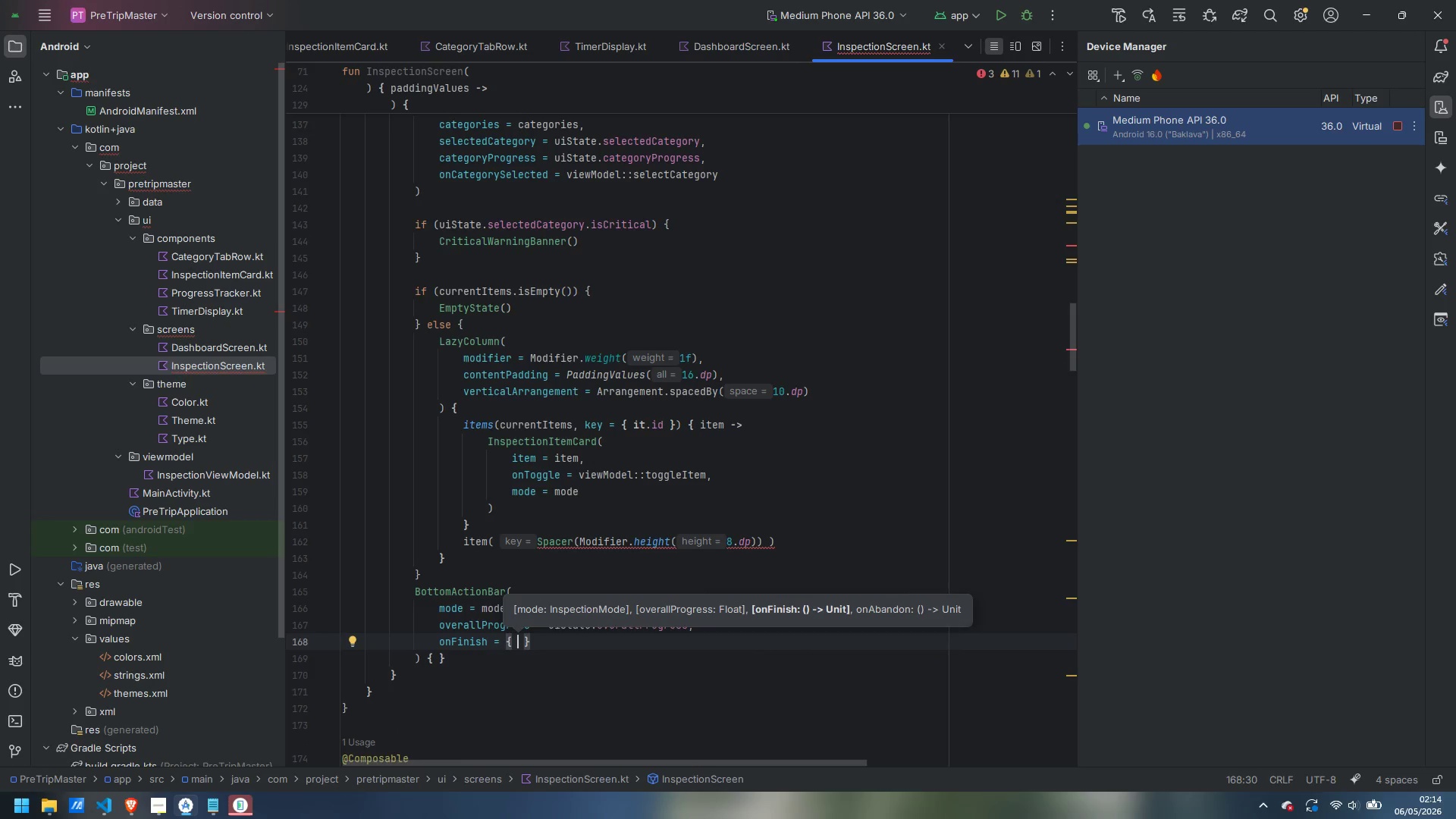 
type(show )
key(Backspace)
type(D)
 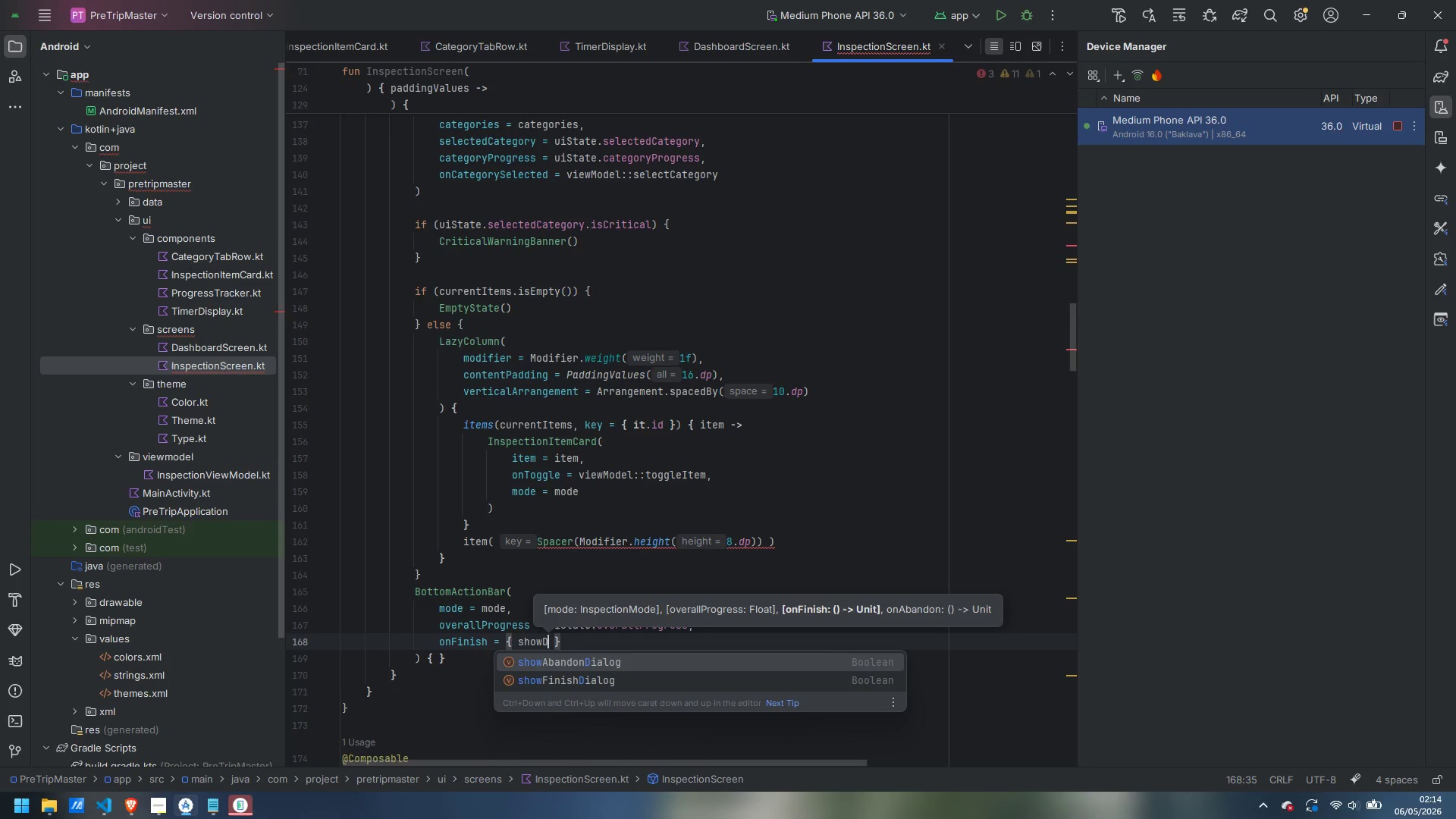 
key(ArrowDown)
 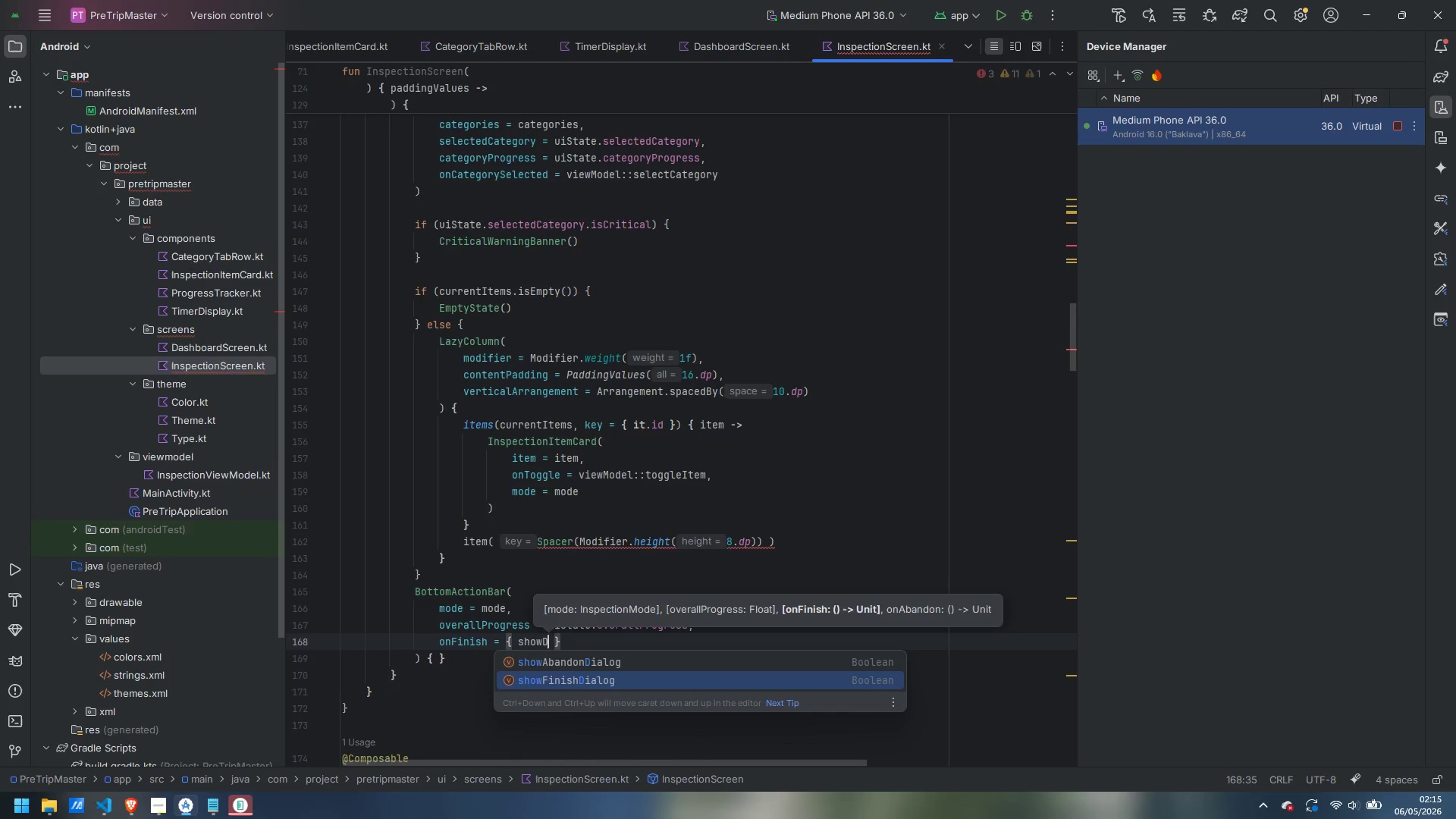 
key(Enter)
 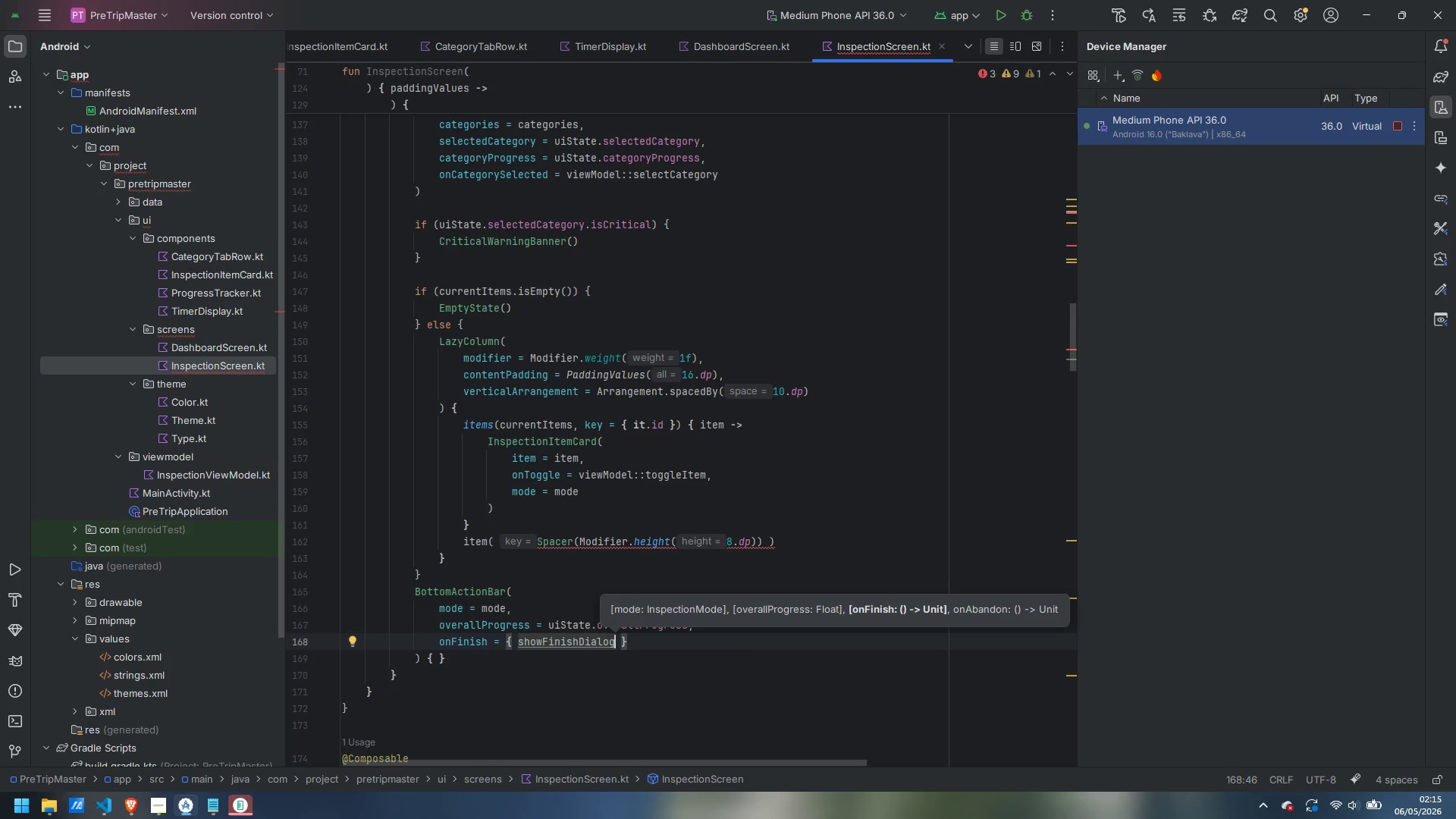 
type(true)
key(Backspace)
key(Backspace)
key(Backspace)
key(Backspace)
type( )
 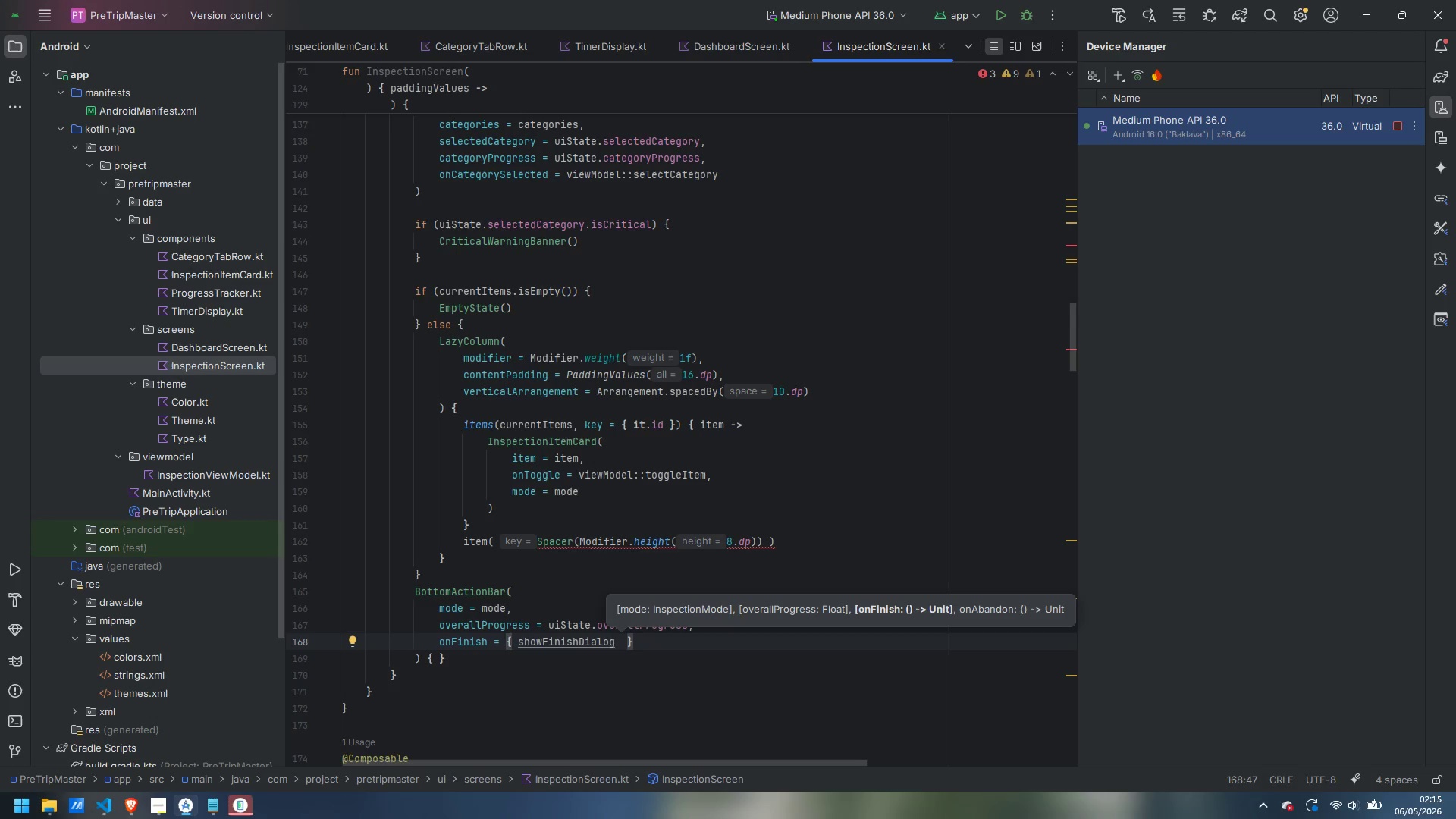 
key(Escape)
 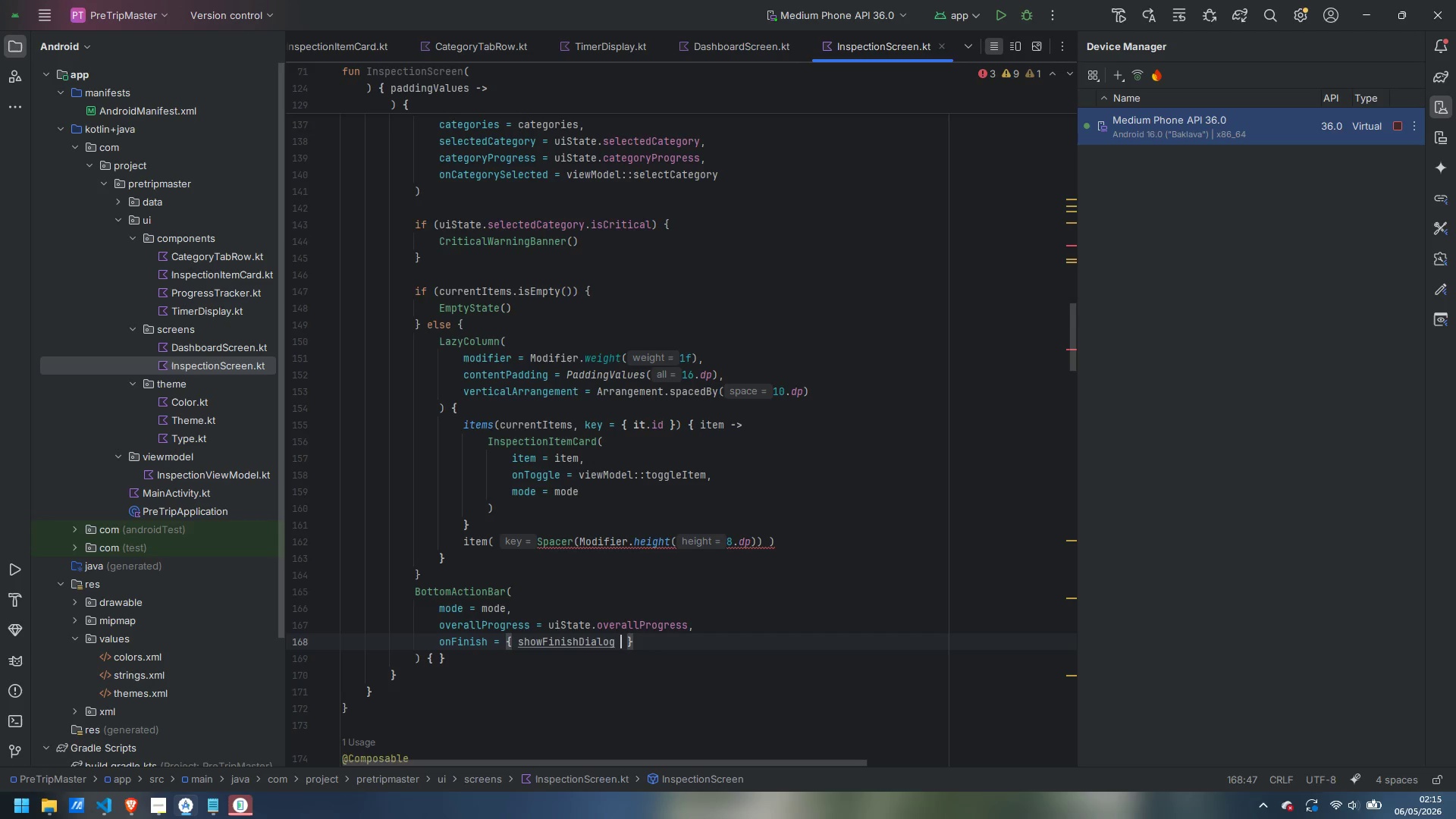 
wait(19.2)
 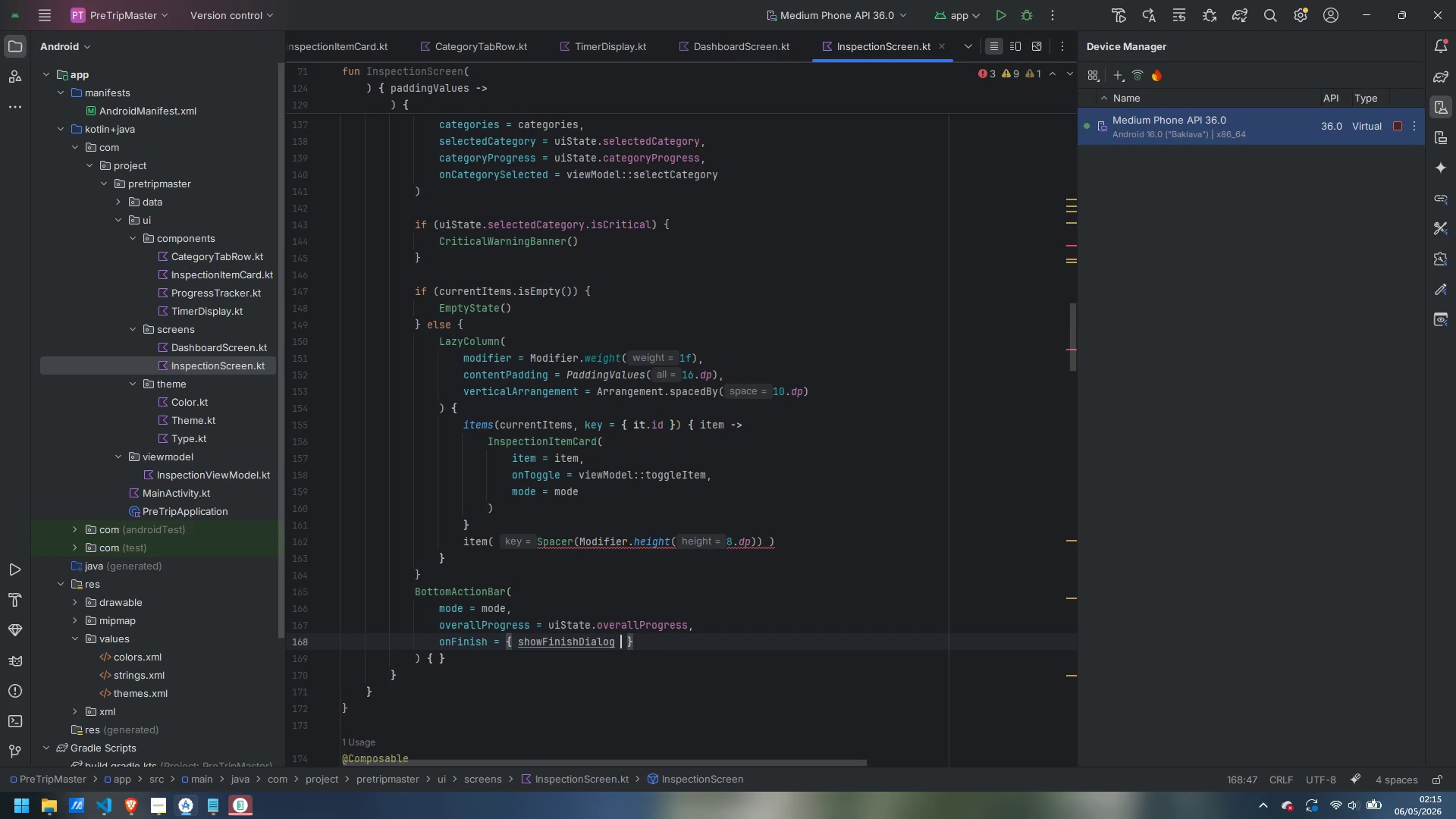 
type(=true)
 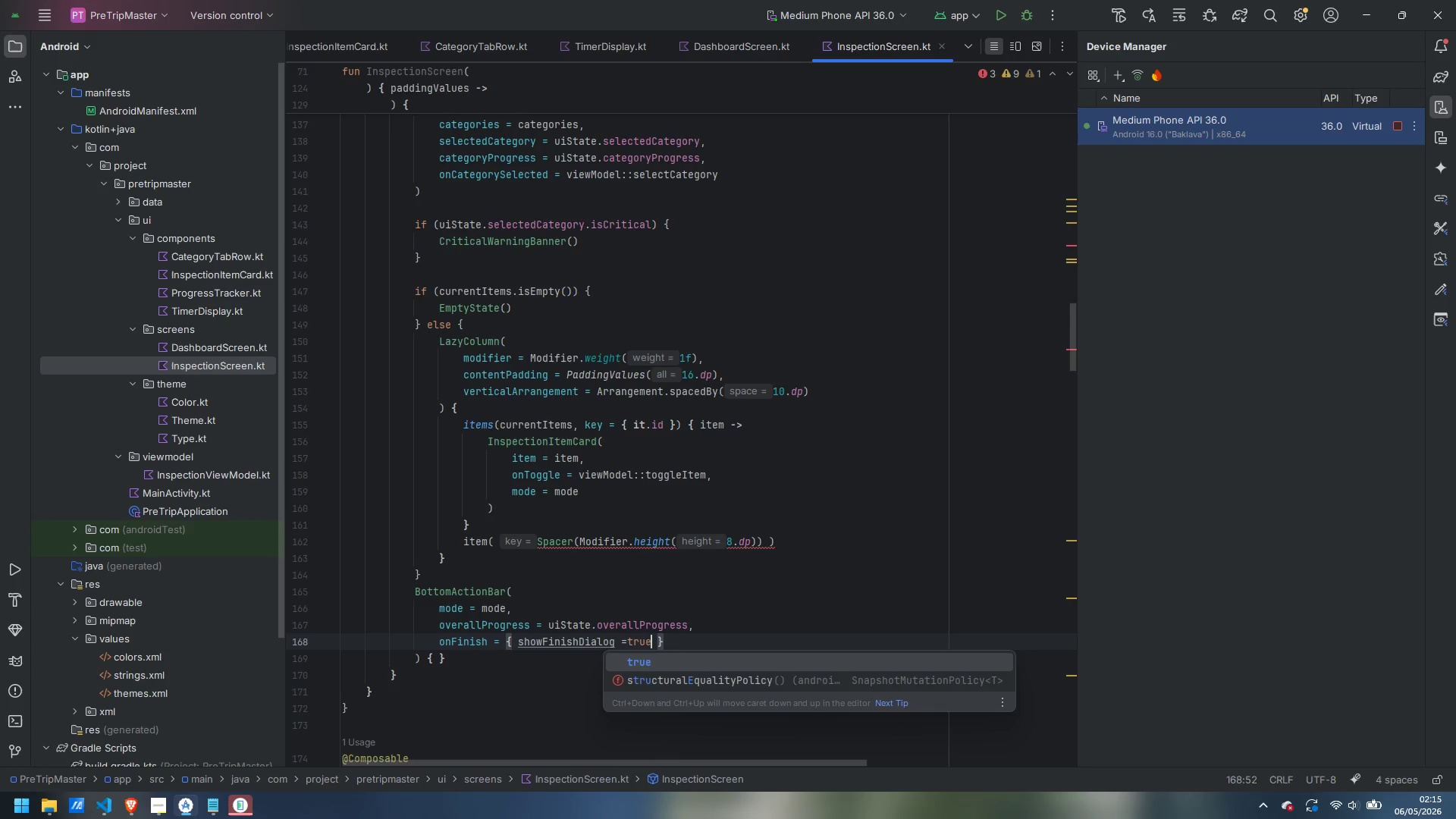 
key(Control+ArrowLeft)
 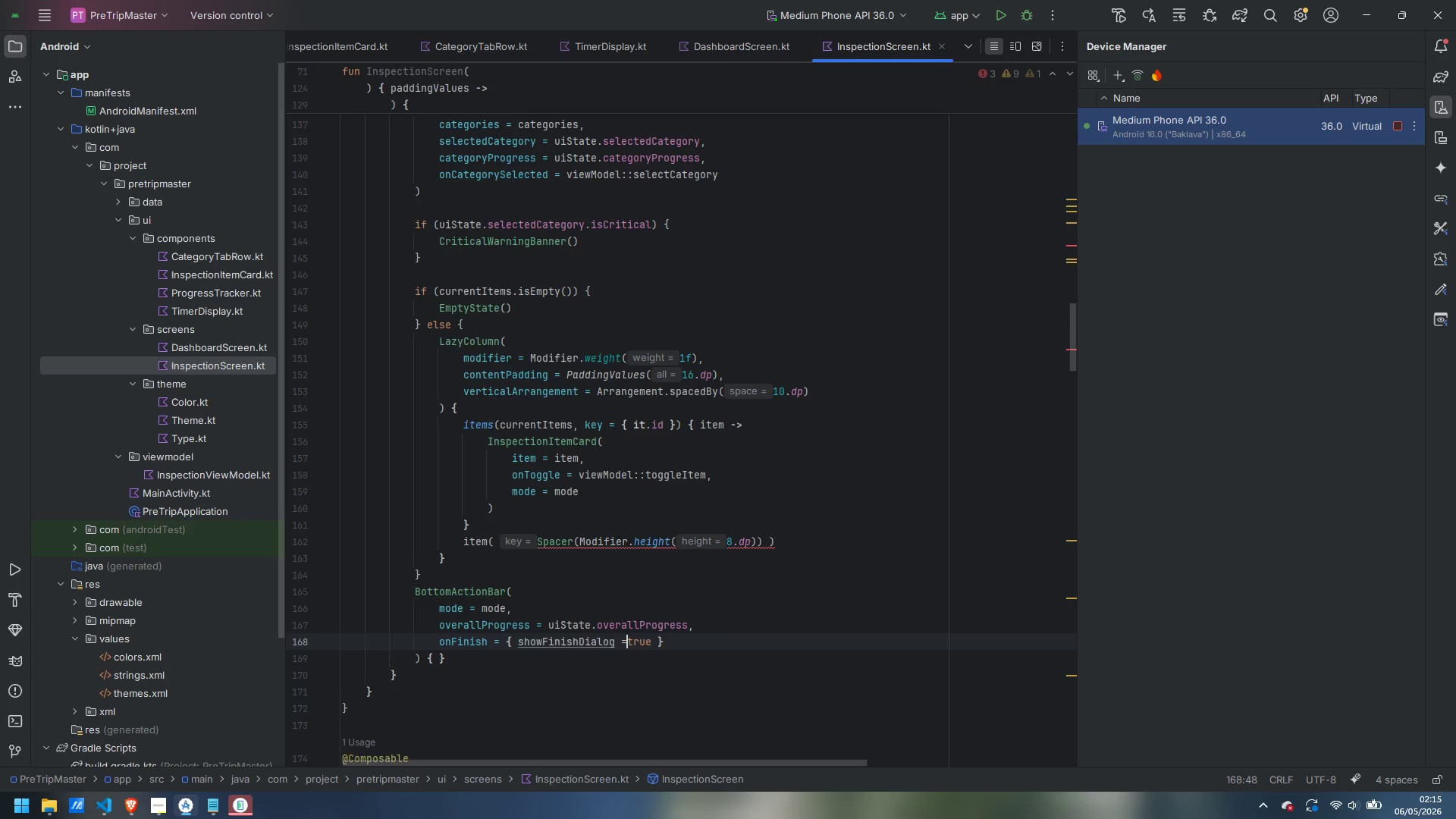 
key(Space)
 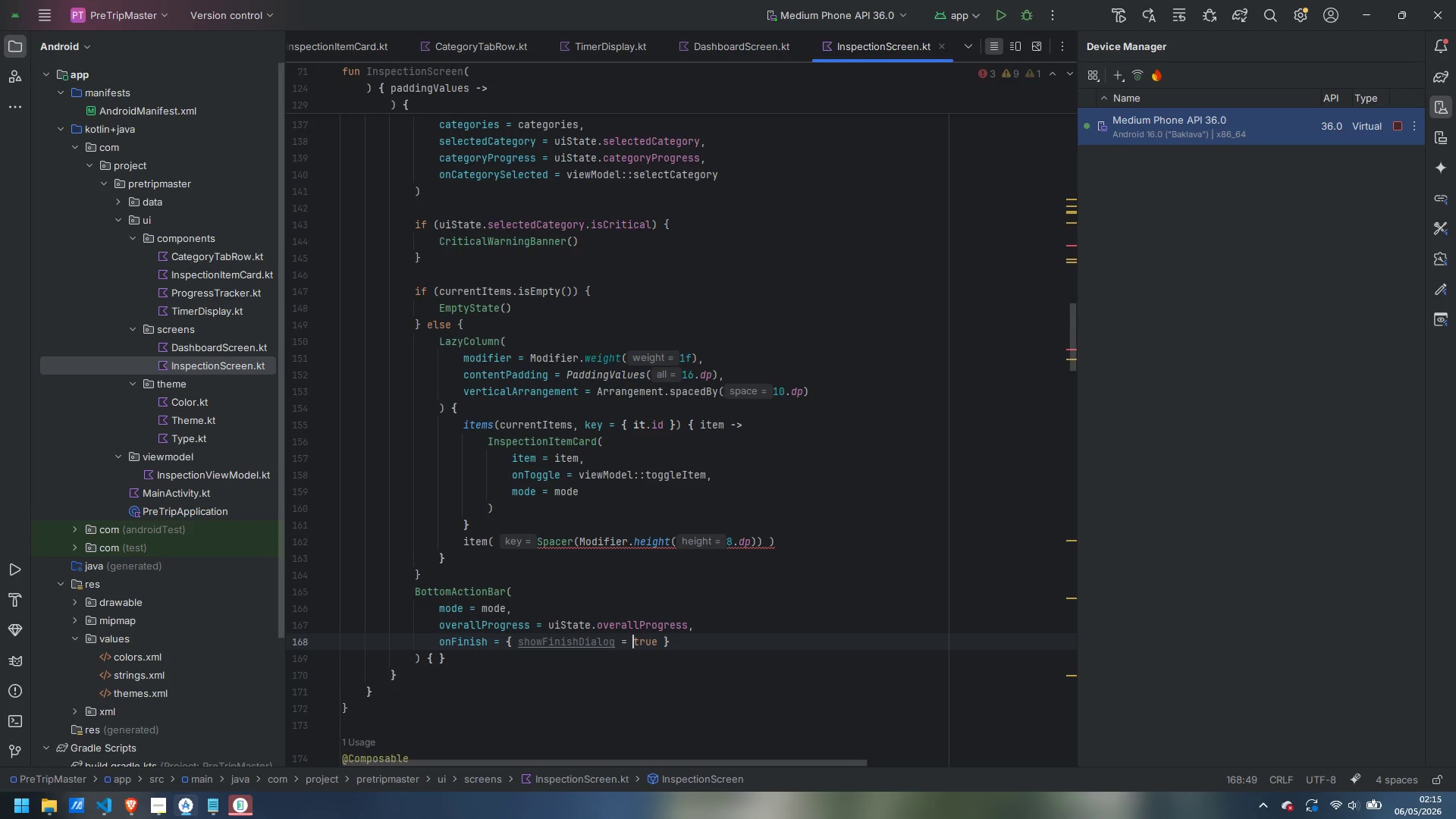 
key(Control+ArrowRight)
 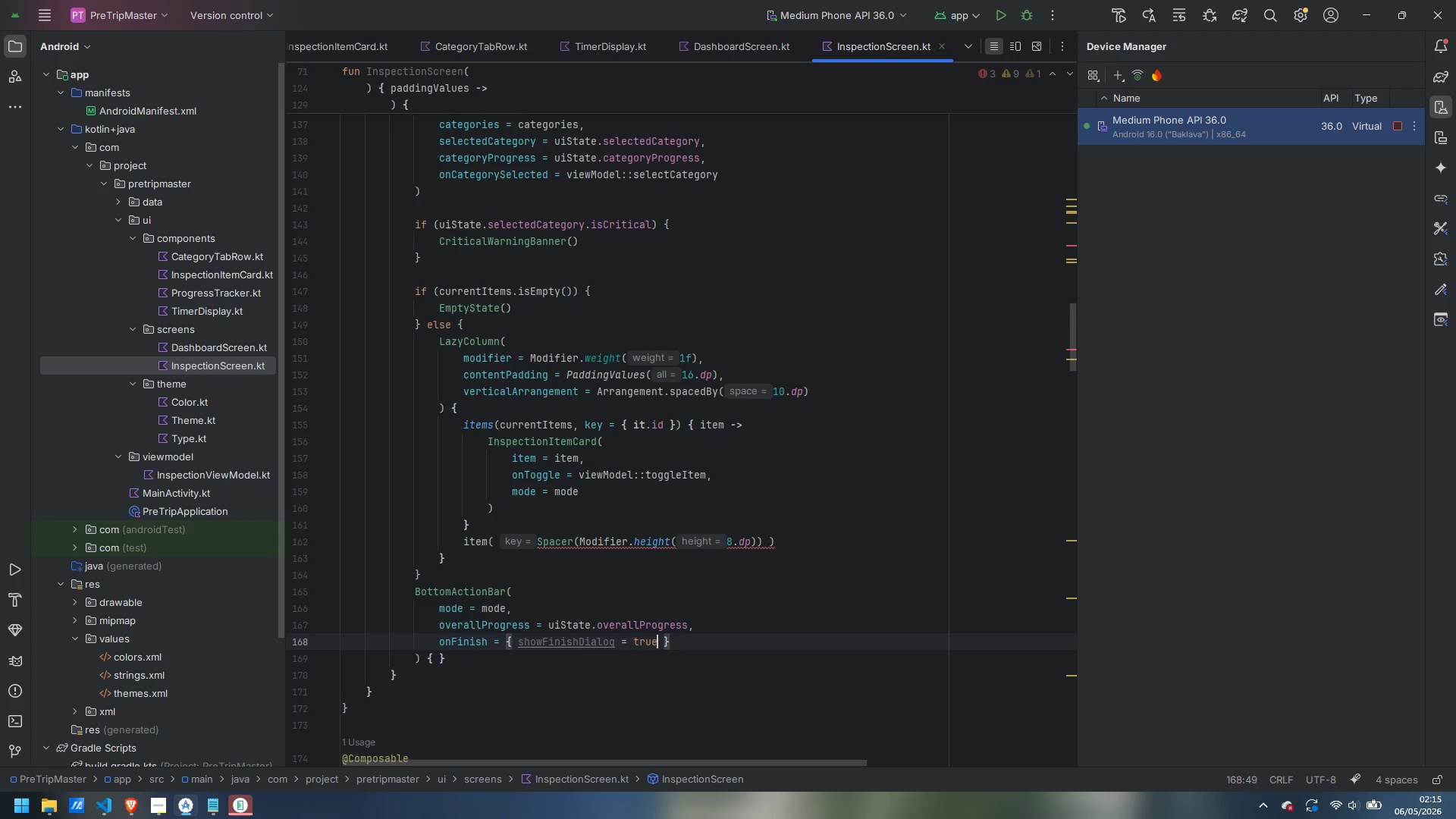 
key(Control+ArrowRight)
 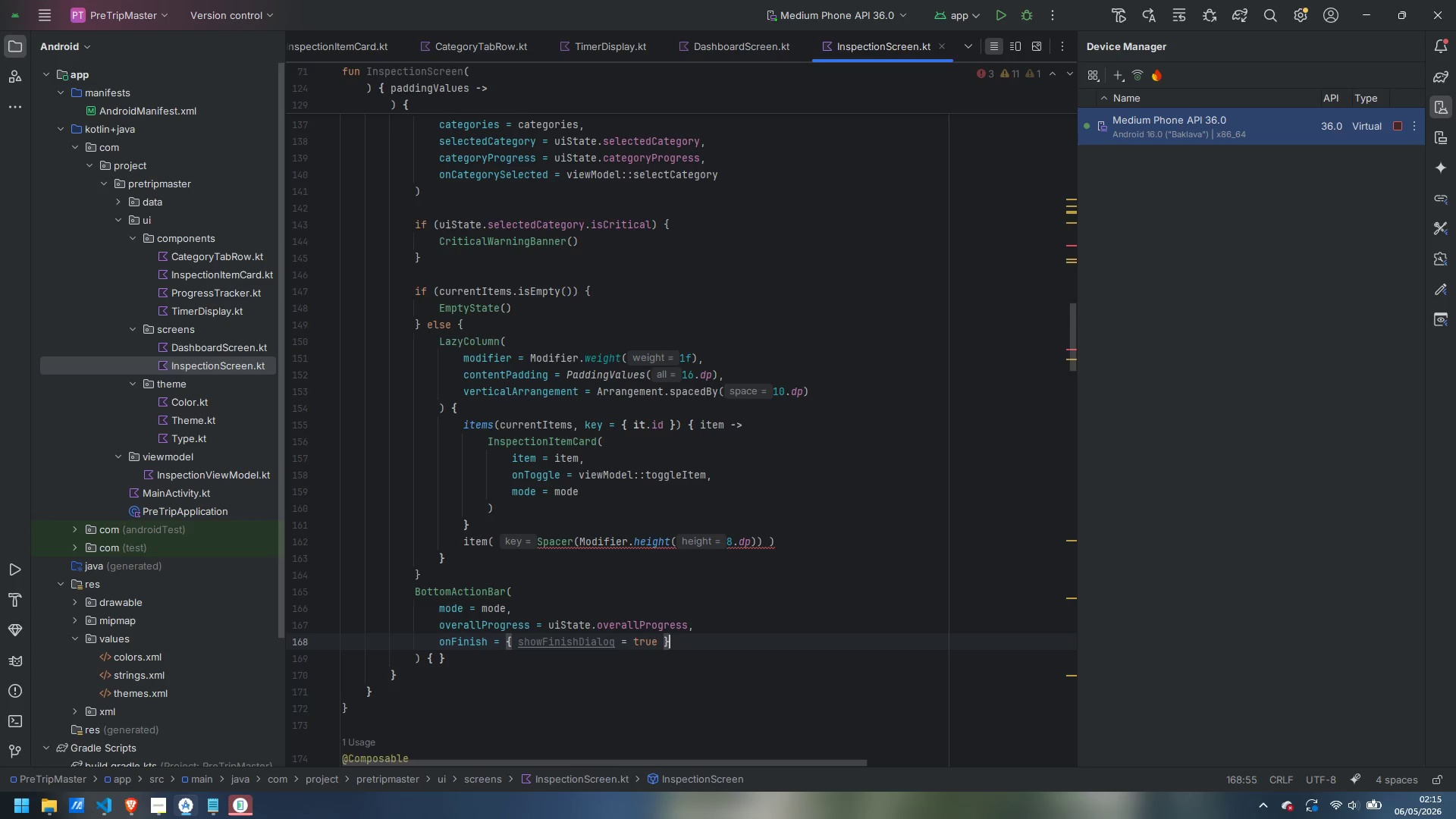 
key(Enter)
 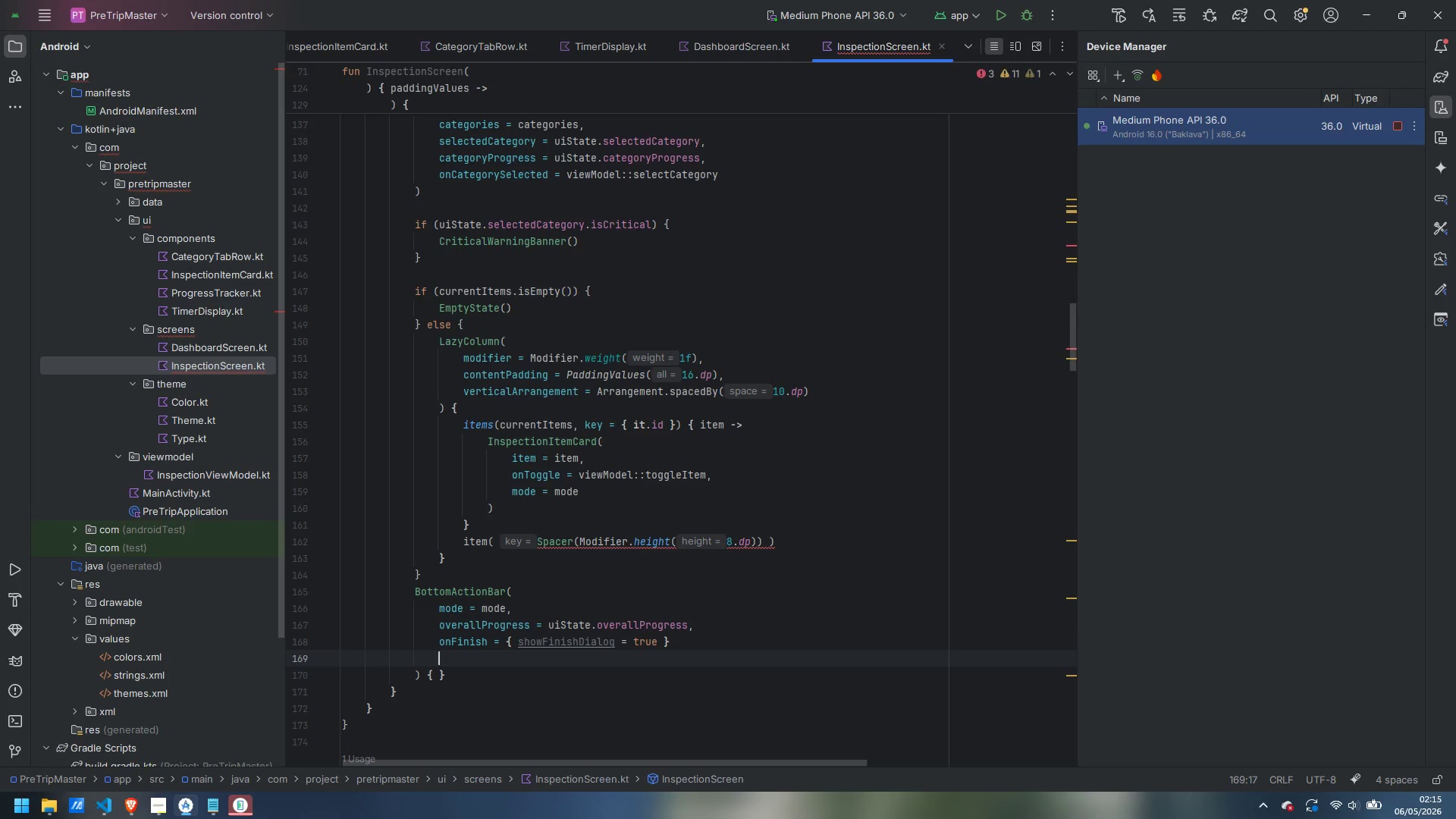 
key(Control+Backspace)
 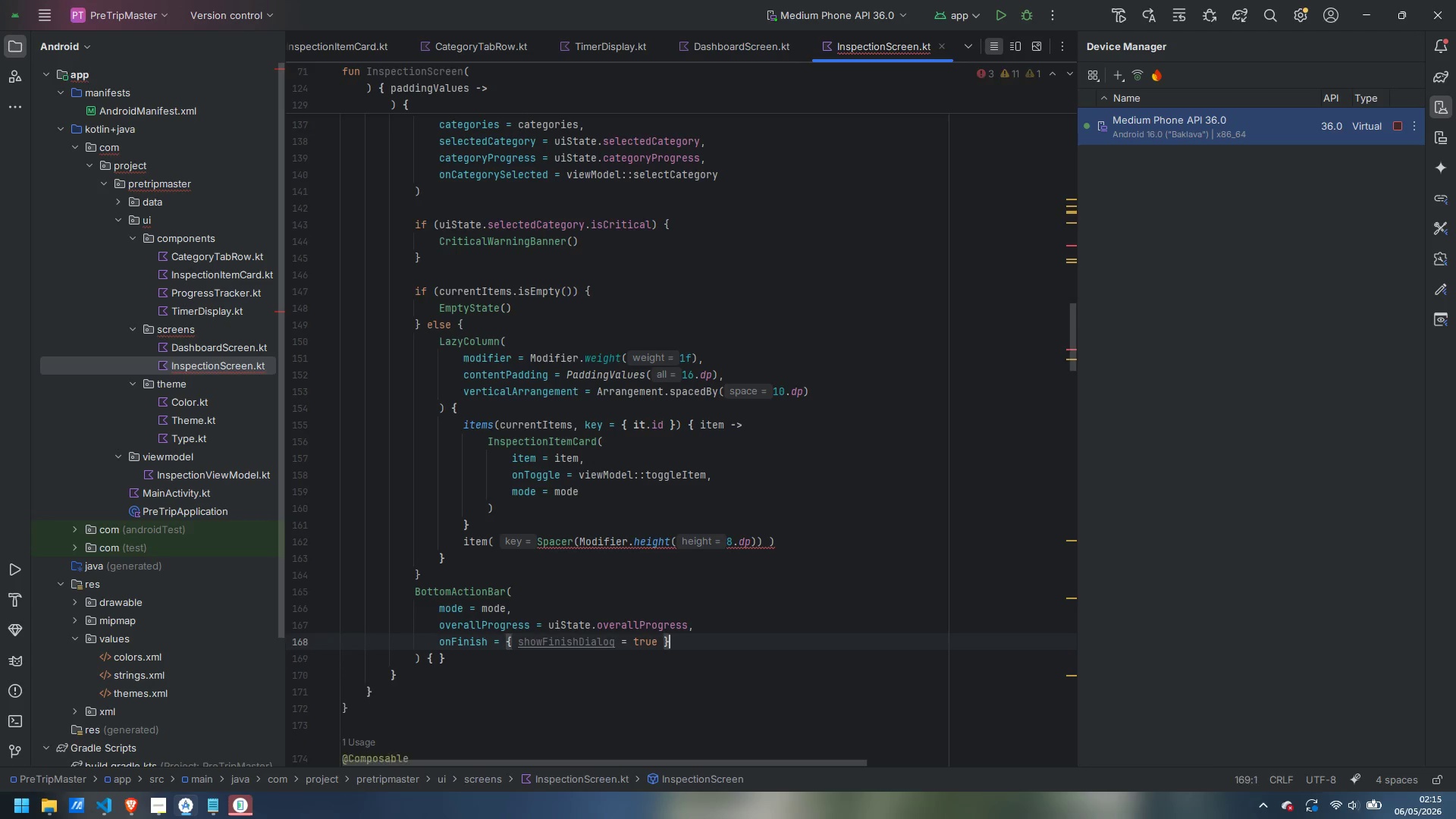 
key(Backspace)
 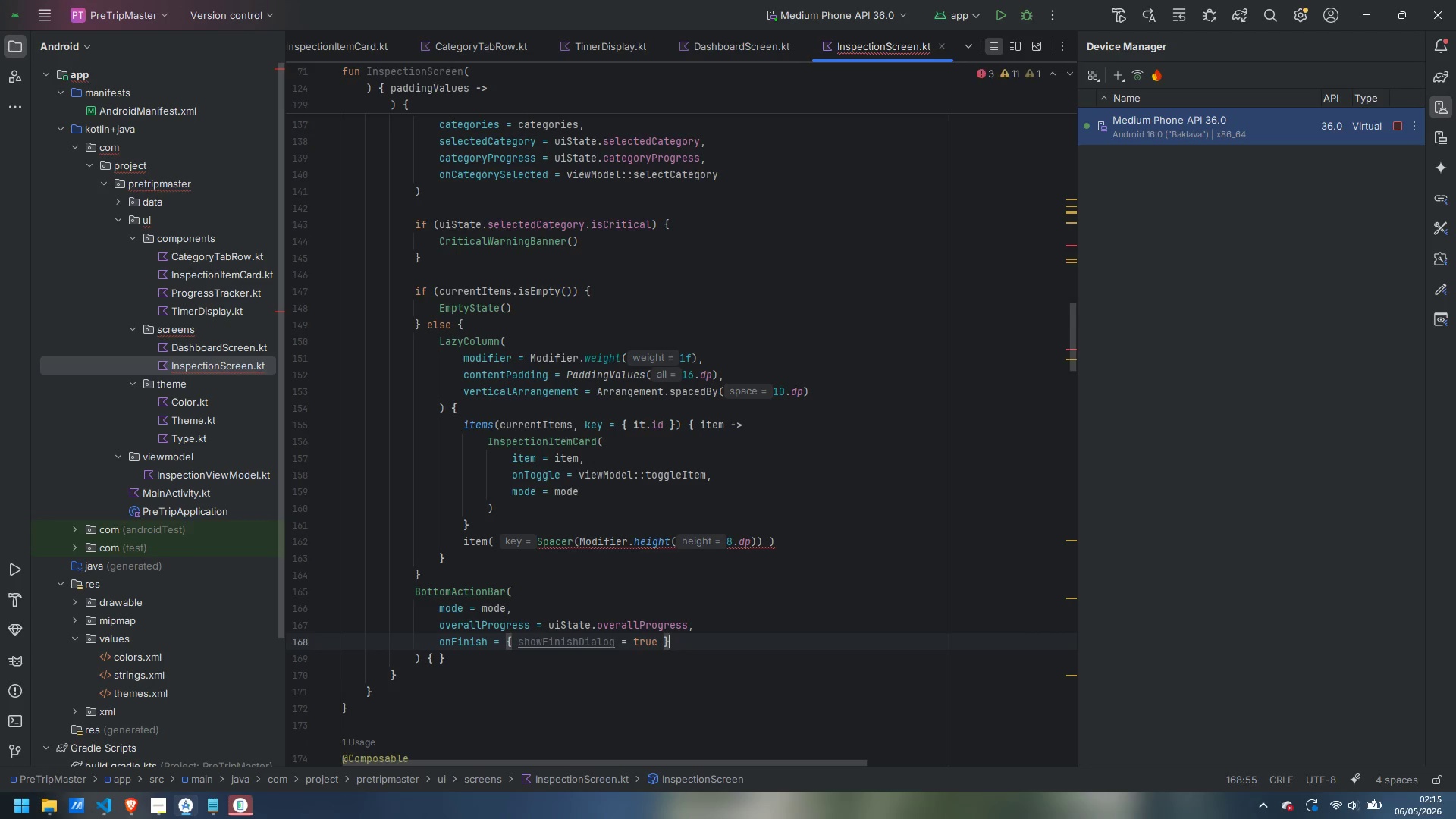 
key(Comma)
 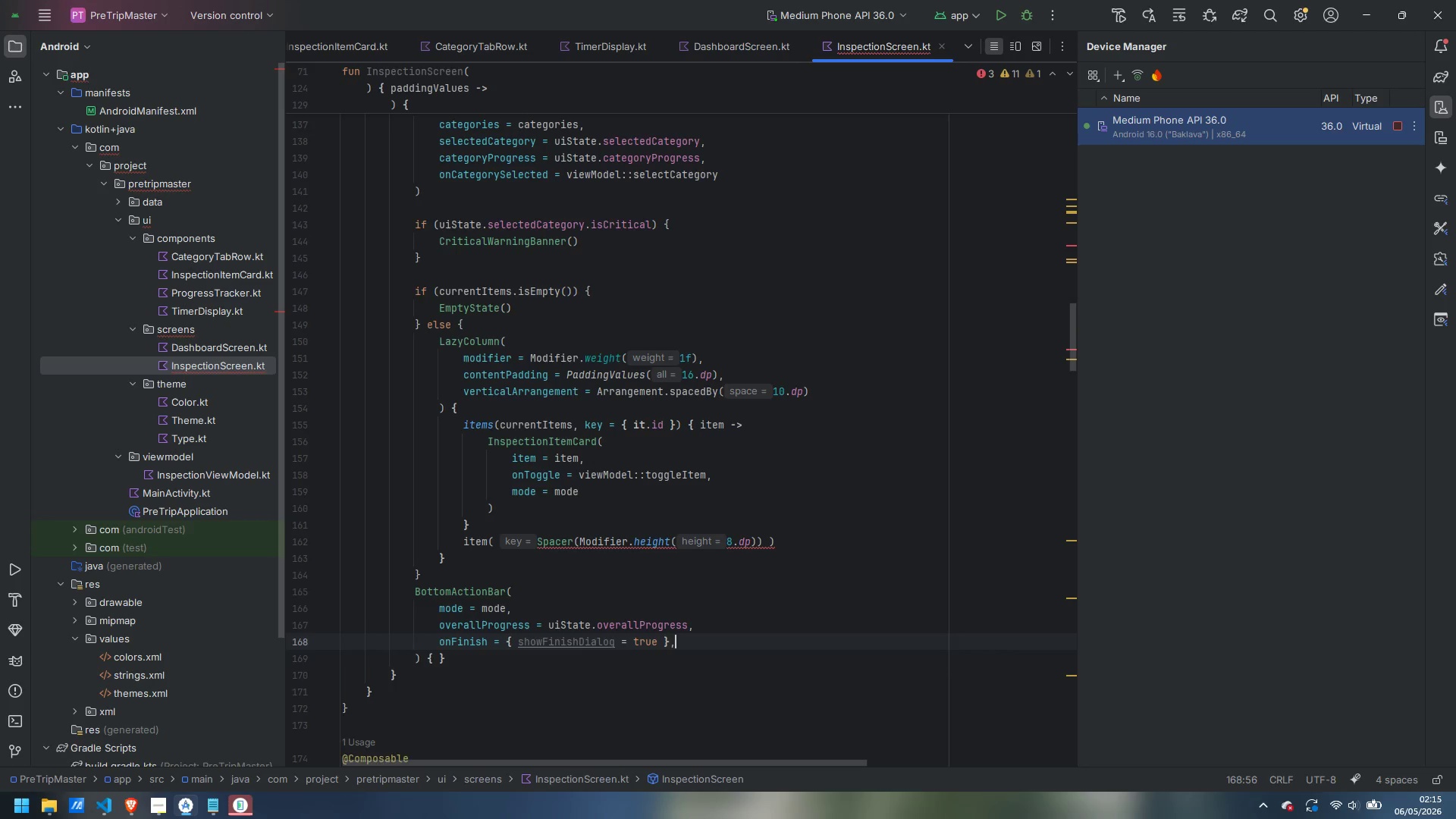 
key(Enter)
 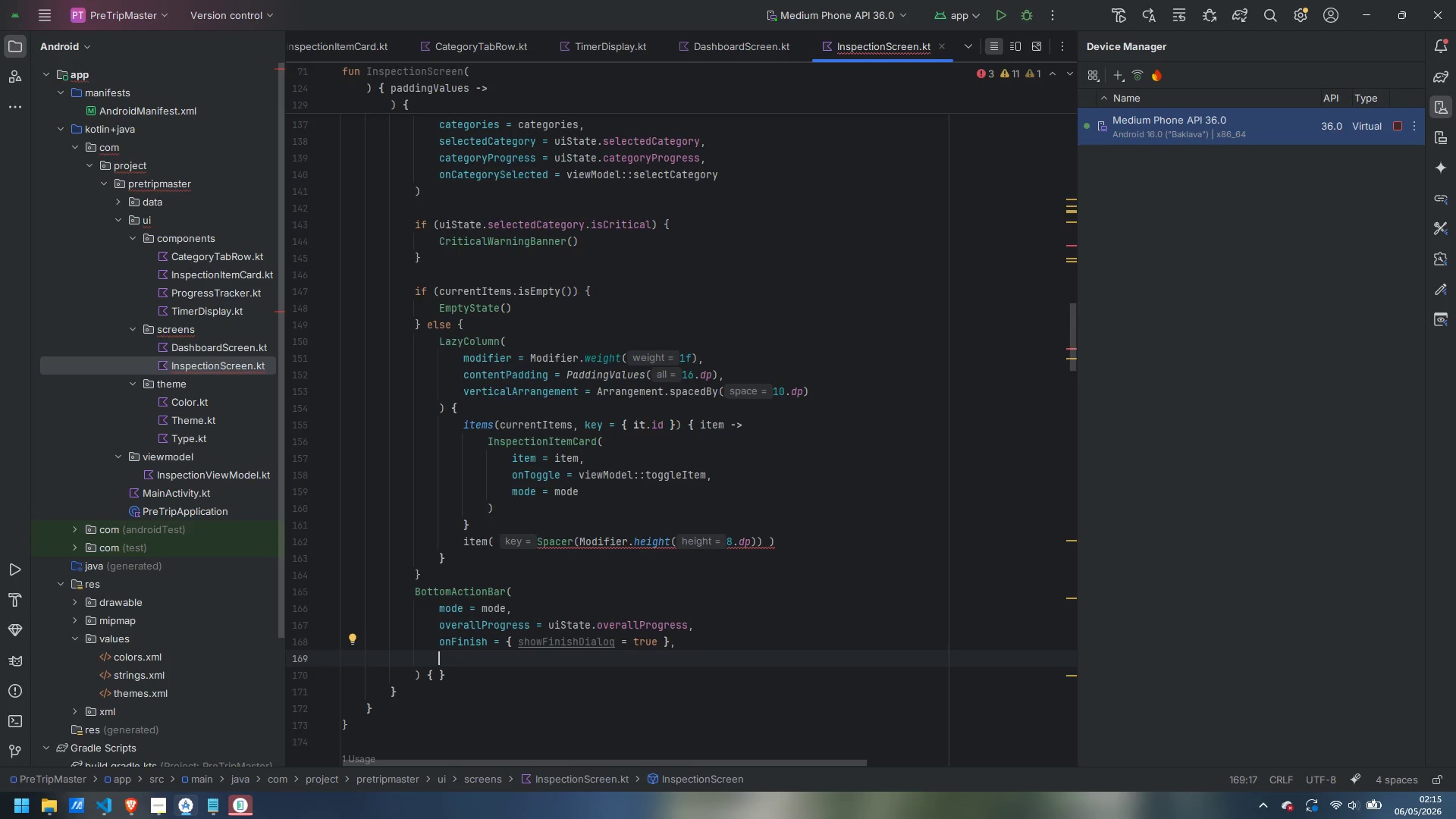 
type(onAbandon = )
 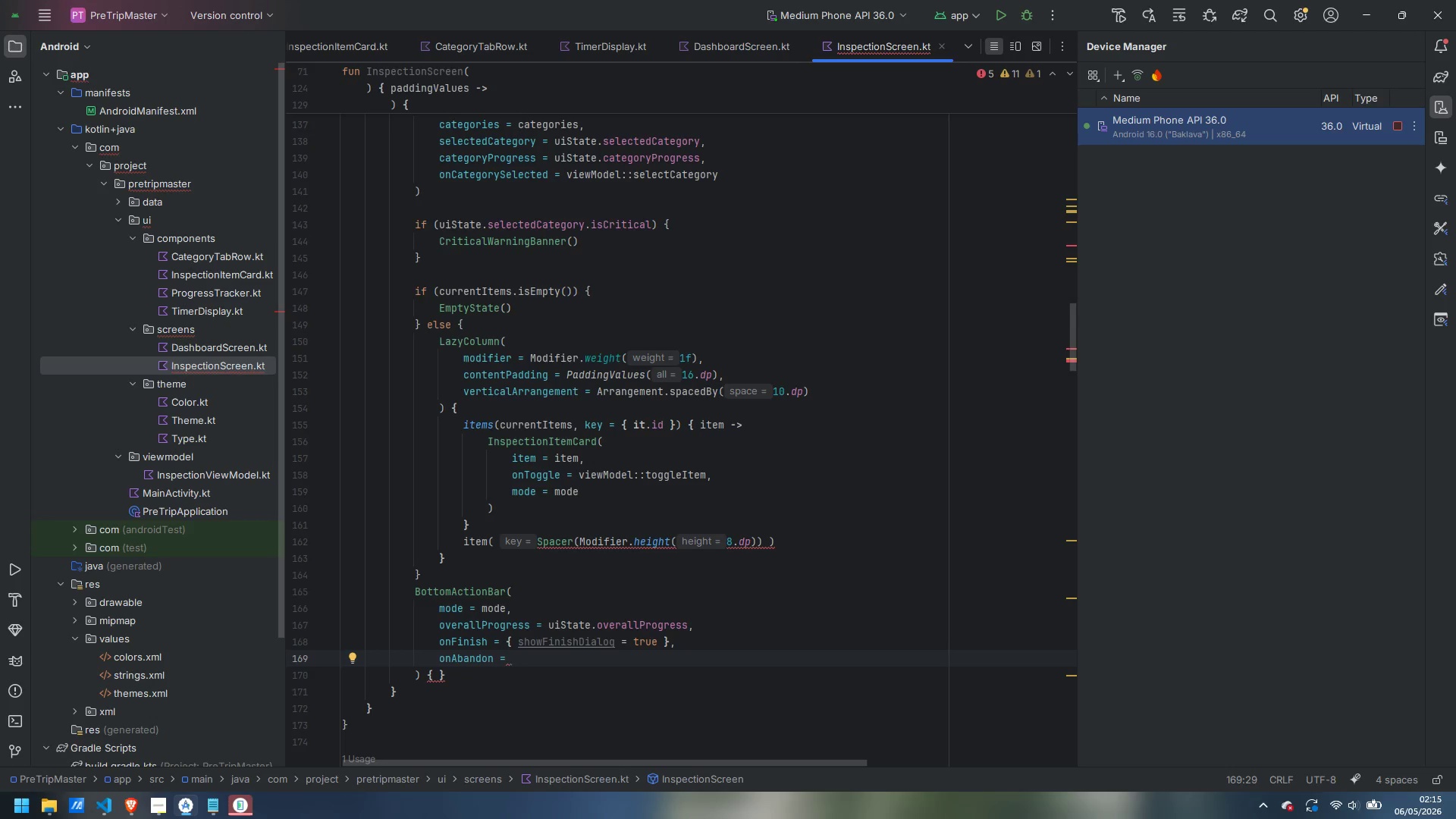 
wait(9.62)
 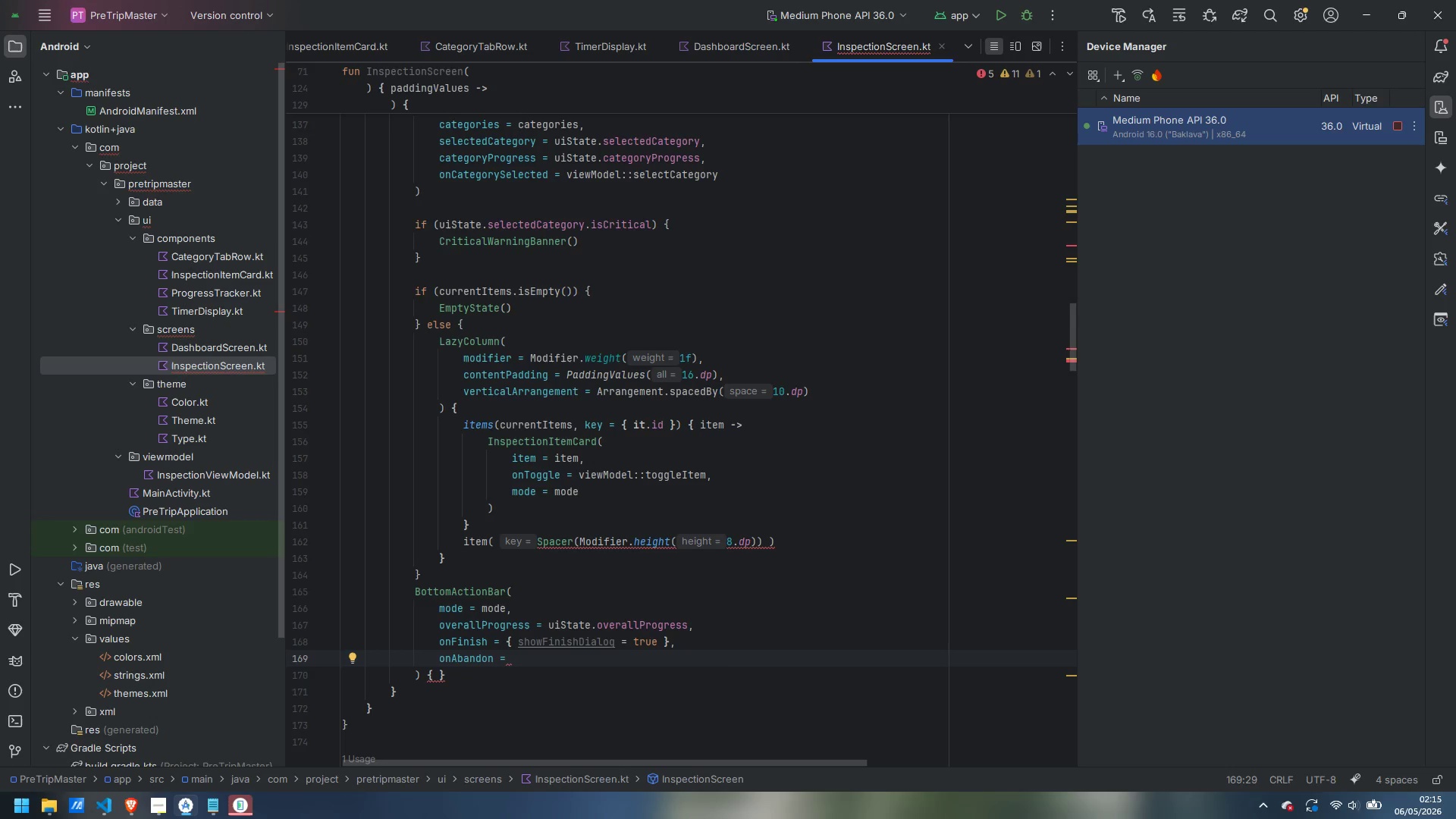 
key(Shift+BracketLeft)
 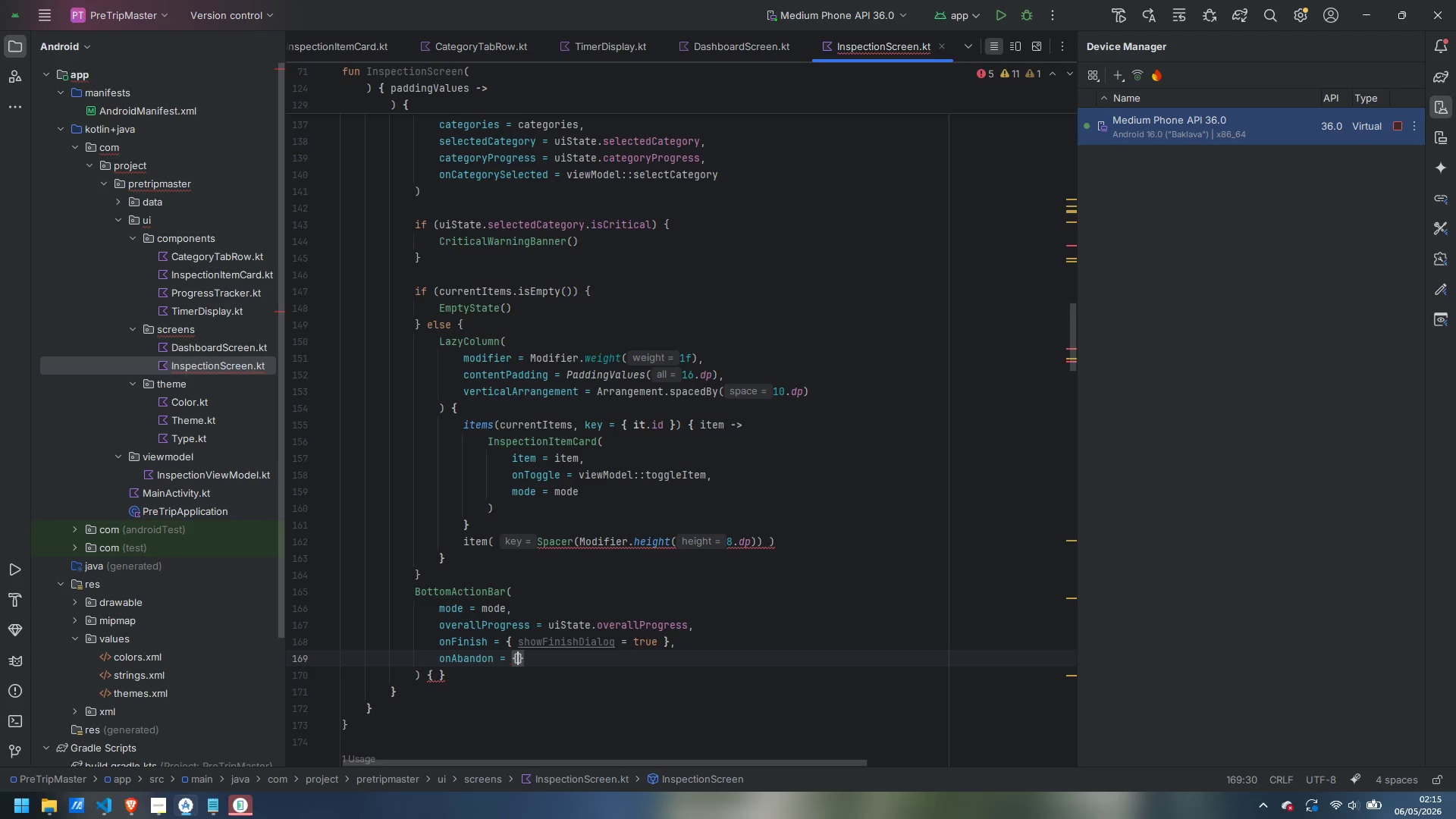 
key(Space)
 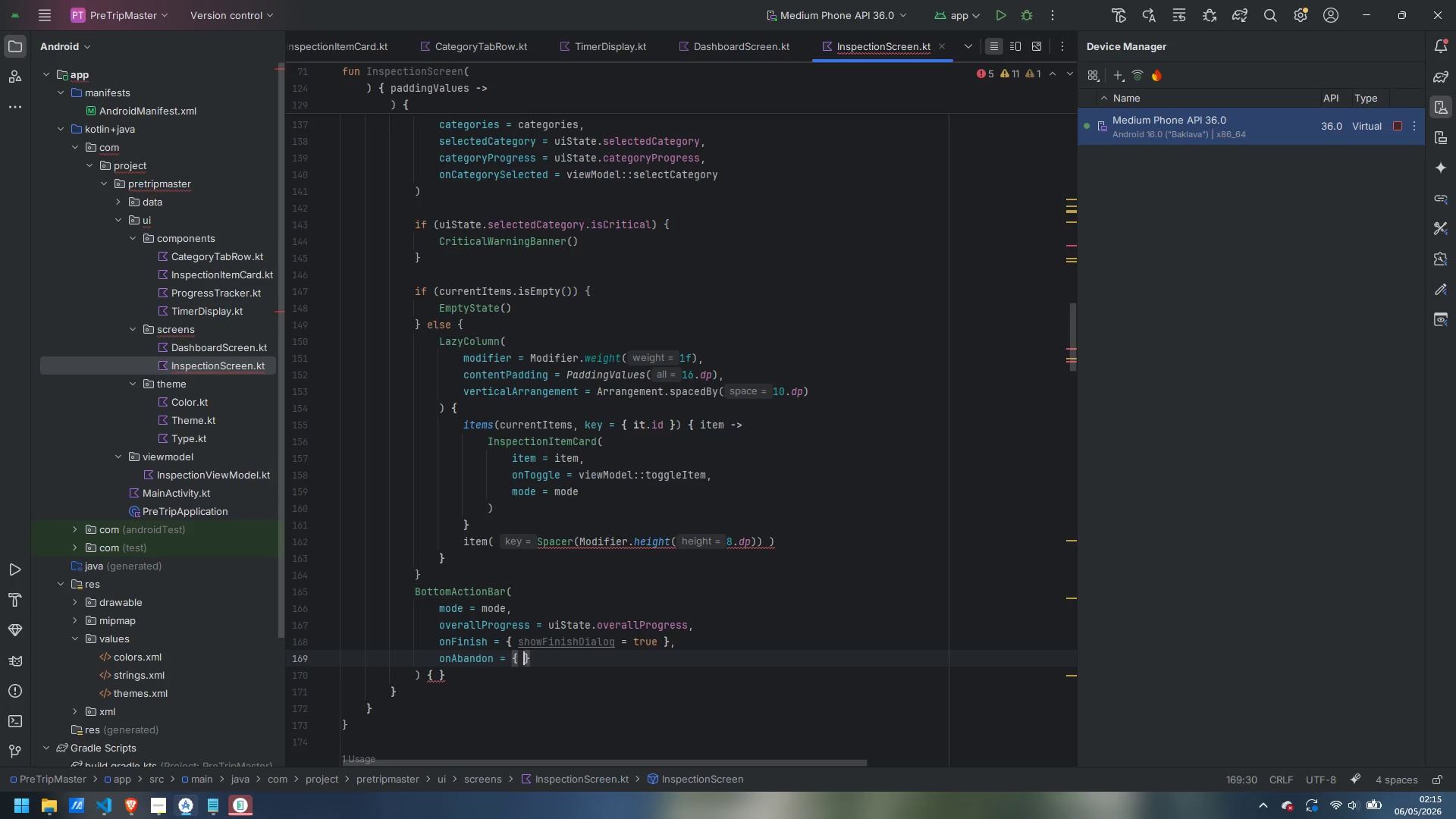 
key(Space)
 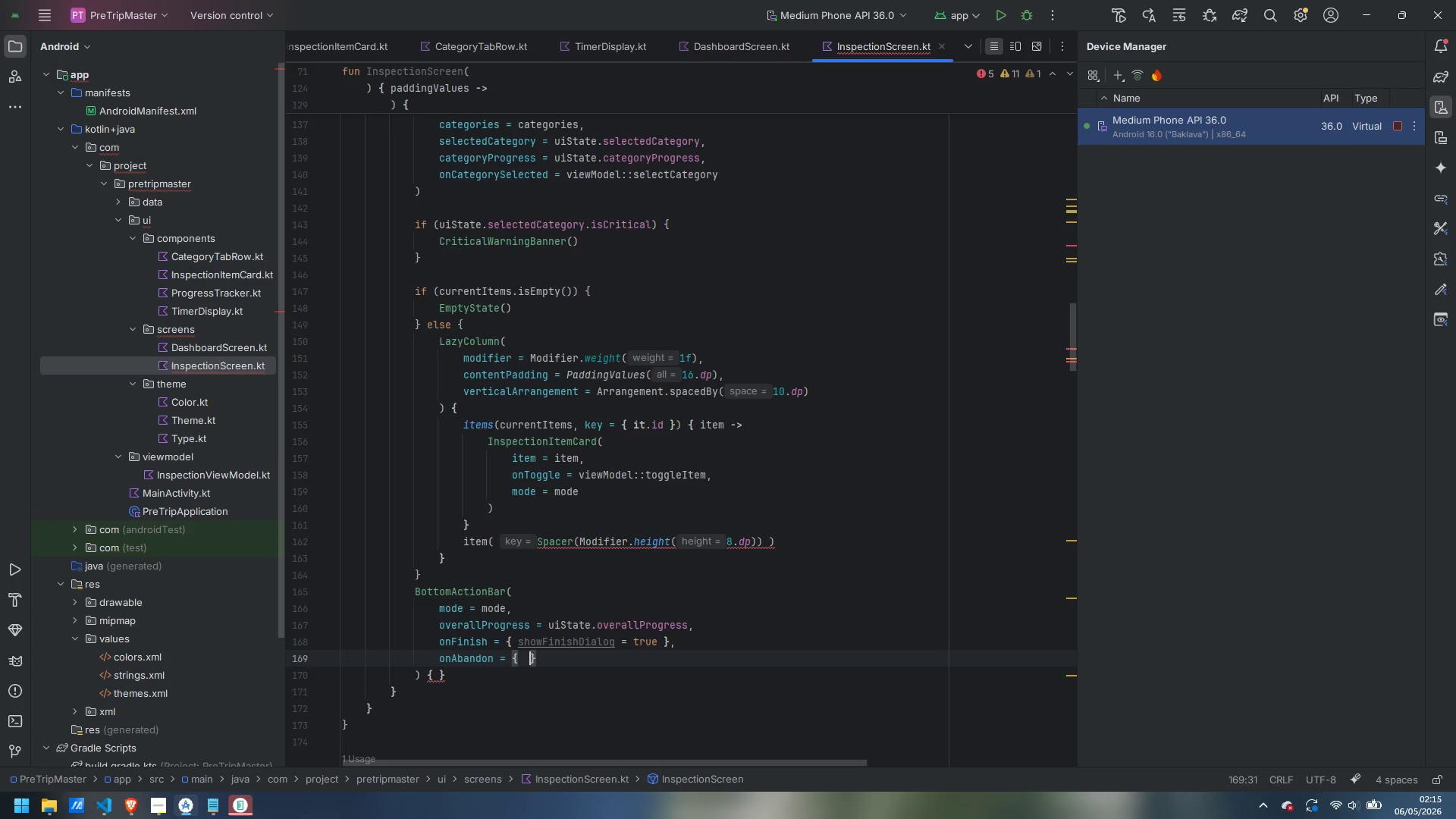 
key(ArrowLeft)
 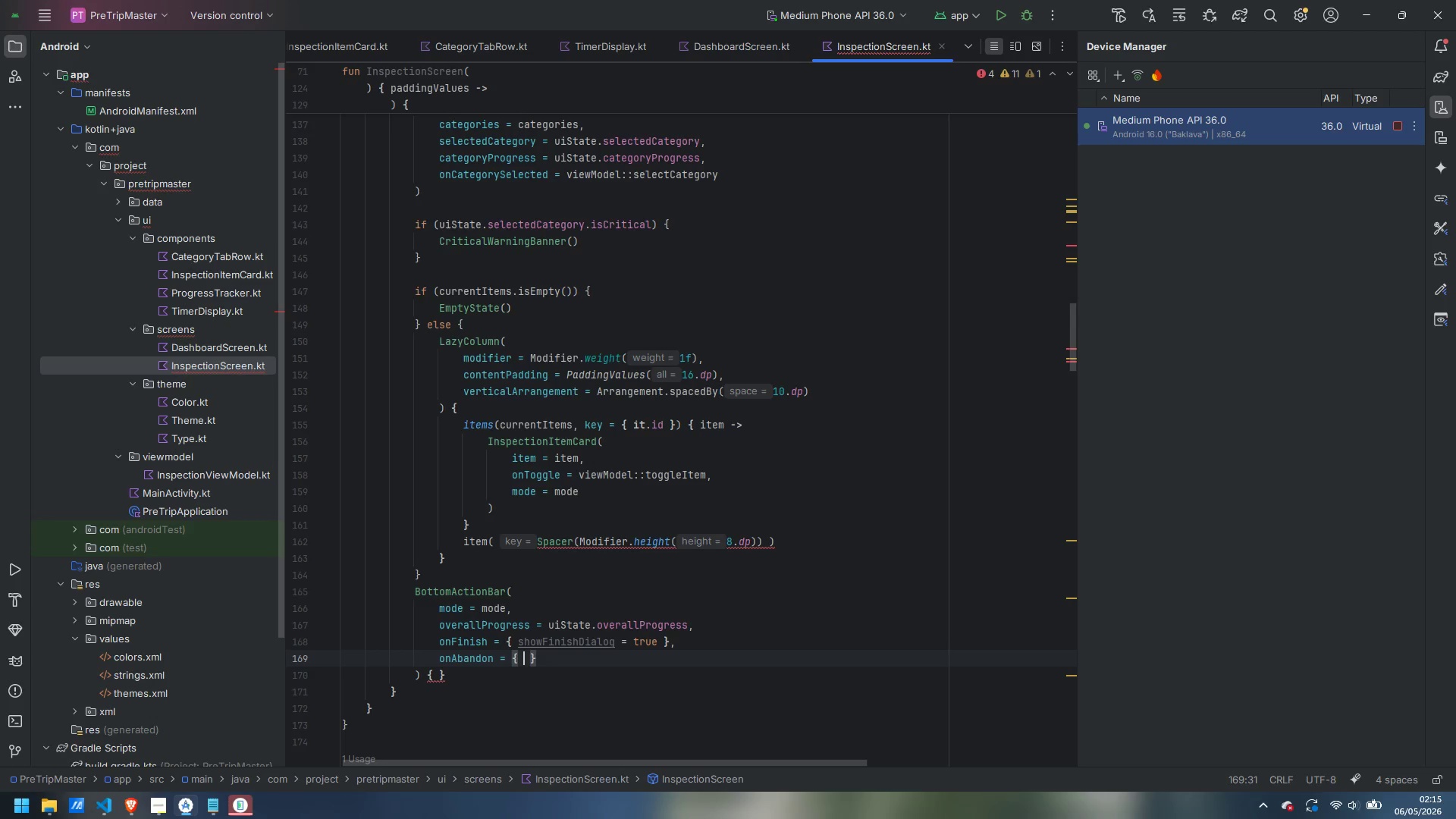 
type(check kan)
 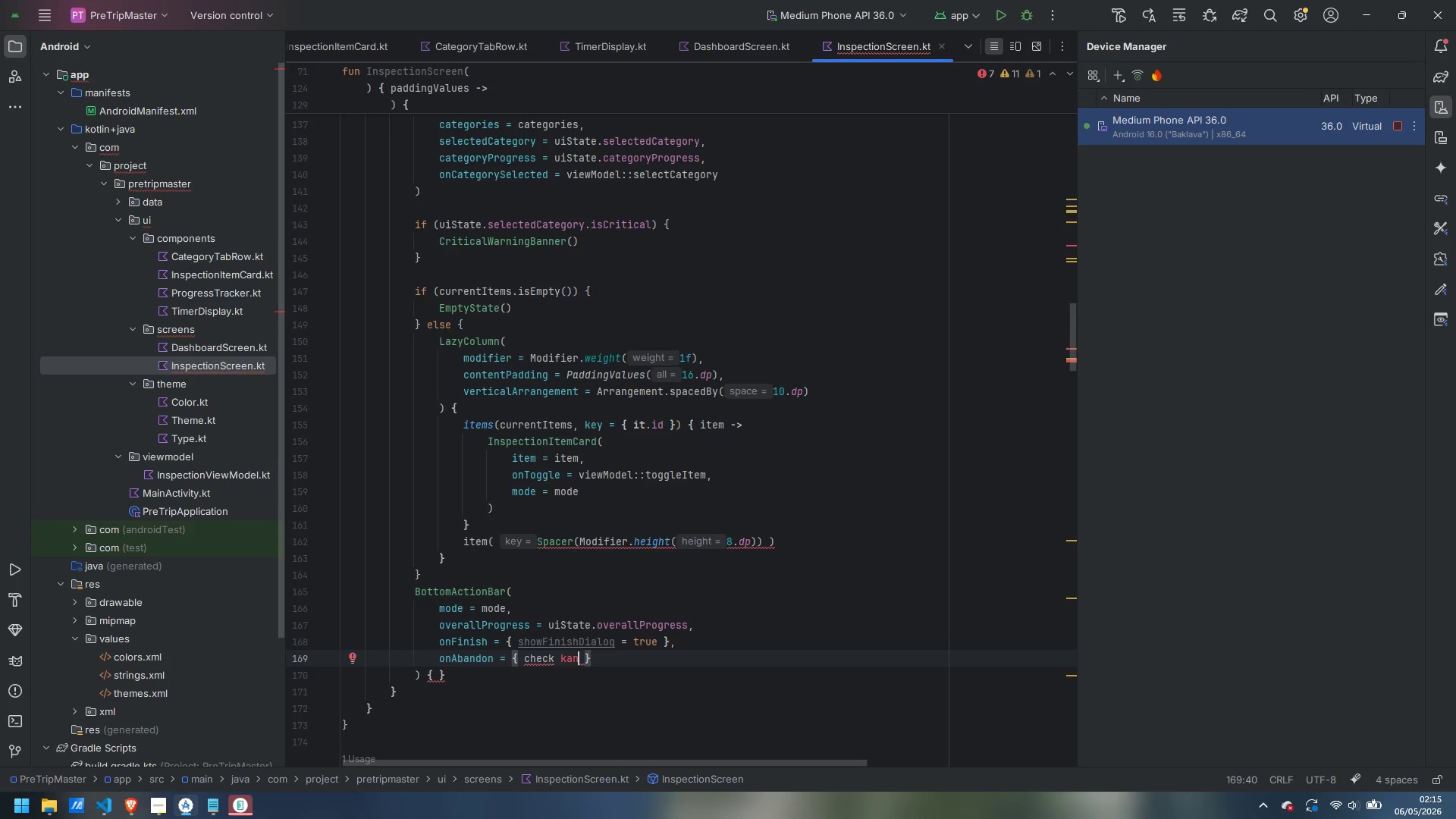 
key(Control+Backspace)
 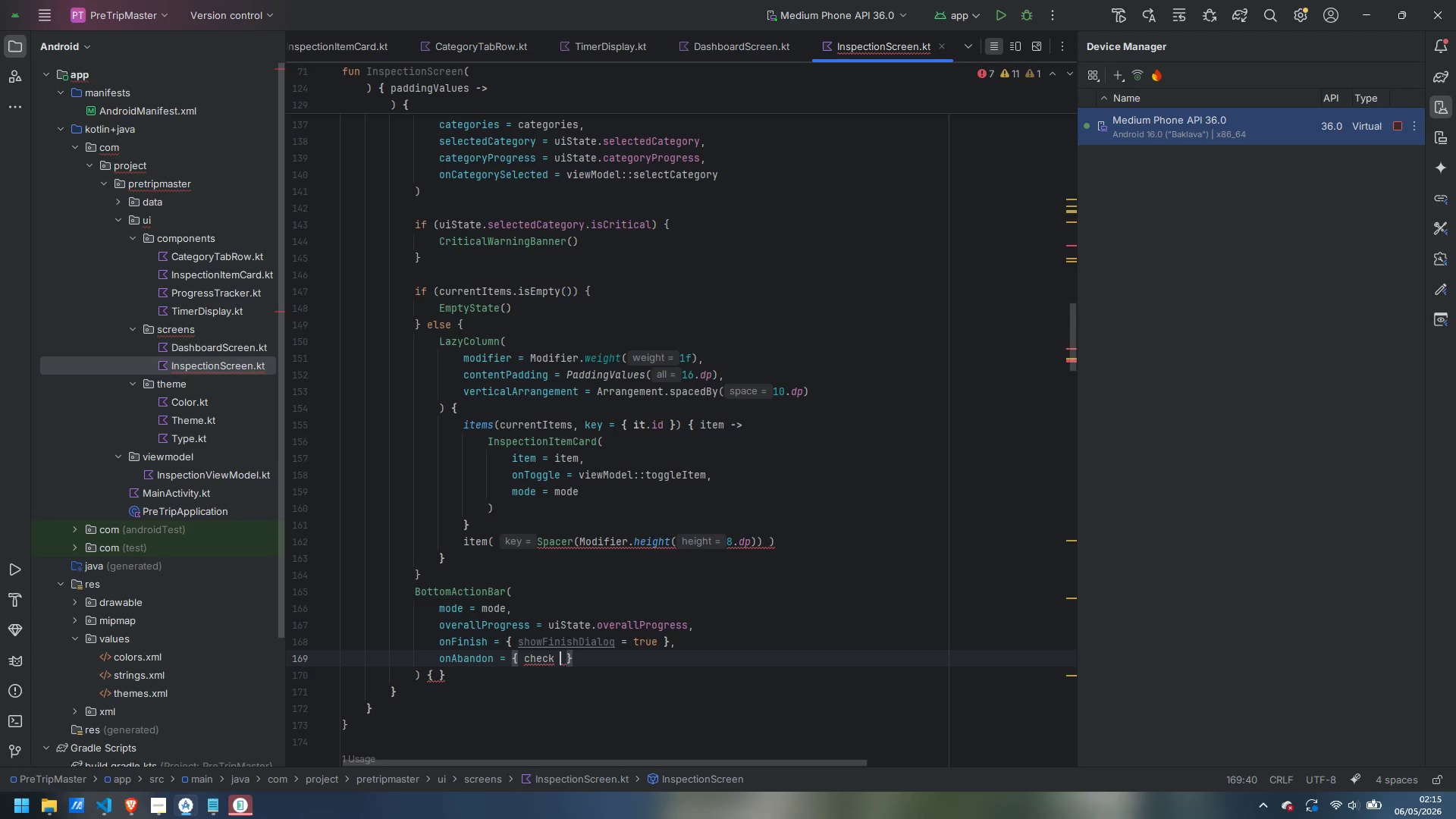 
key(Control+Backspace)
 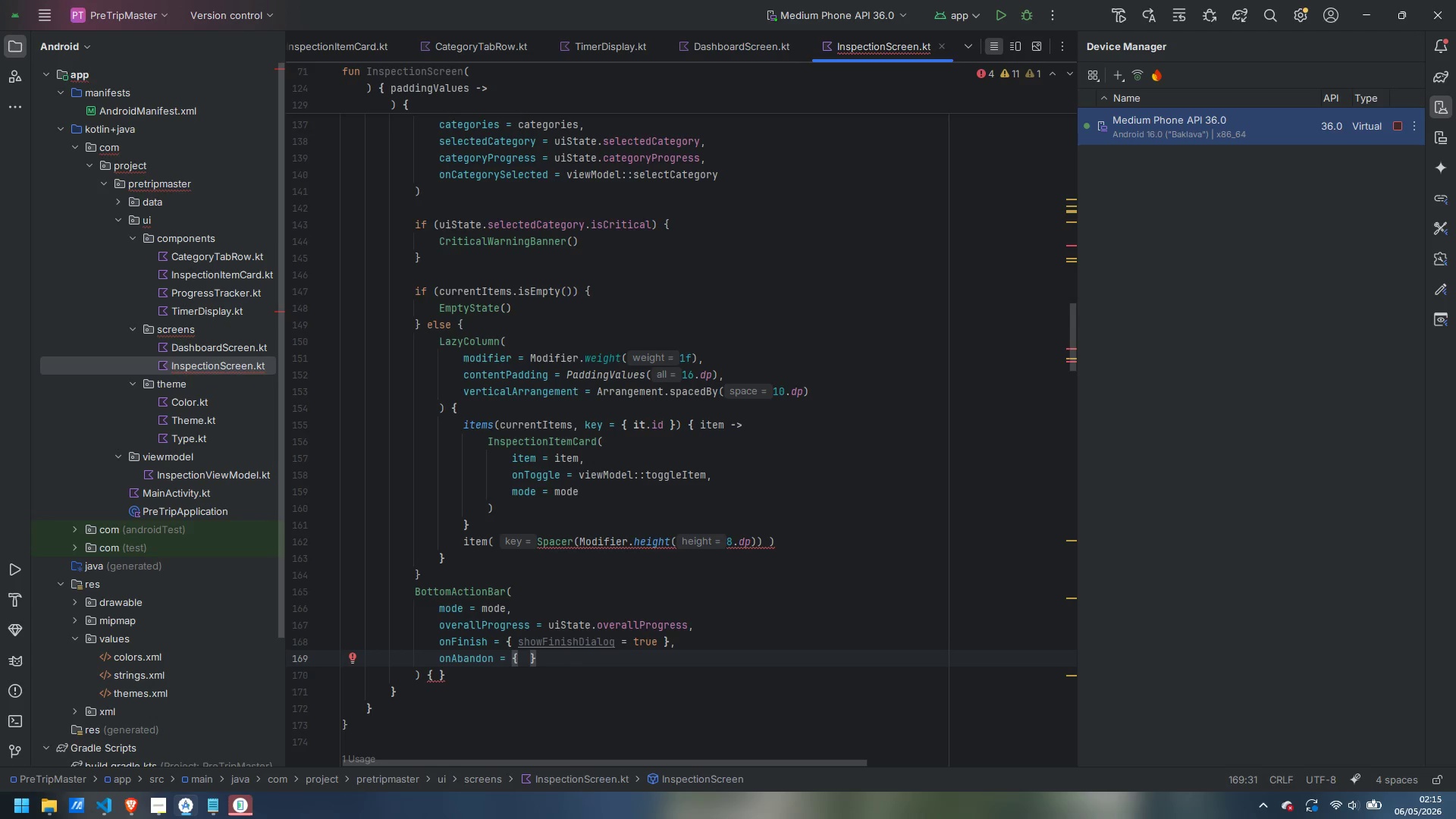 
type(showA)
 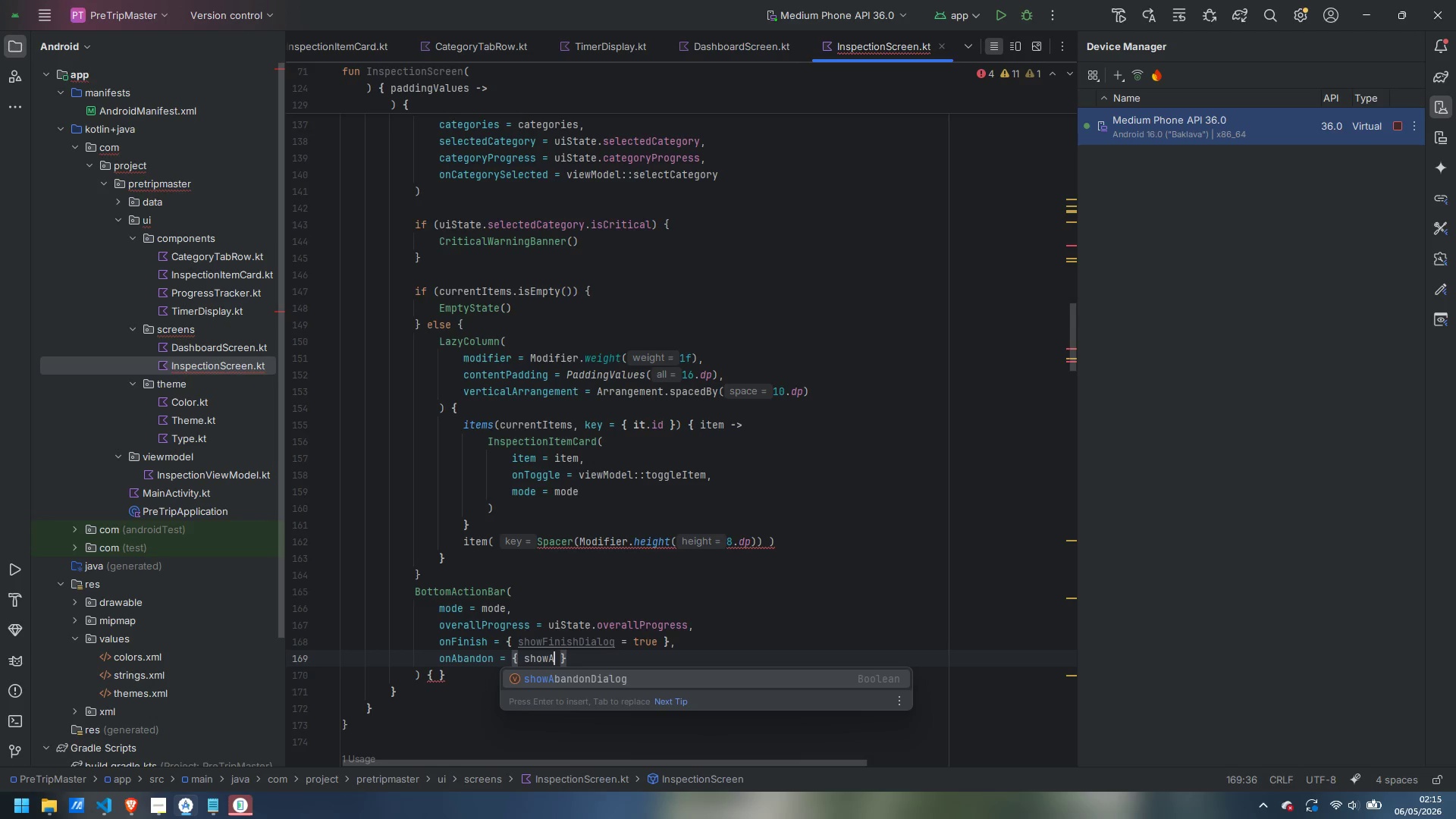 
key(Enter)
 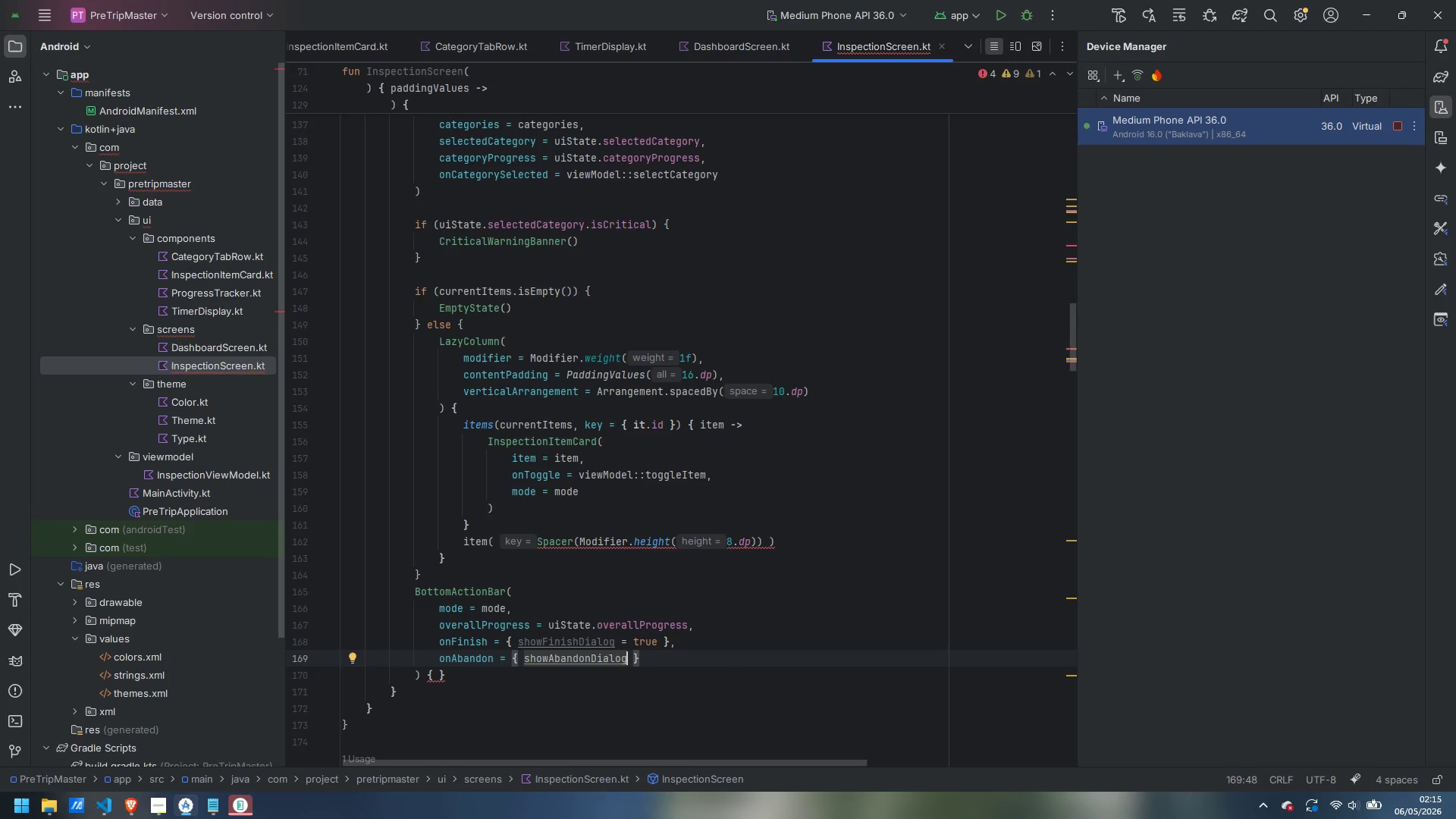 
type( = true)
 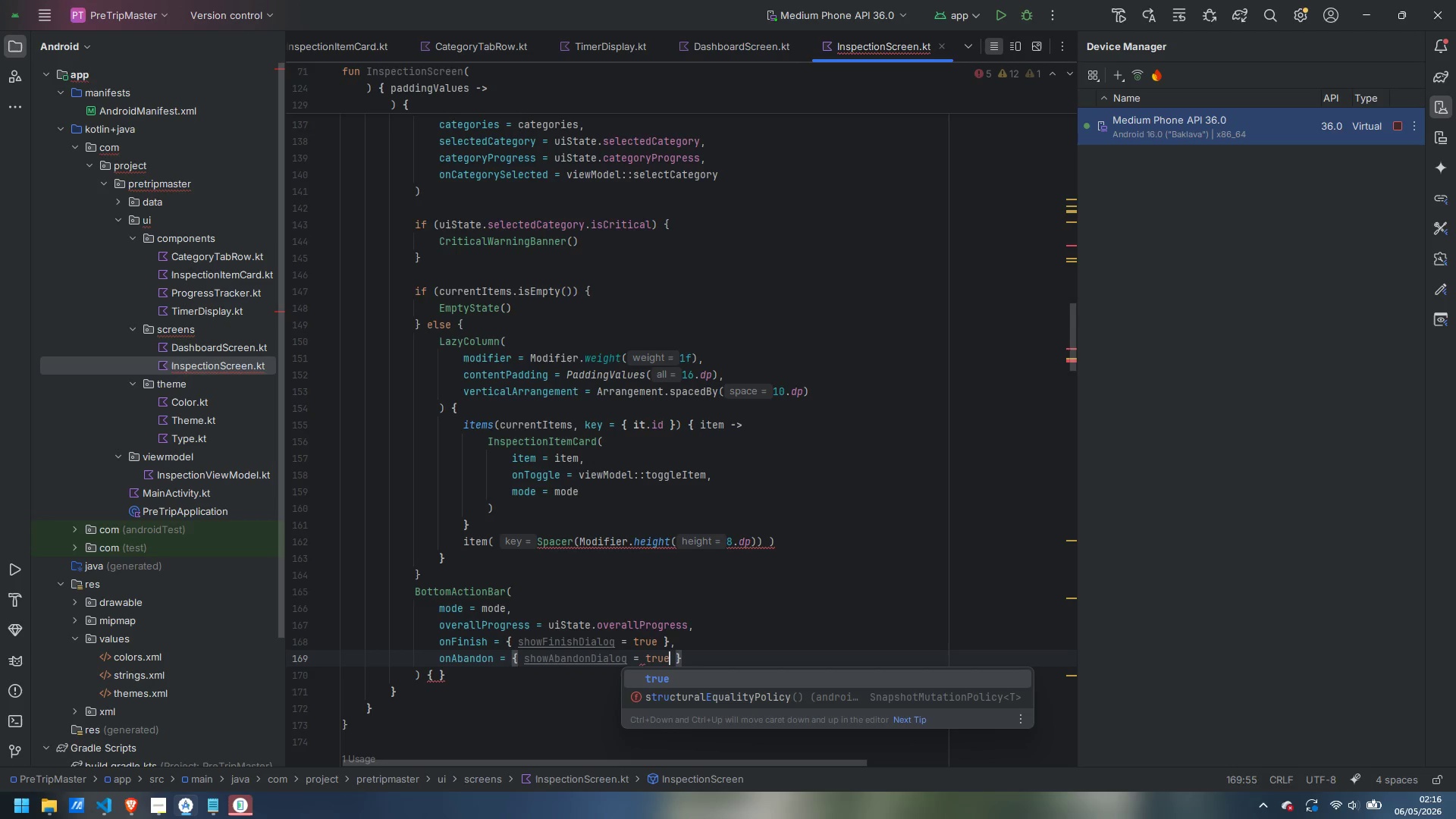 
wait(14.59)
 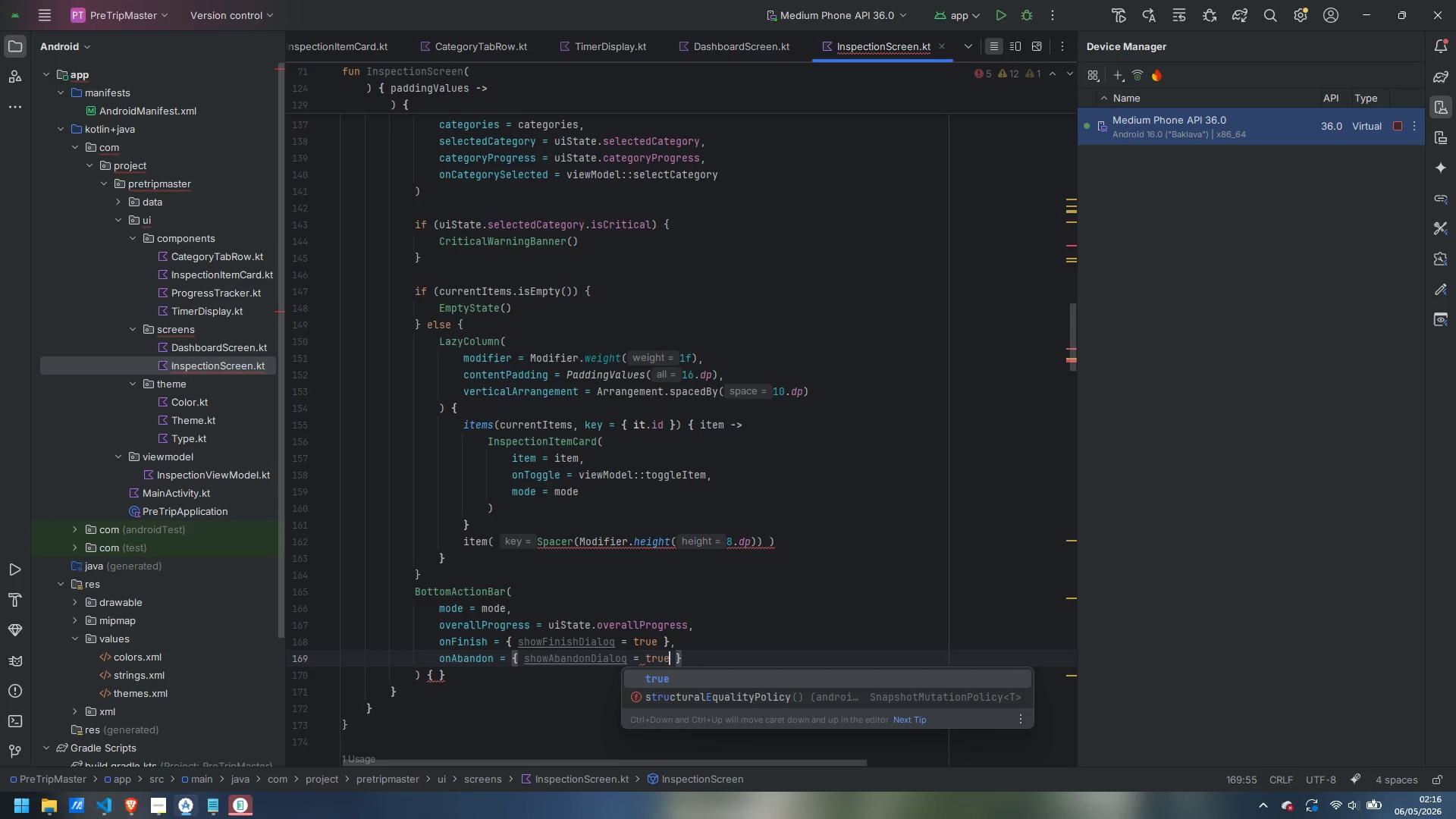 
left_click([242, 811])
 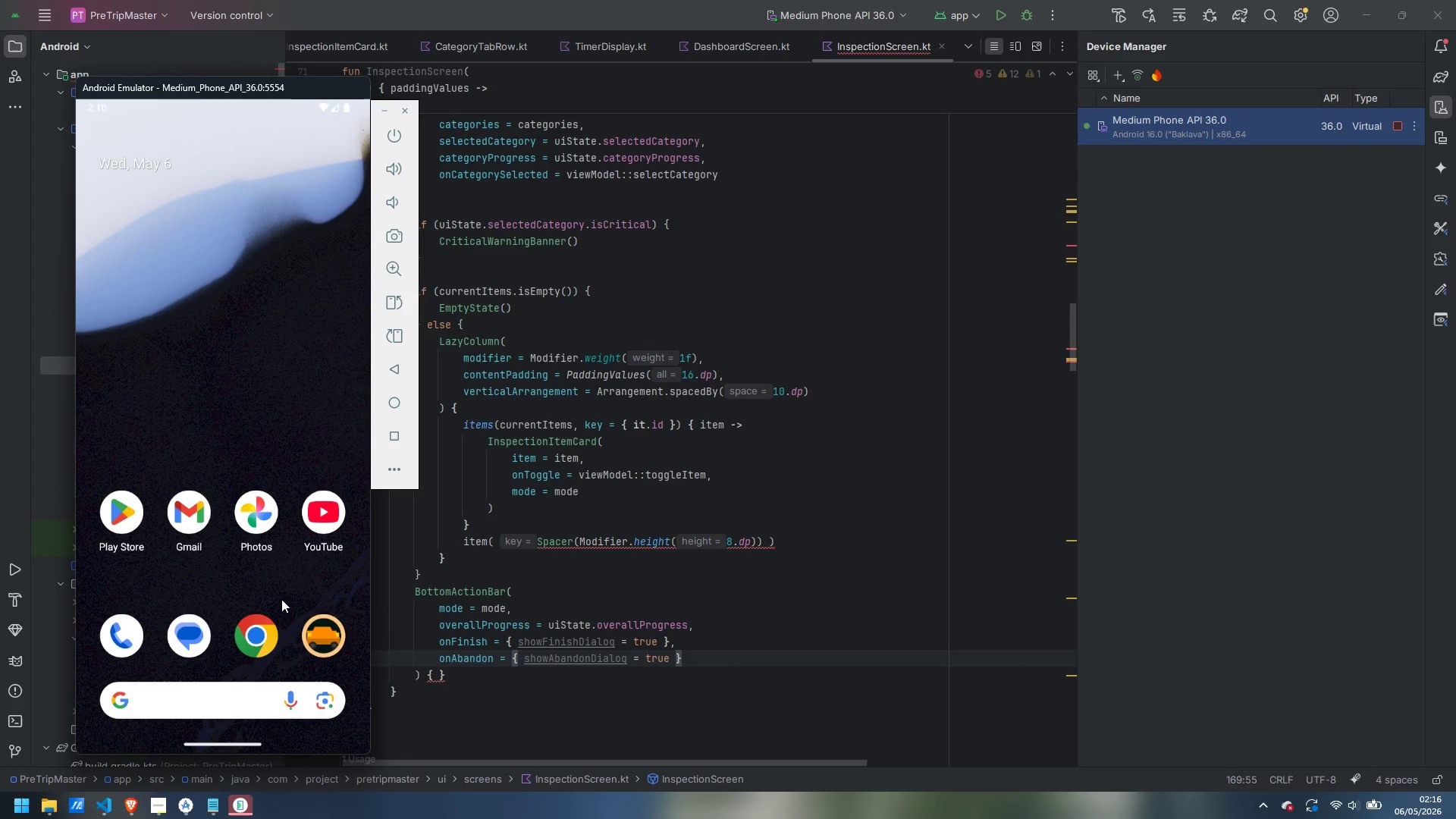 
left_click_drag(start_coordinate=[187, 444], to_coordinate=[210, 303])
 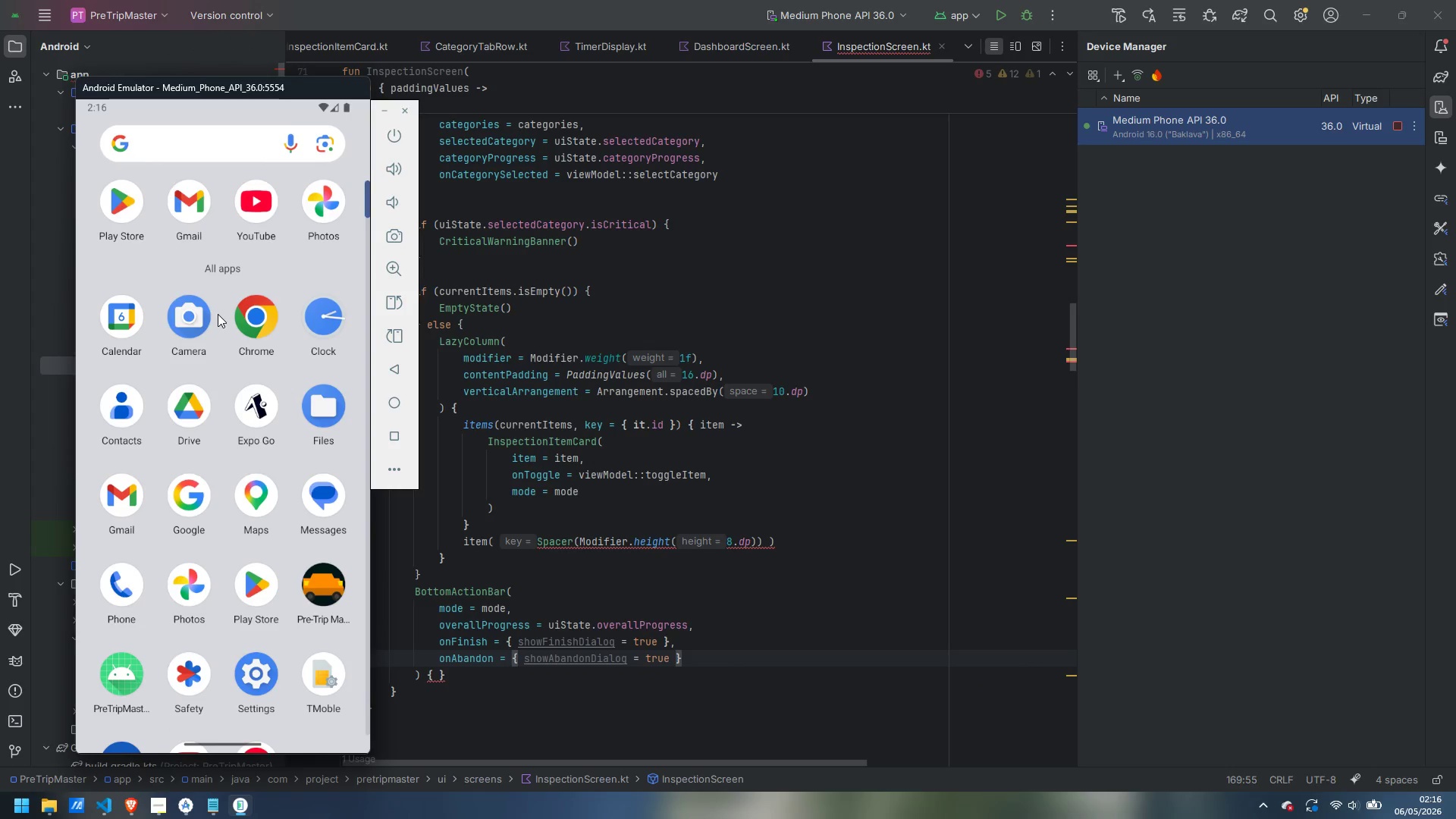 
left_click_drag(start_coordinate=[218, 314], to_coordinate=[225, 471])
 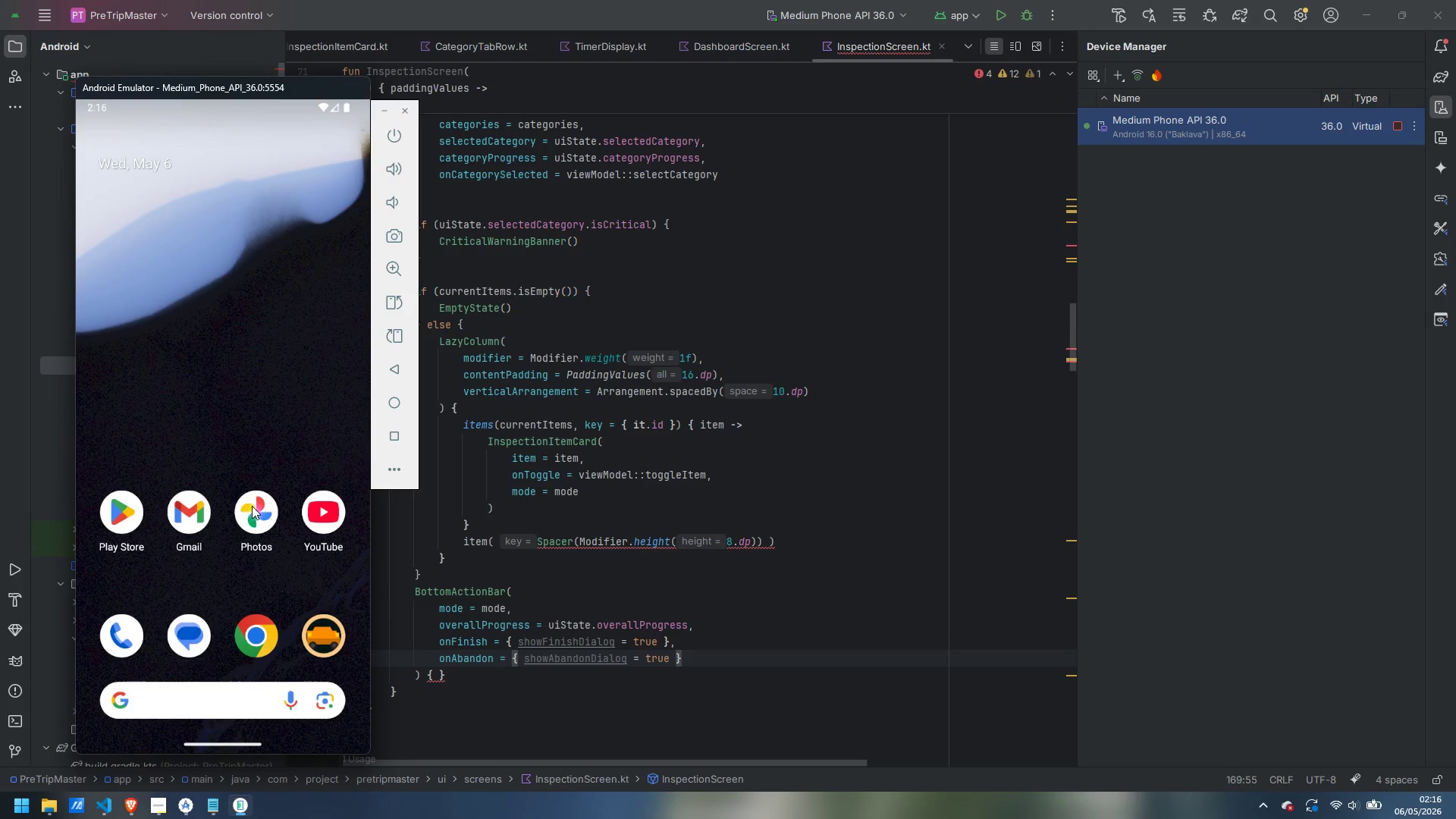 
wait(6.86)
 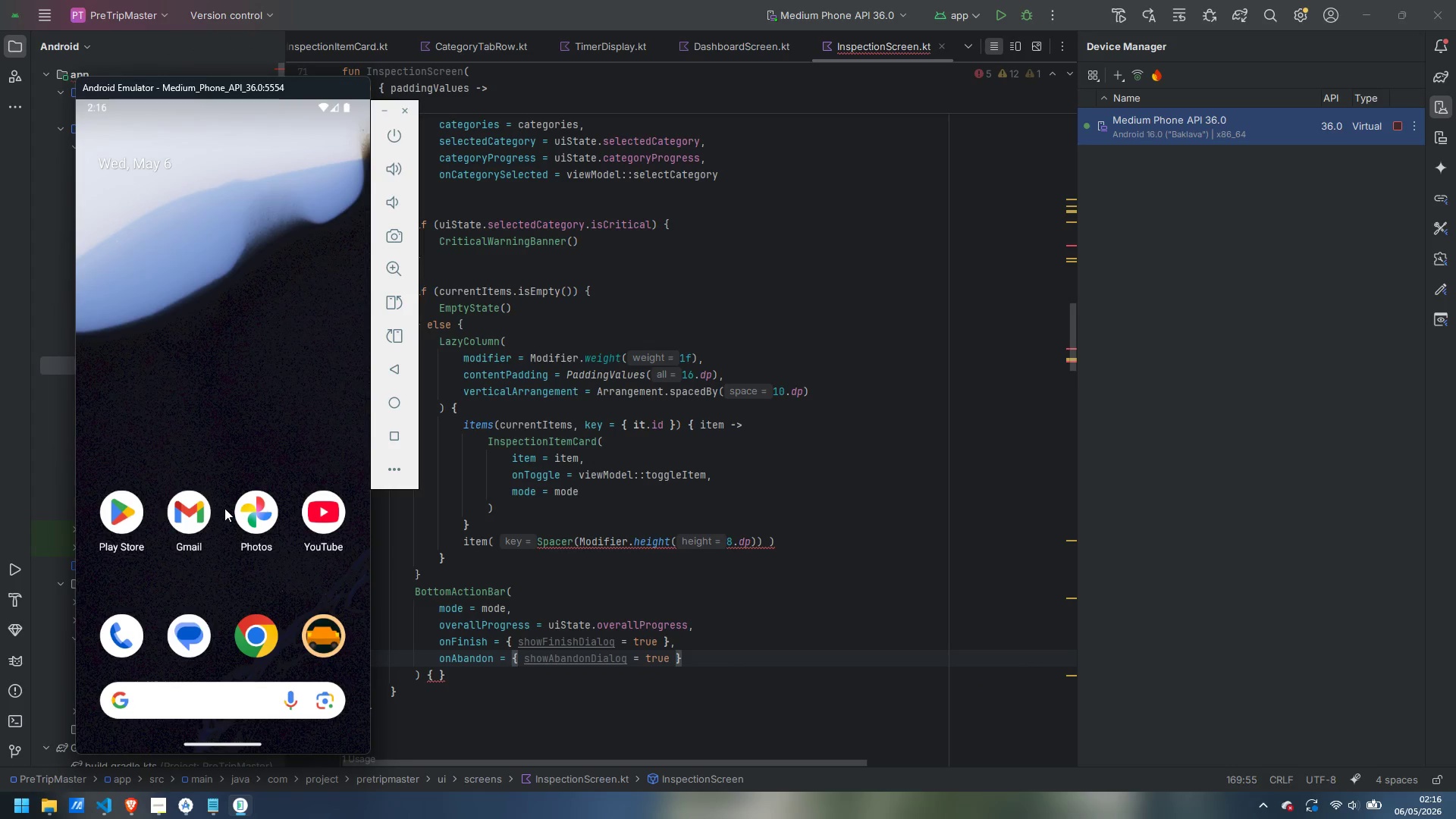 
left_click([533, 551])
 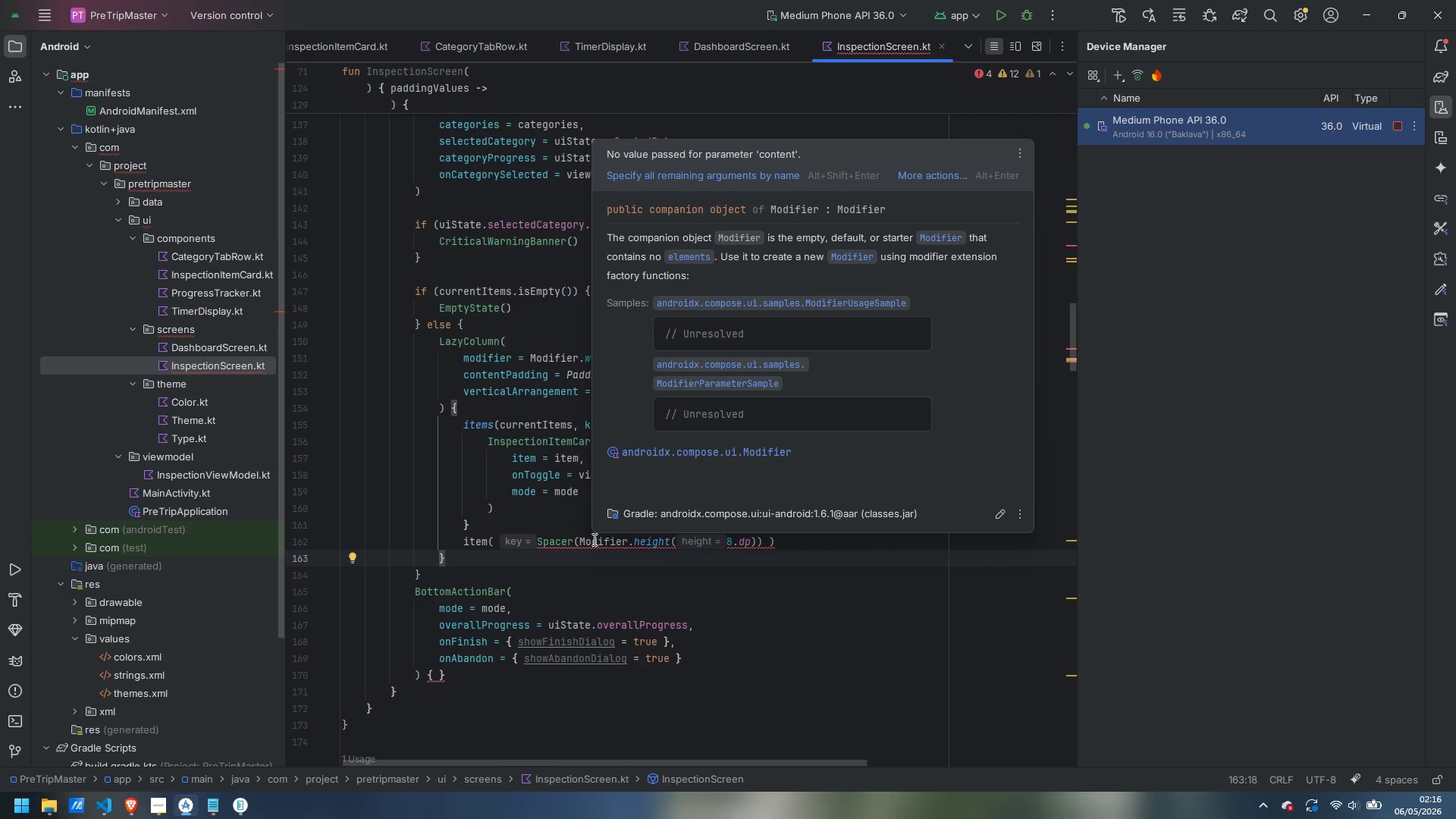 
left_click([930, 173])
 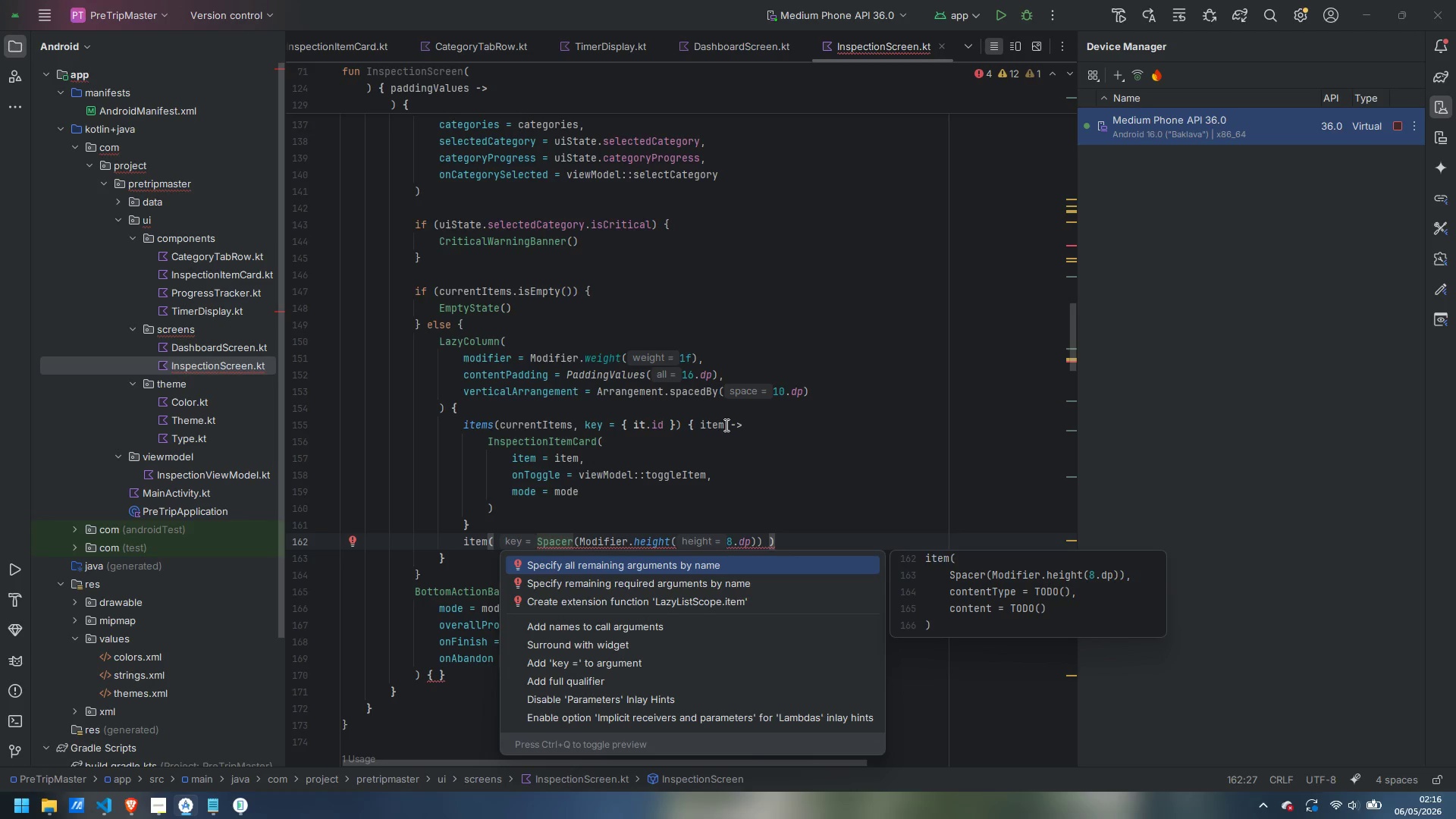 
wait(10.86)
 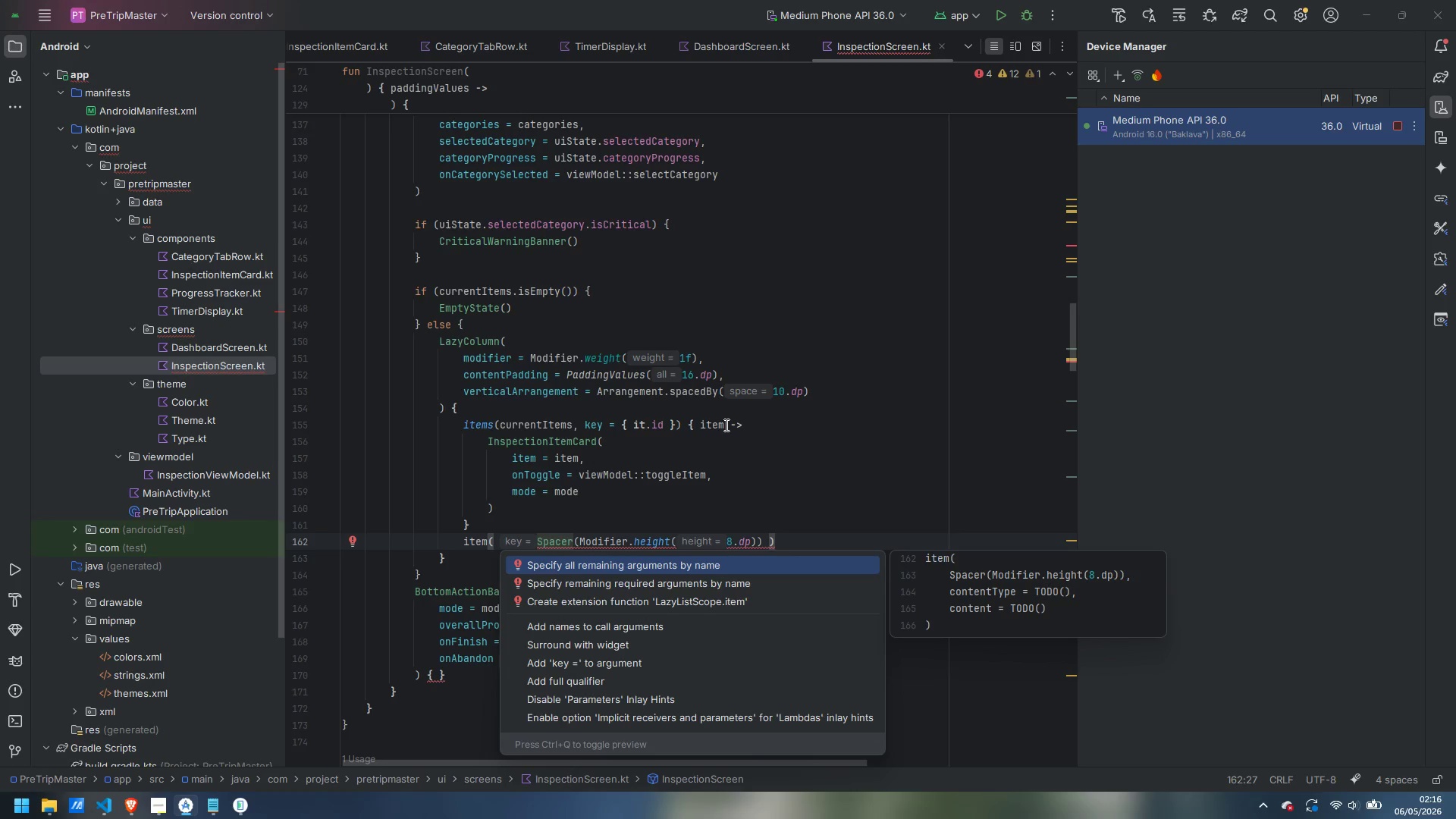 
left_click([799, 449])
 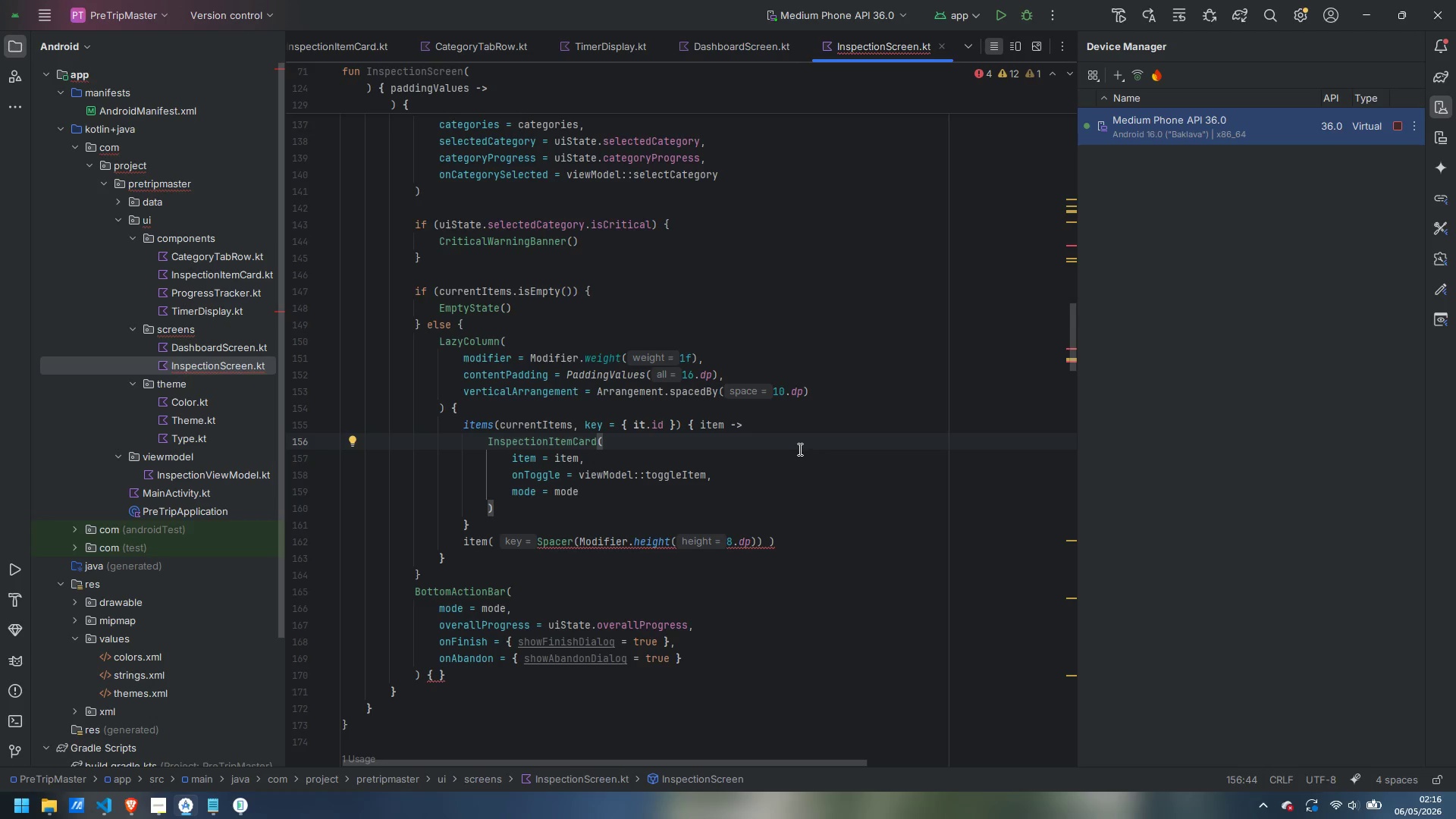 
wait(12.44)
 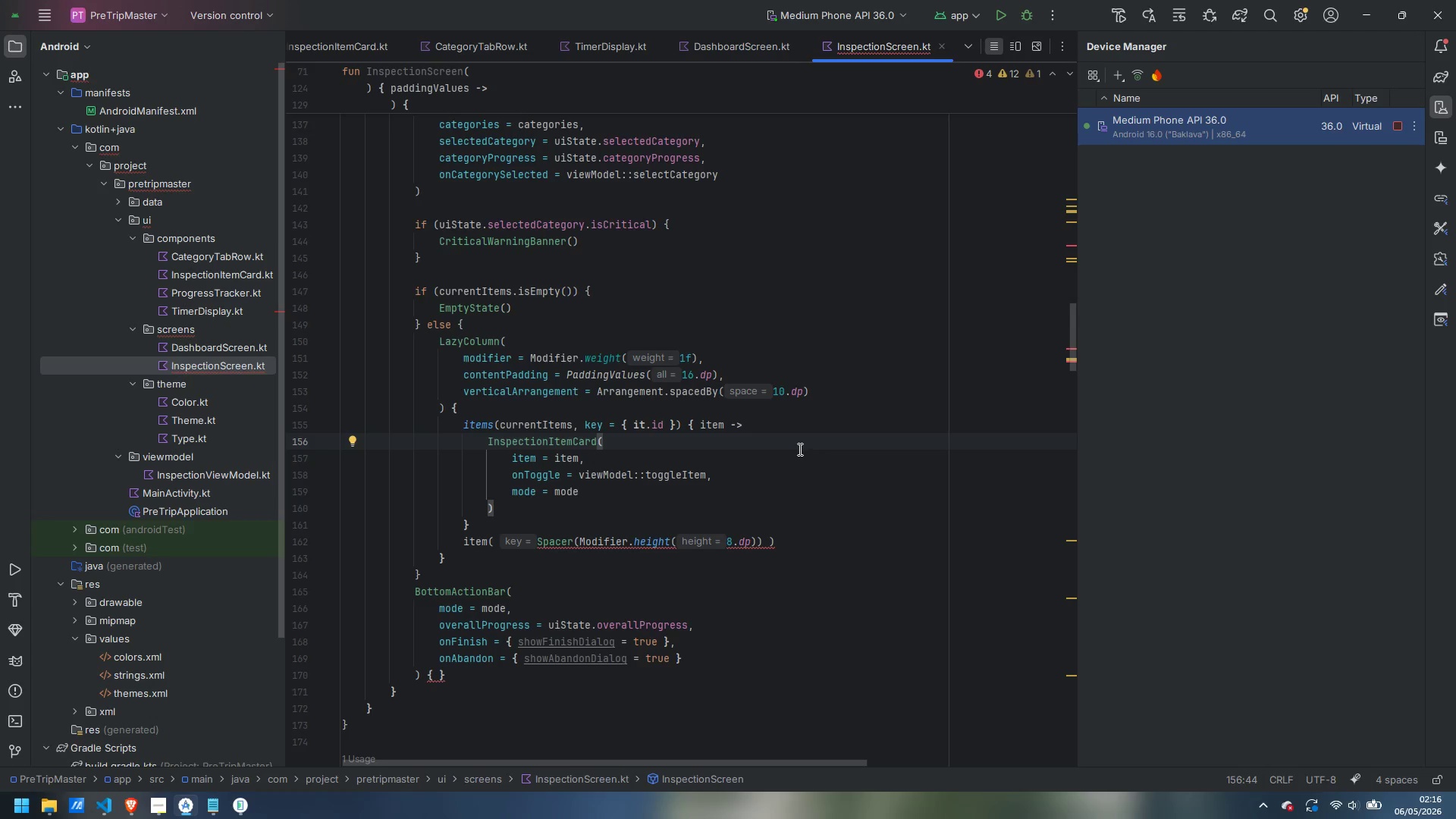 
left_click([496, 535])
 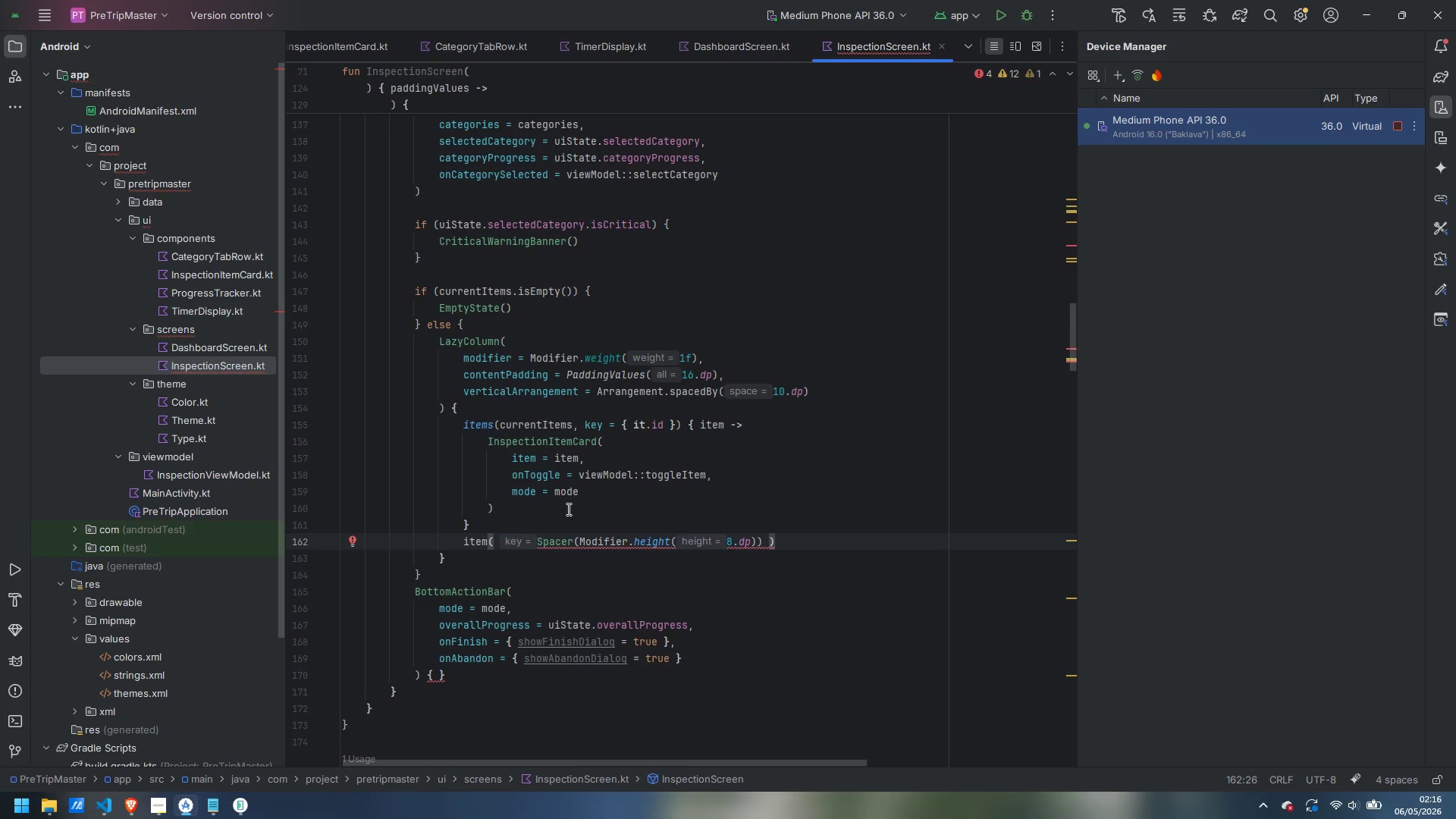 
key(Backspace)
 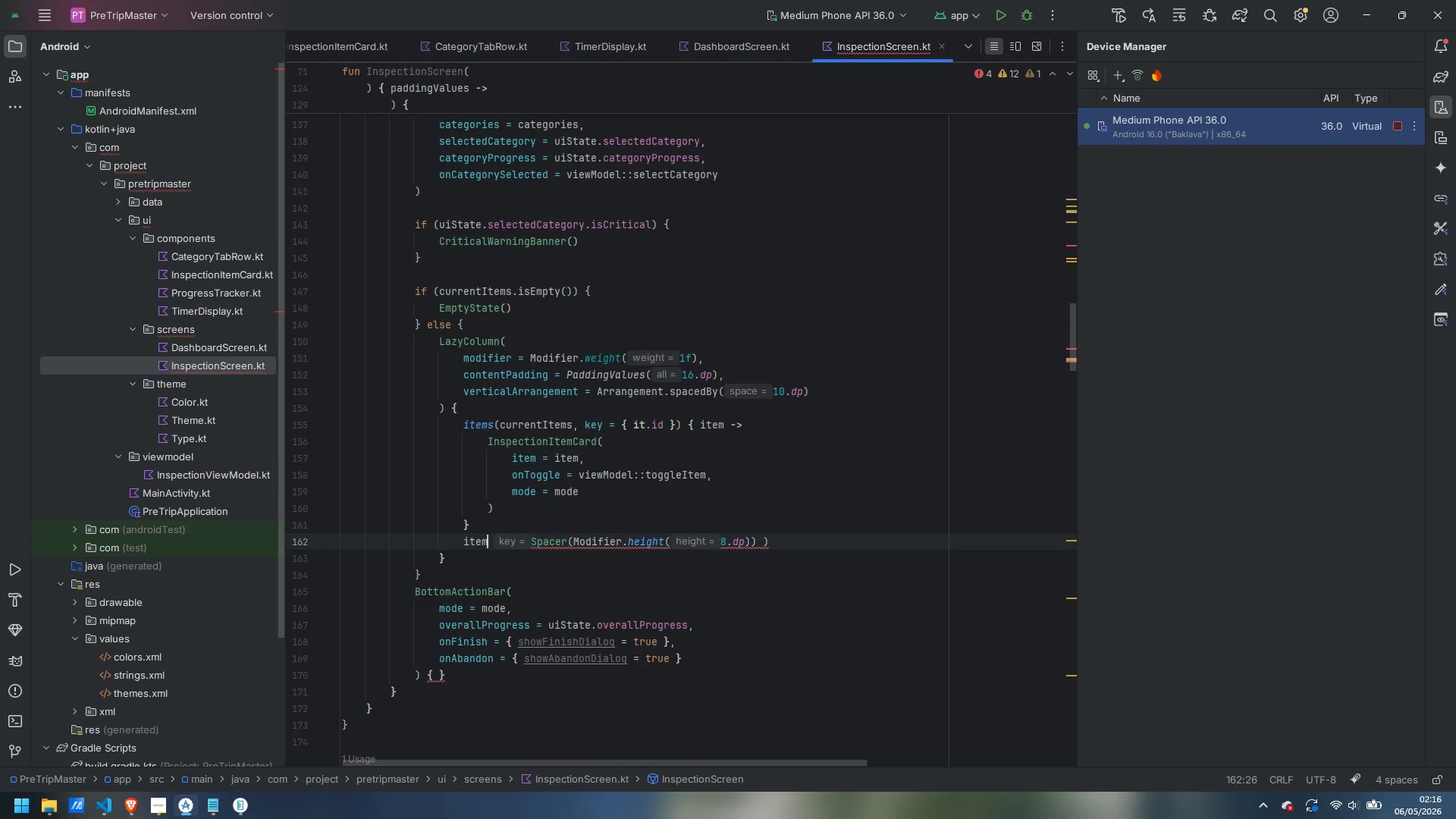 
key(Space)
 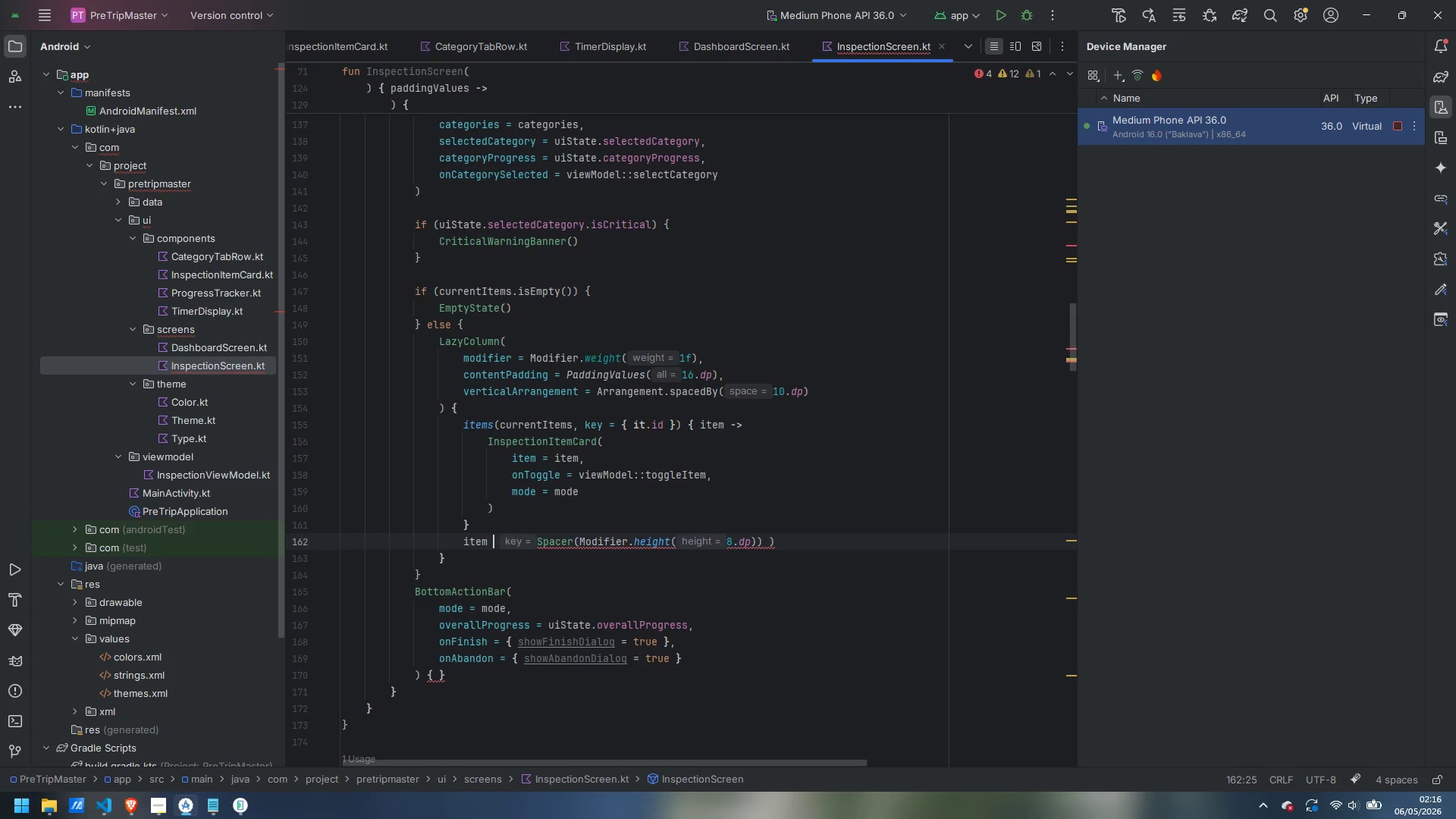 
key(Shift+BracketLeft)
 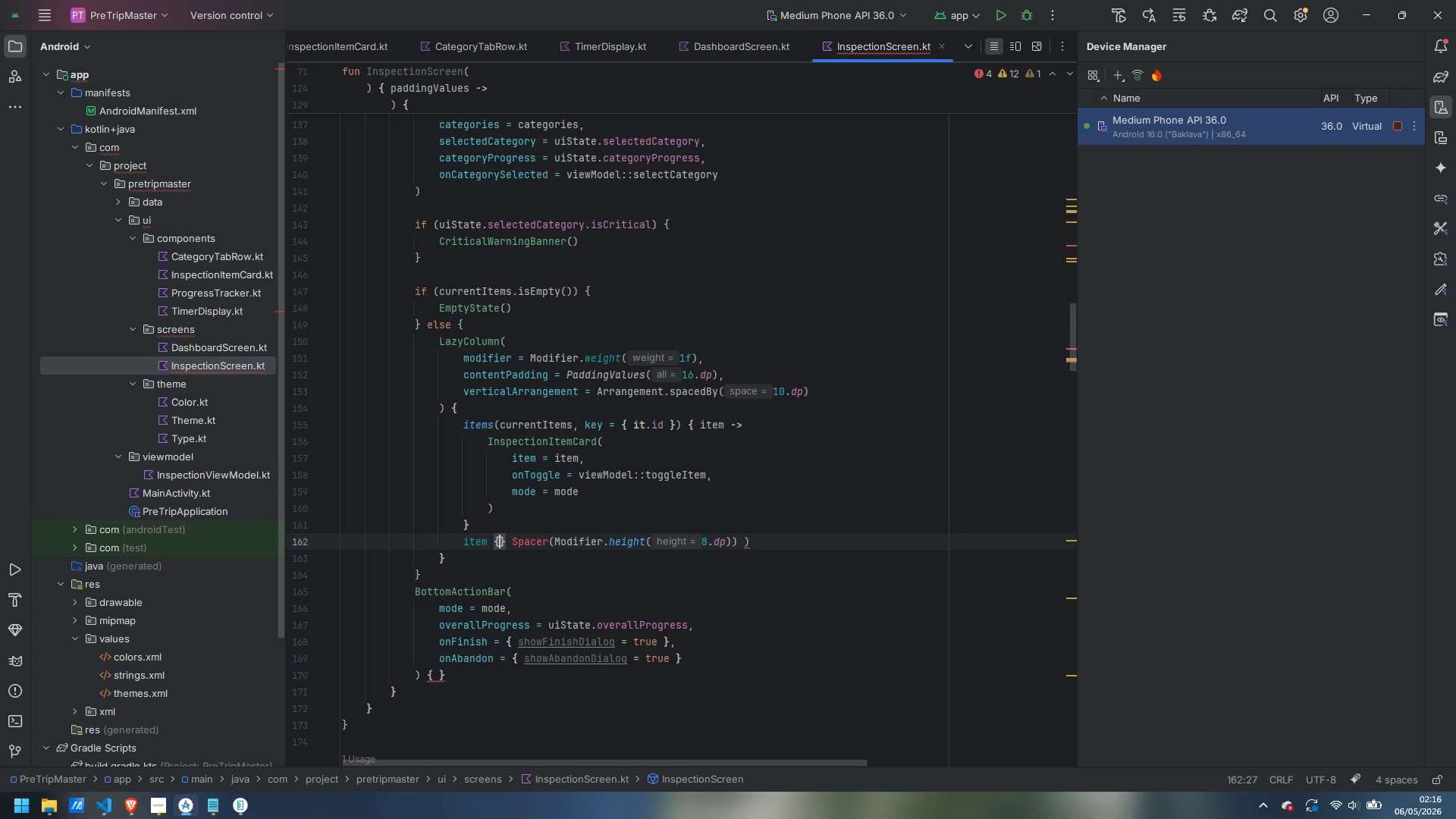 
hold_key(key=ControlLeft, duration=0.39)
 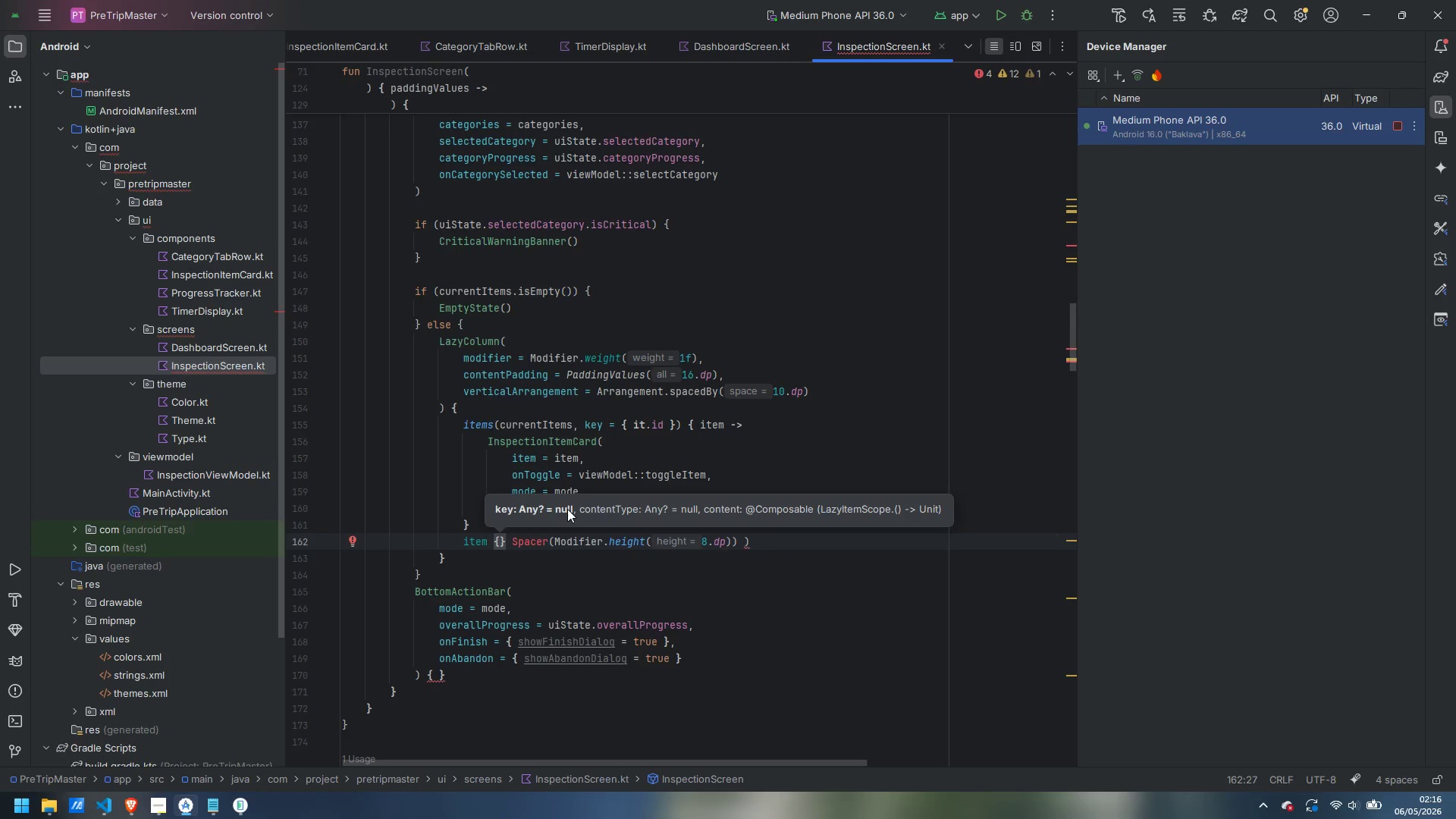 
key(ArrowRight)
 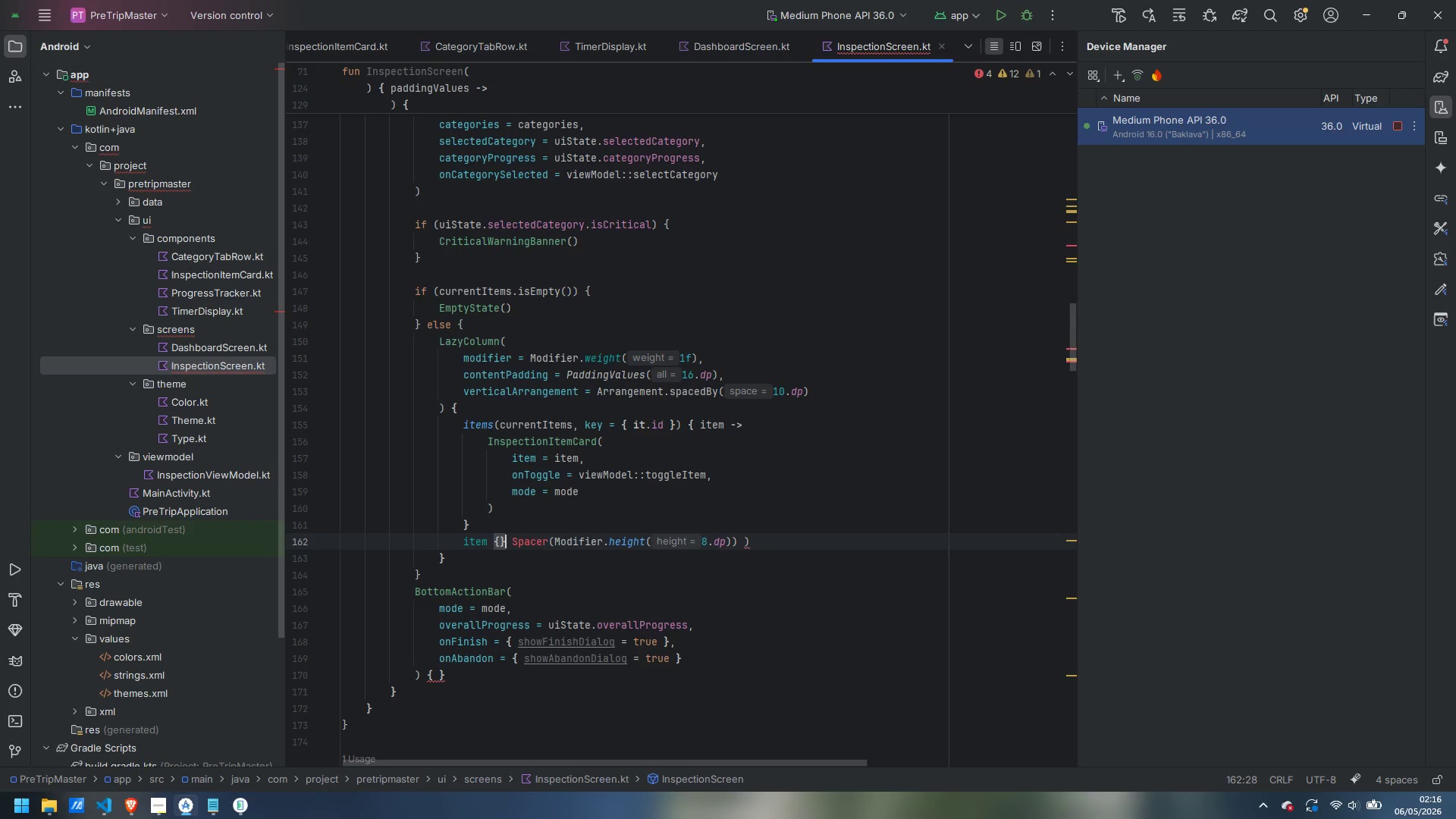 
key(Backspace)
 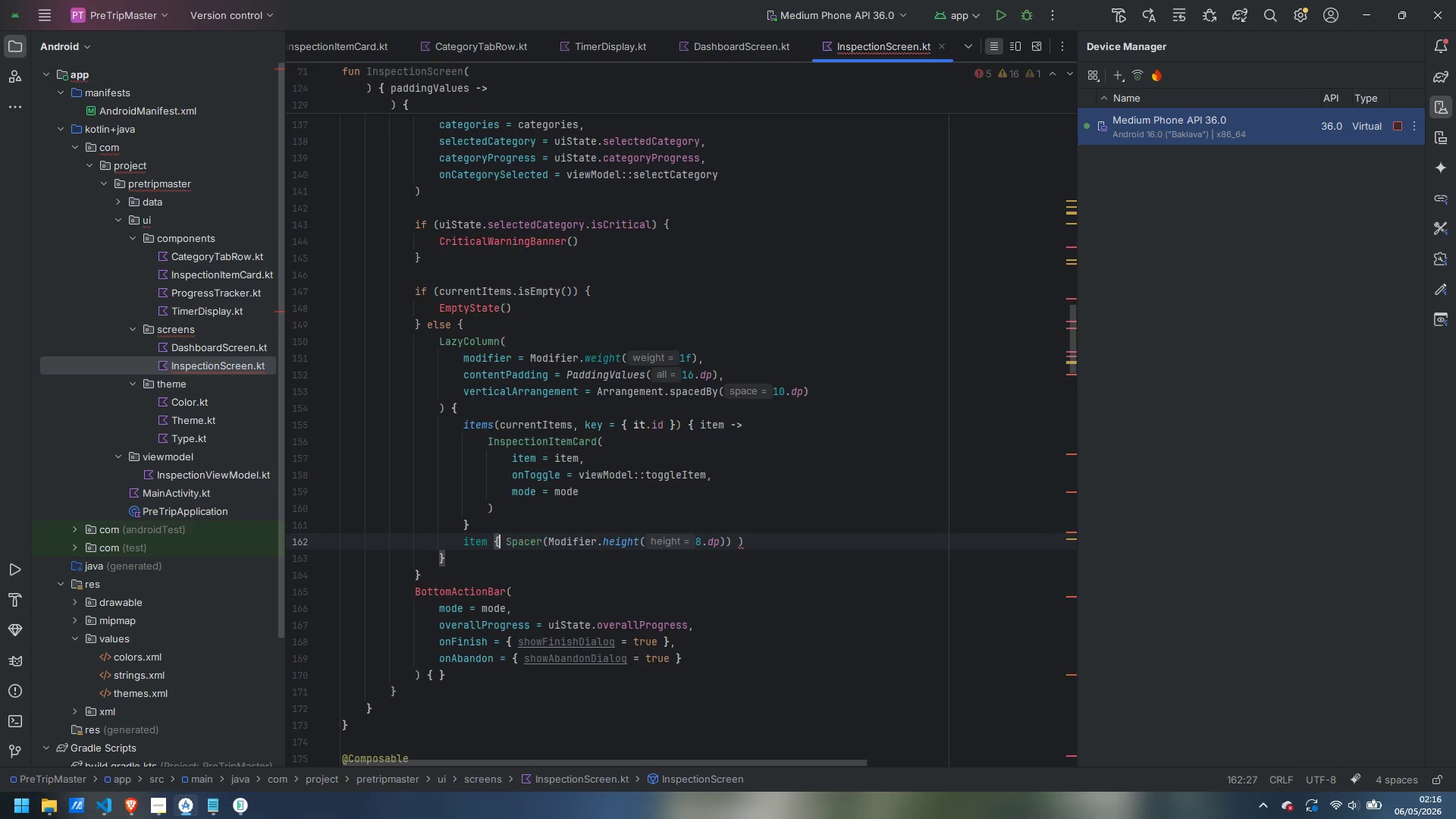 
key(Control+ArrowRight)
 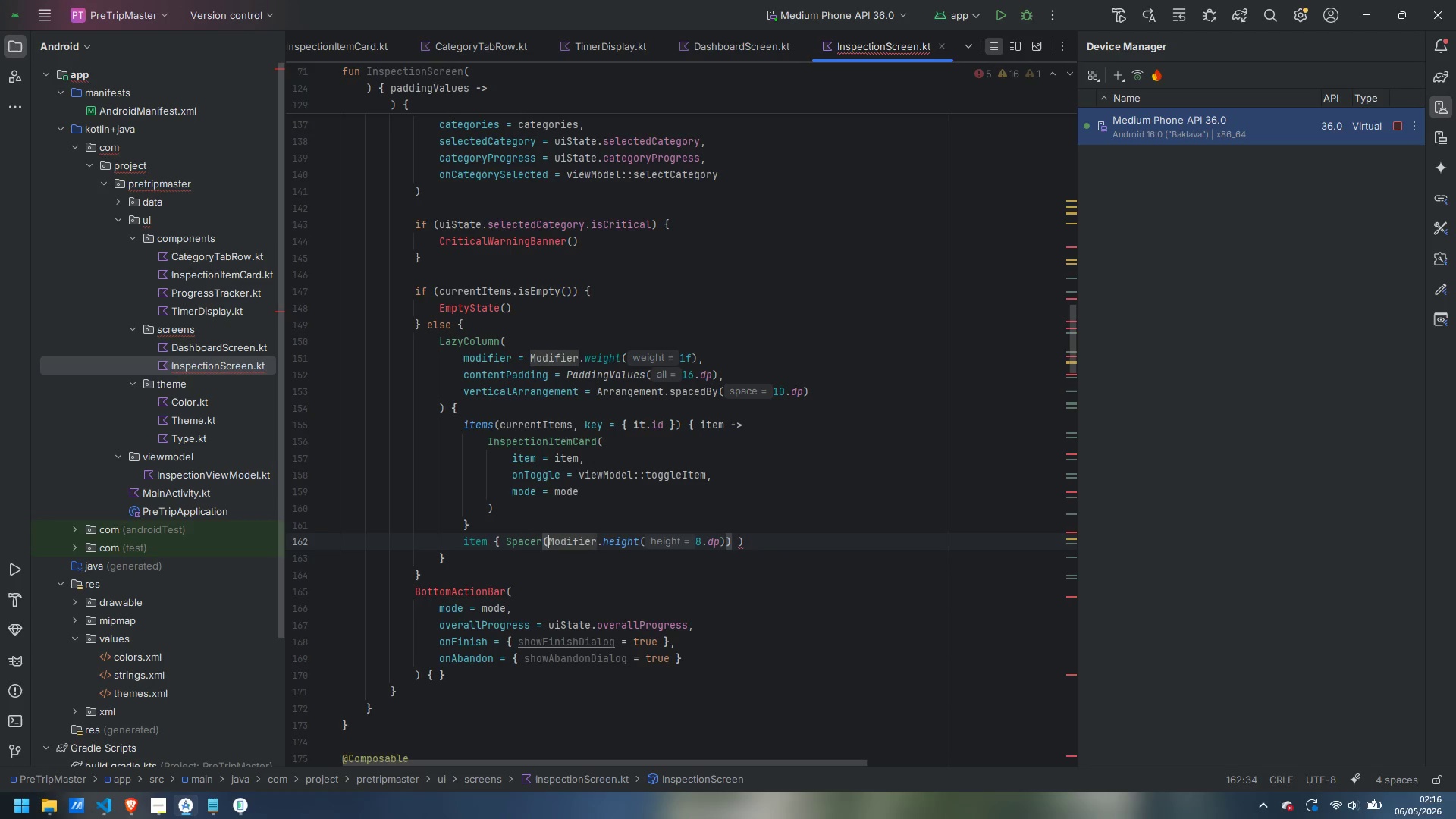 
key(Control+ArrowRight)
 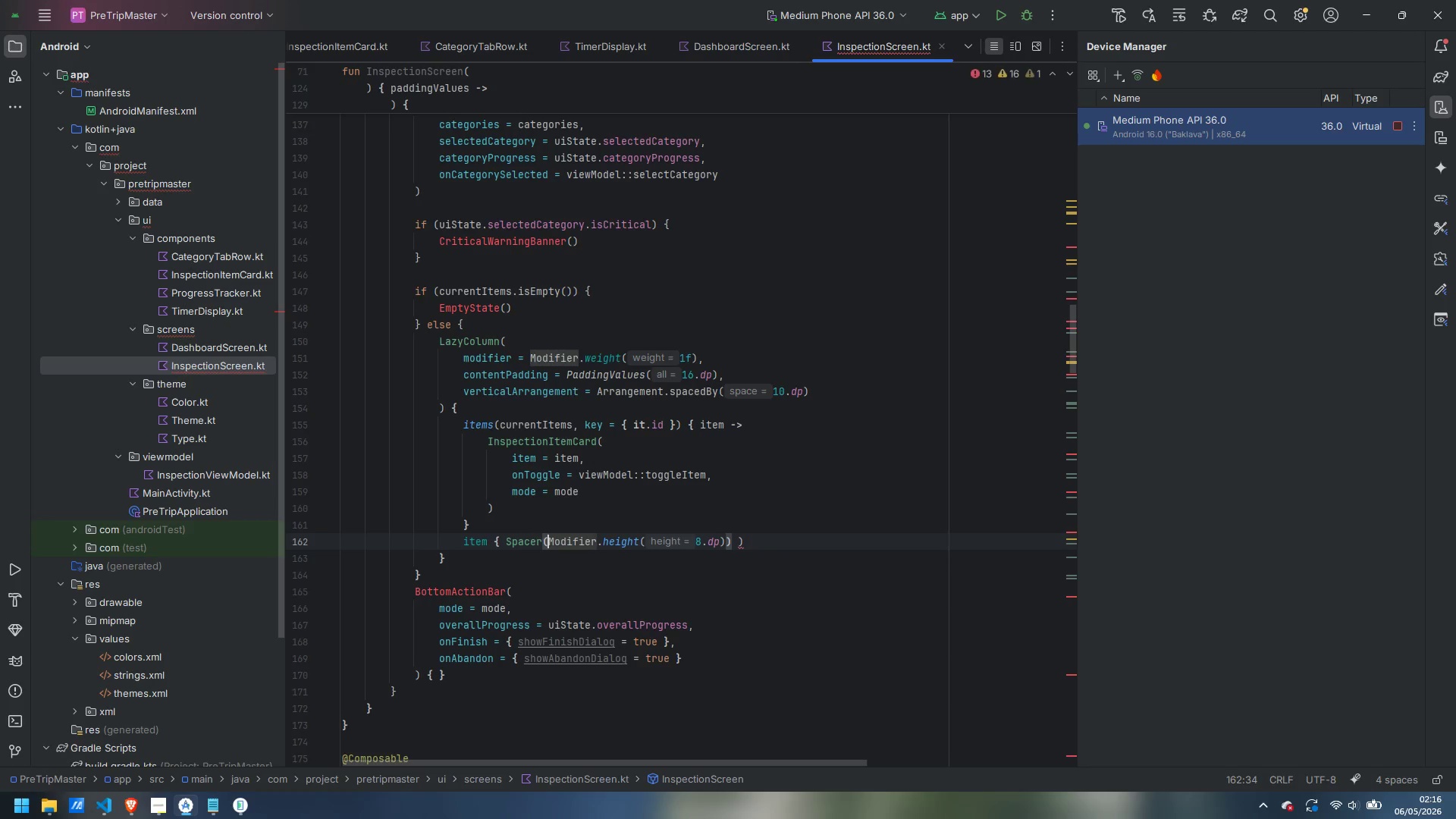 
key(Control+ArrowRight)
 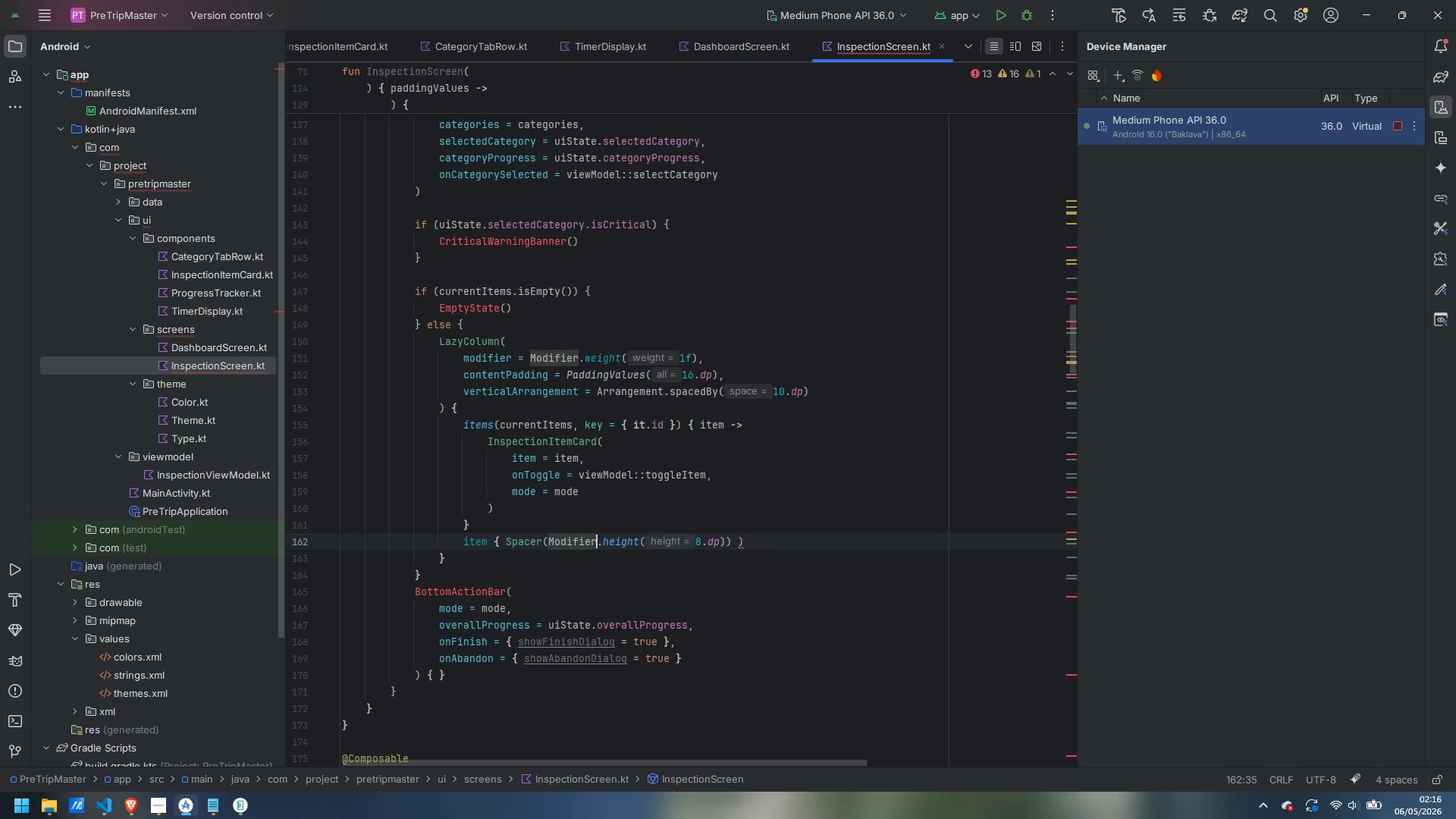 
key(Control+ArrowRight)
 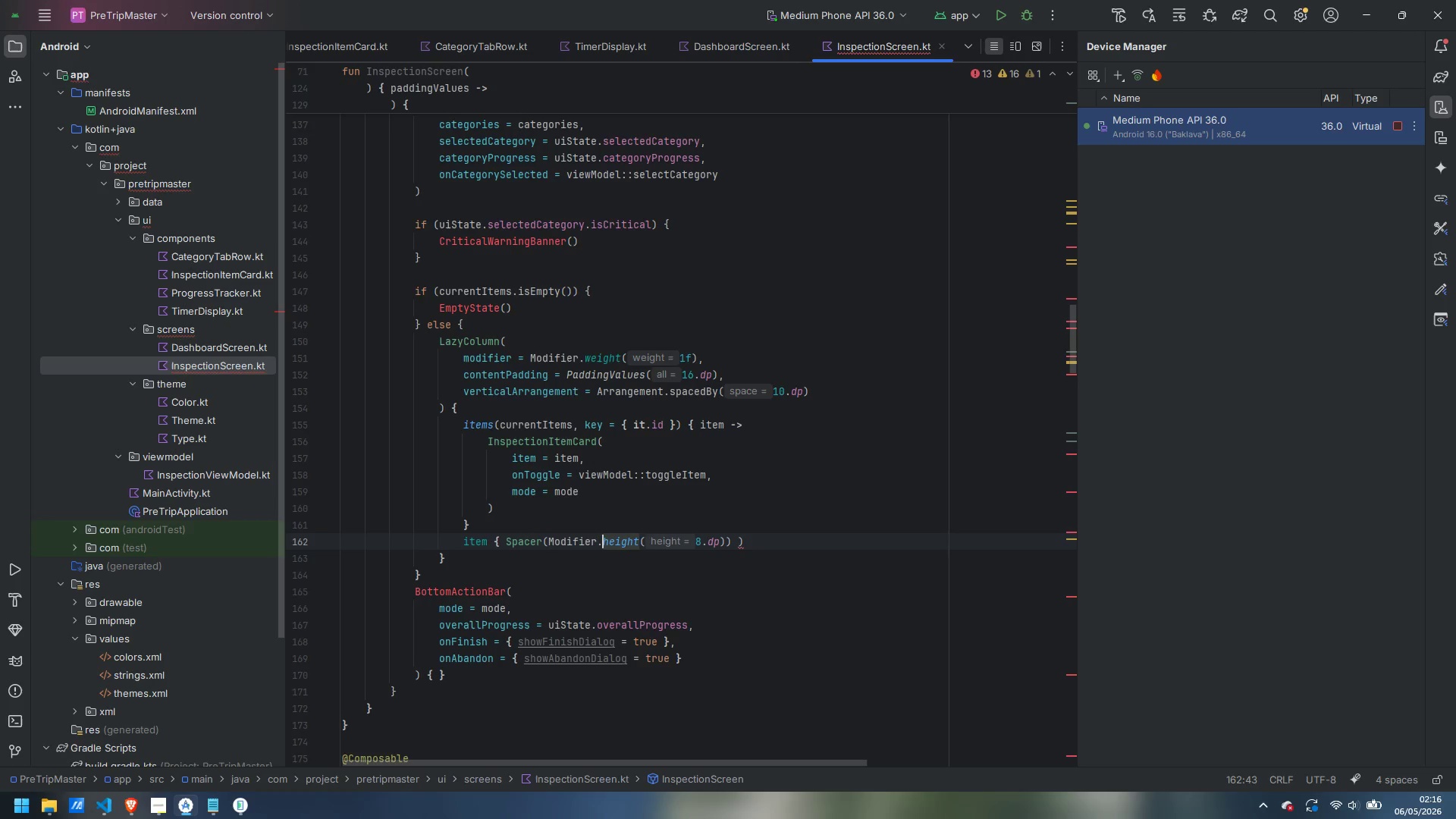 
key(Control+ArrowRight)
 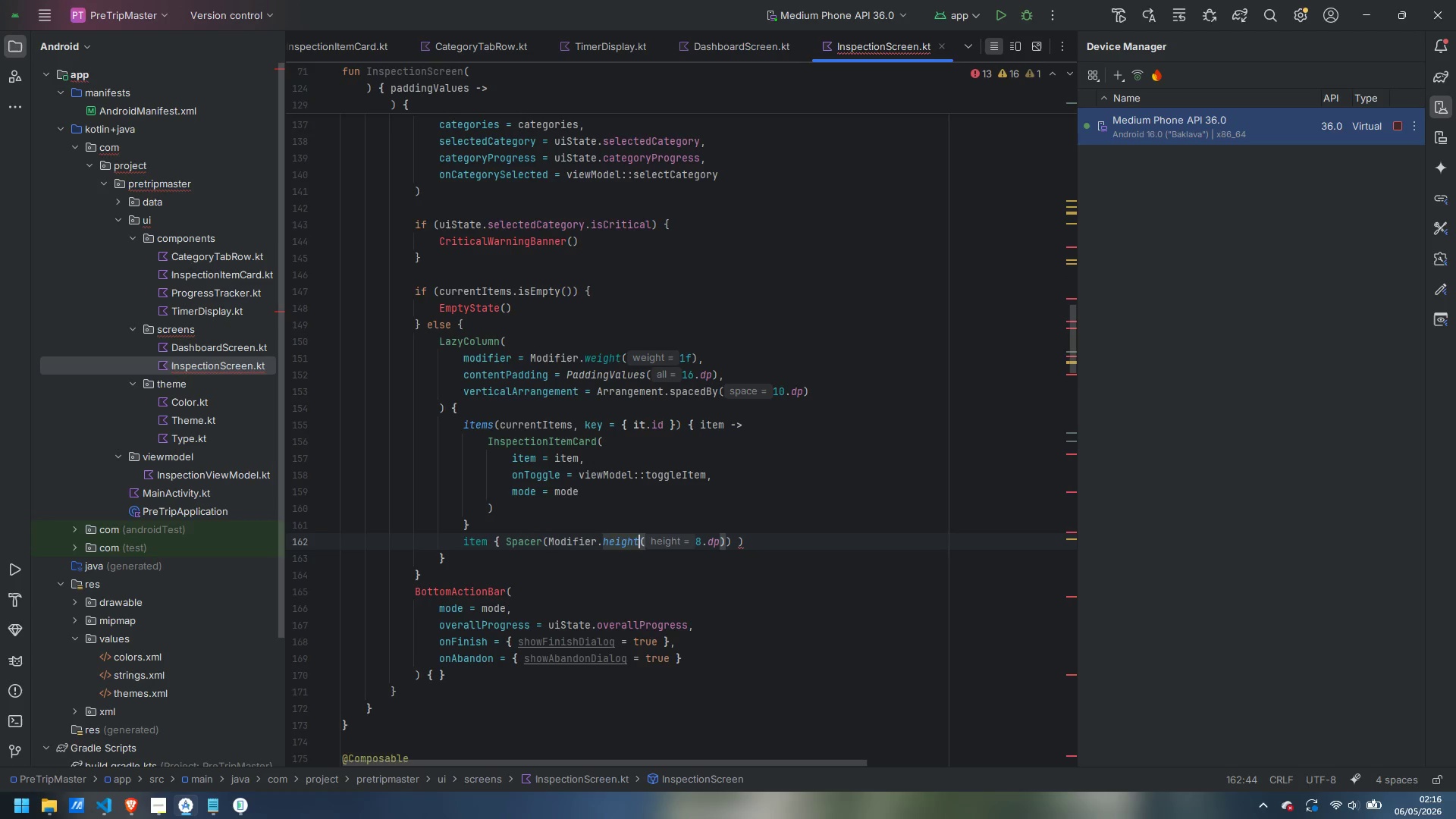 
key(Control+ArrowRight)
 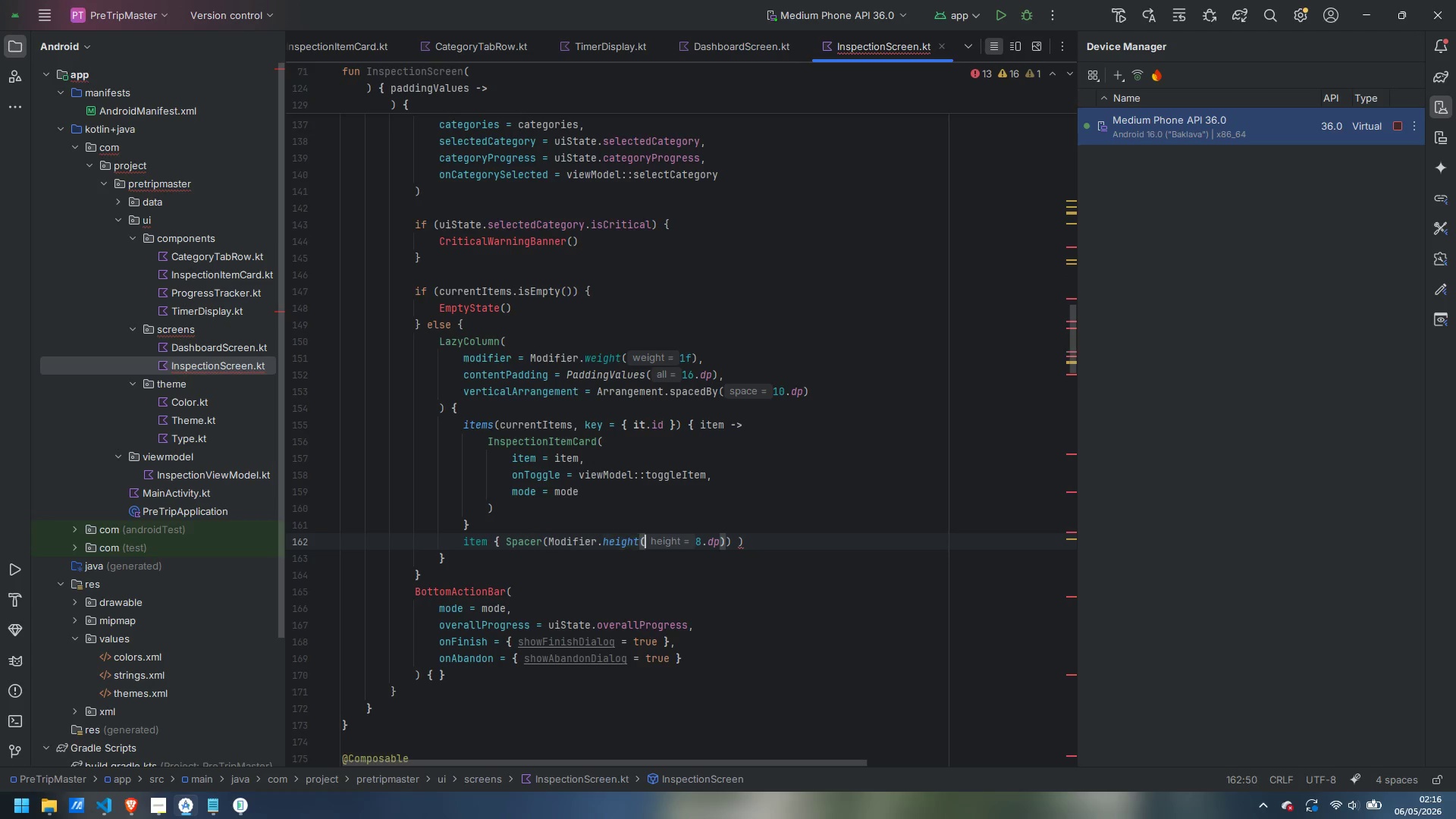 
key(Control+ArrowRight)
 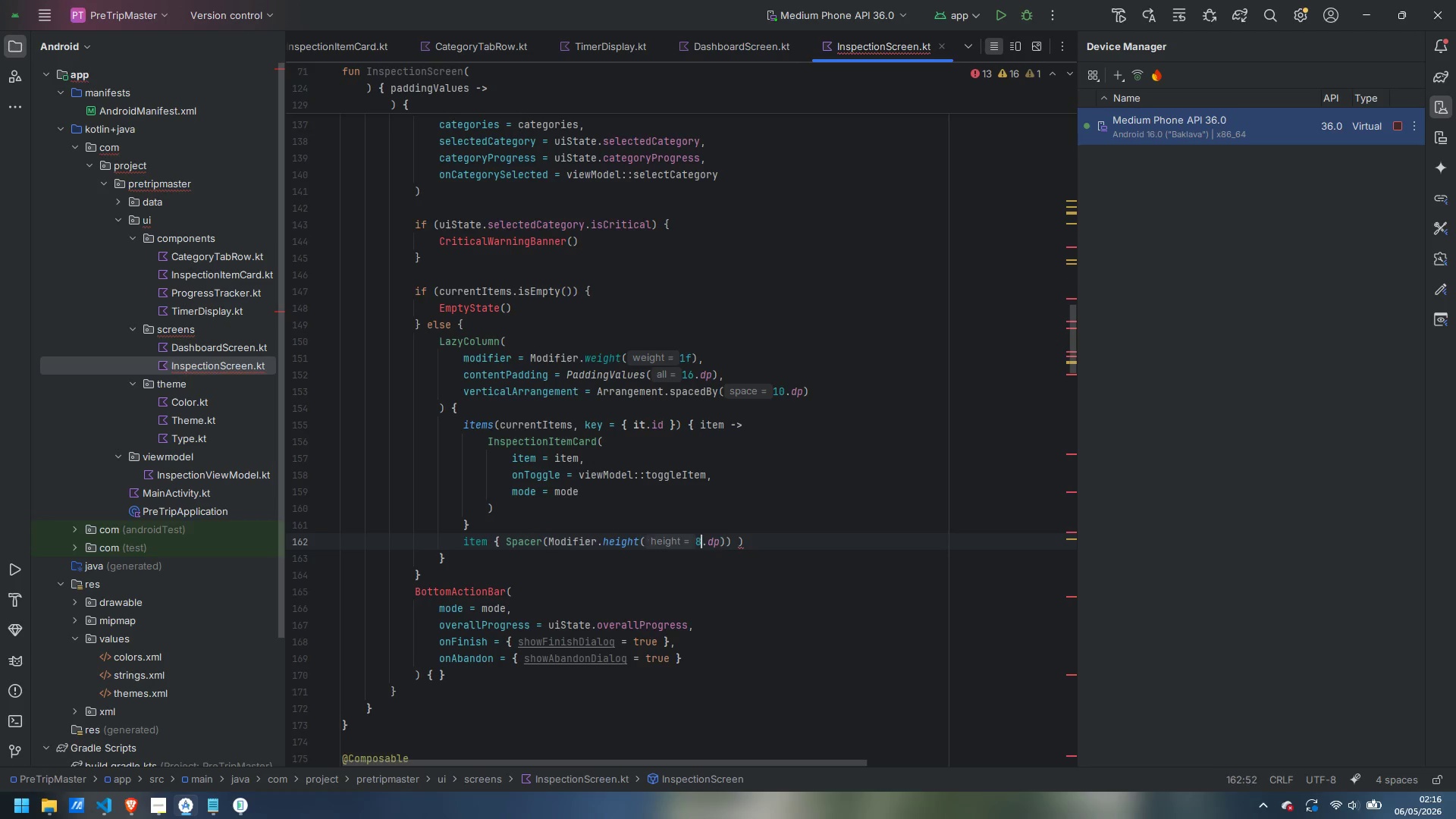 
key(Control+ArrowRight)
 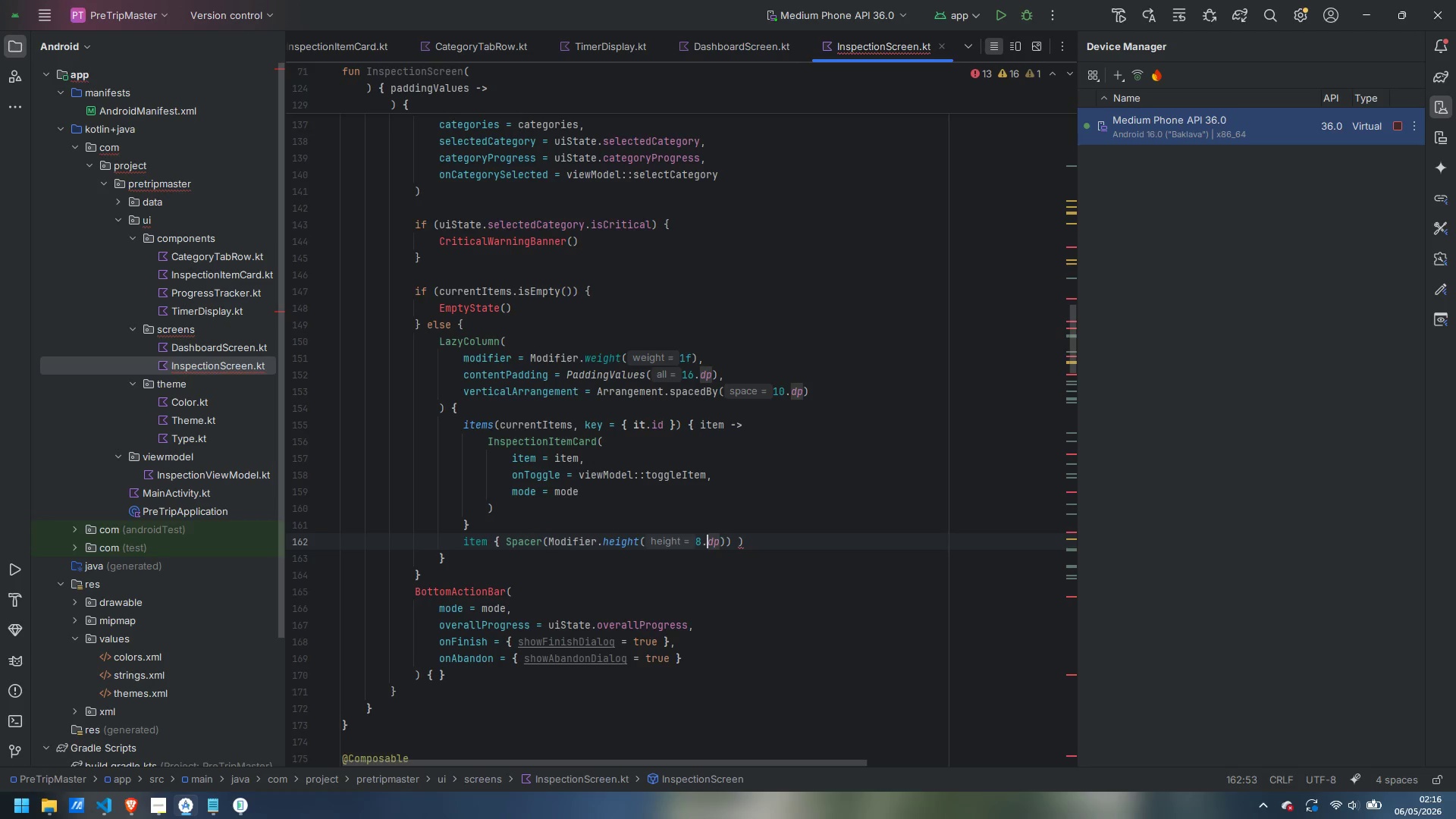 
key(Control+ArrowRight)
 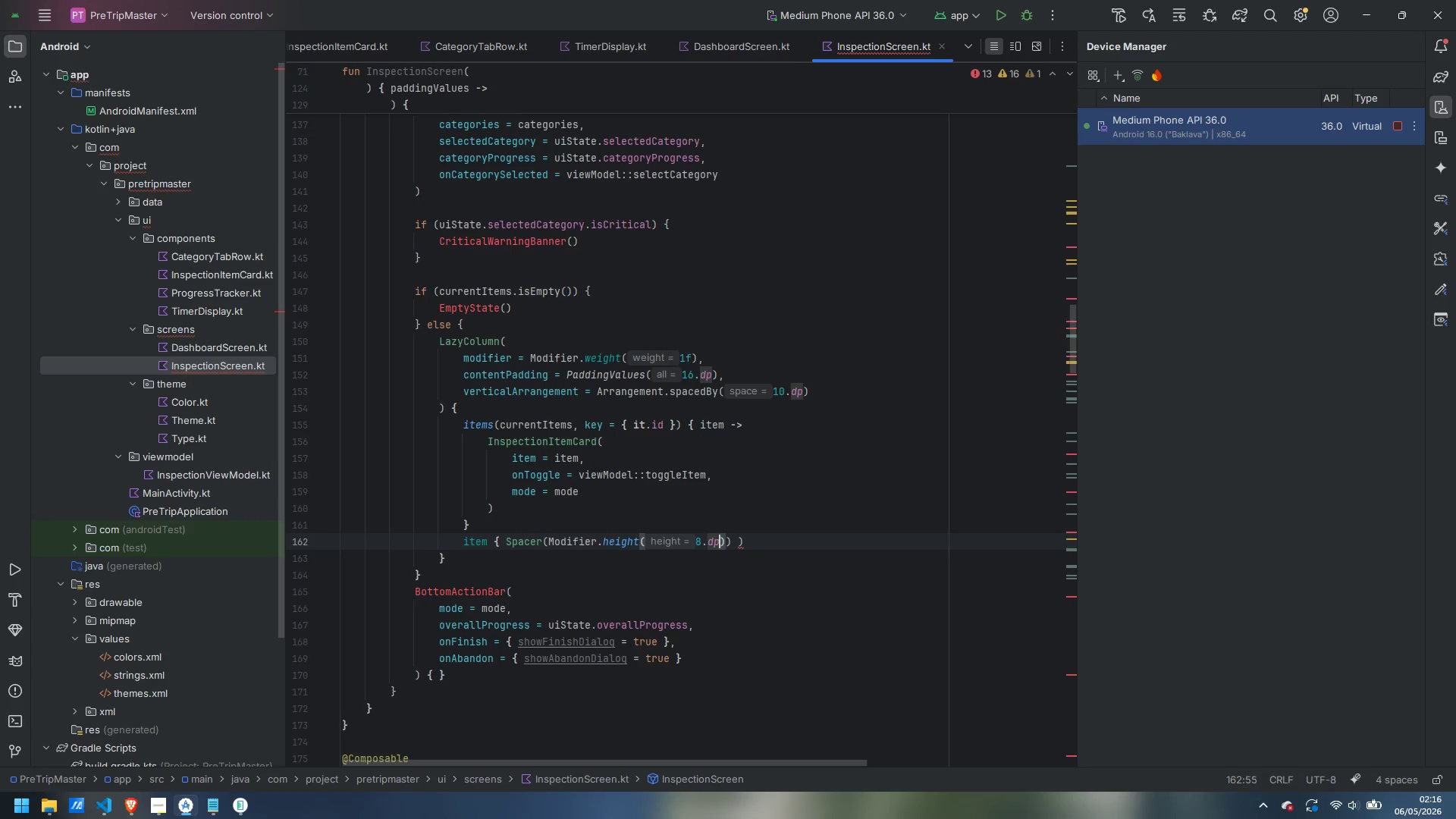 
key(Control+ArrowRight)
 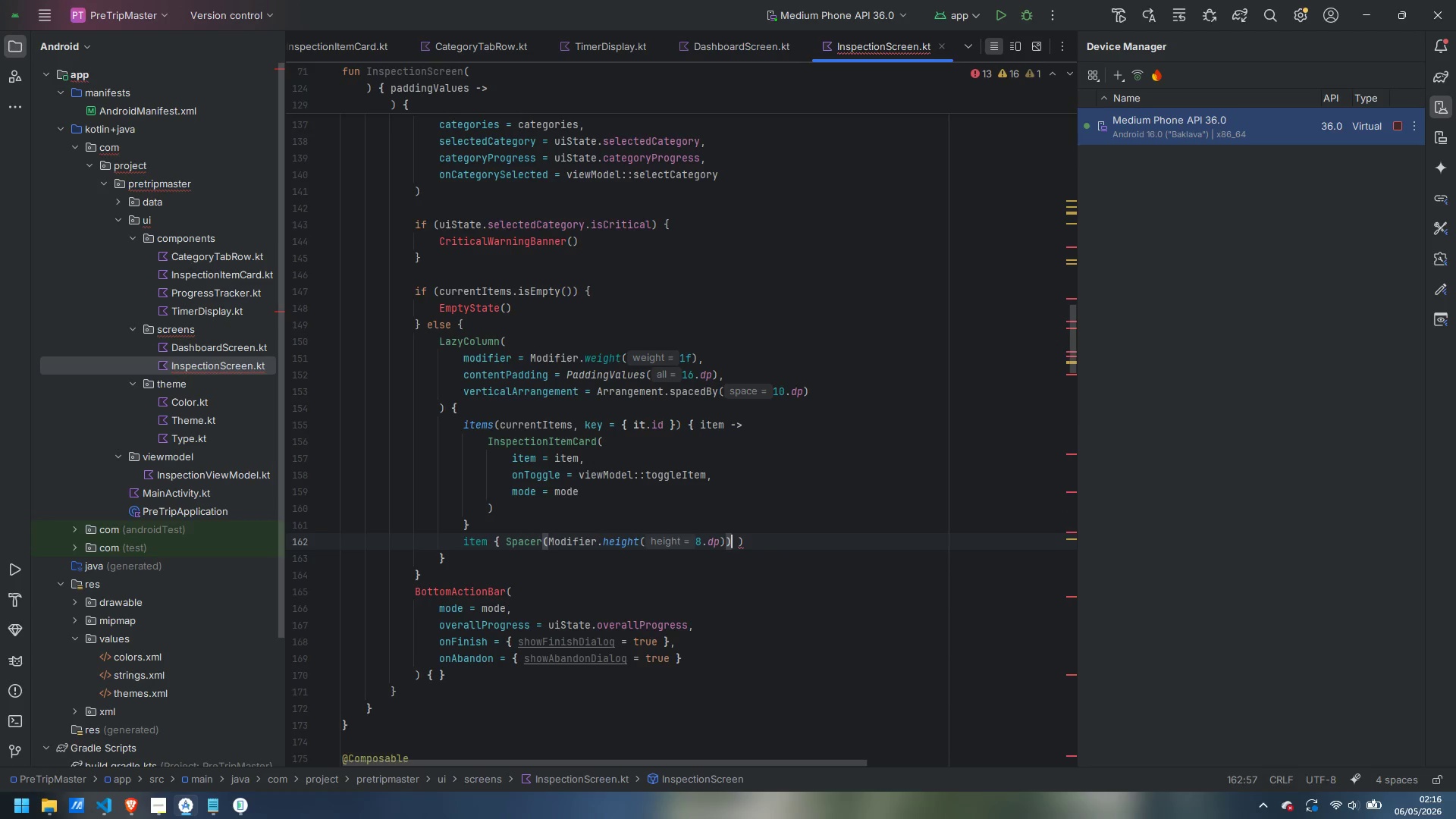 
key(Control+ArrowRight)
 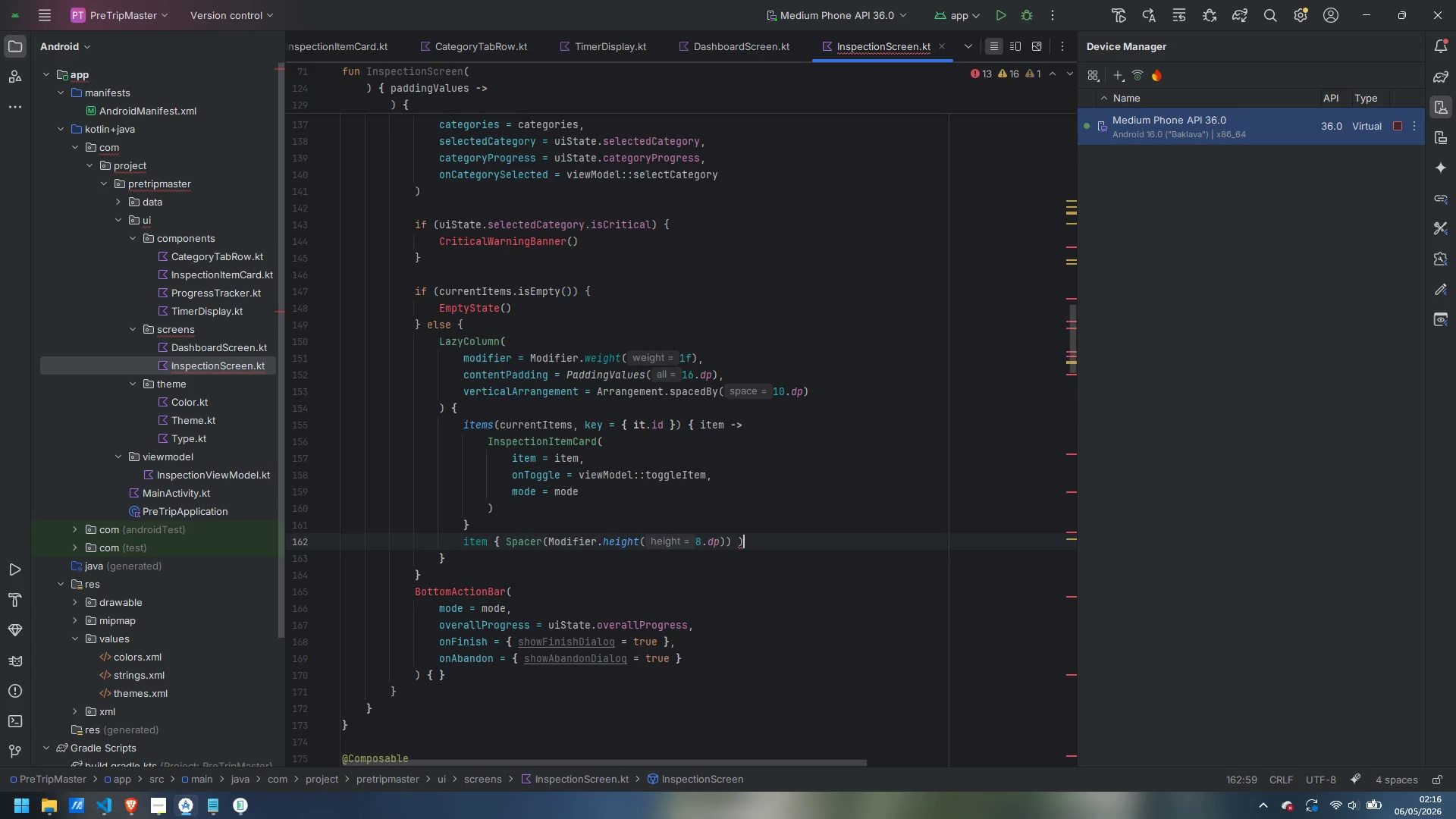 
key(Backspace)
 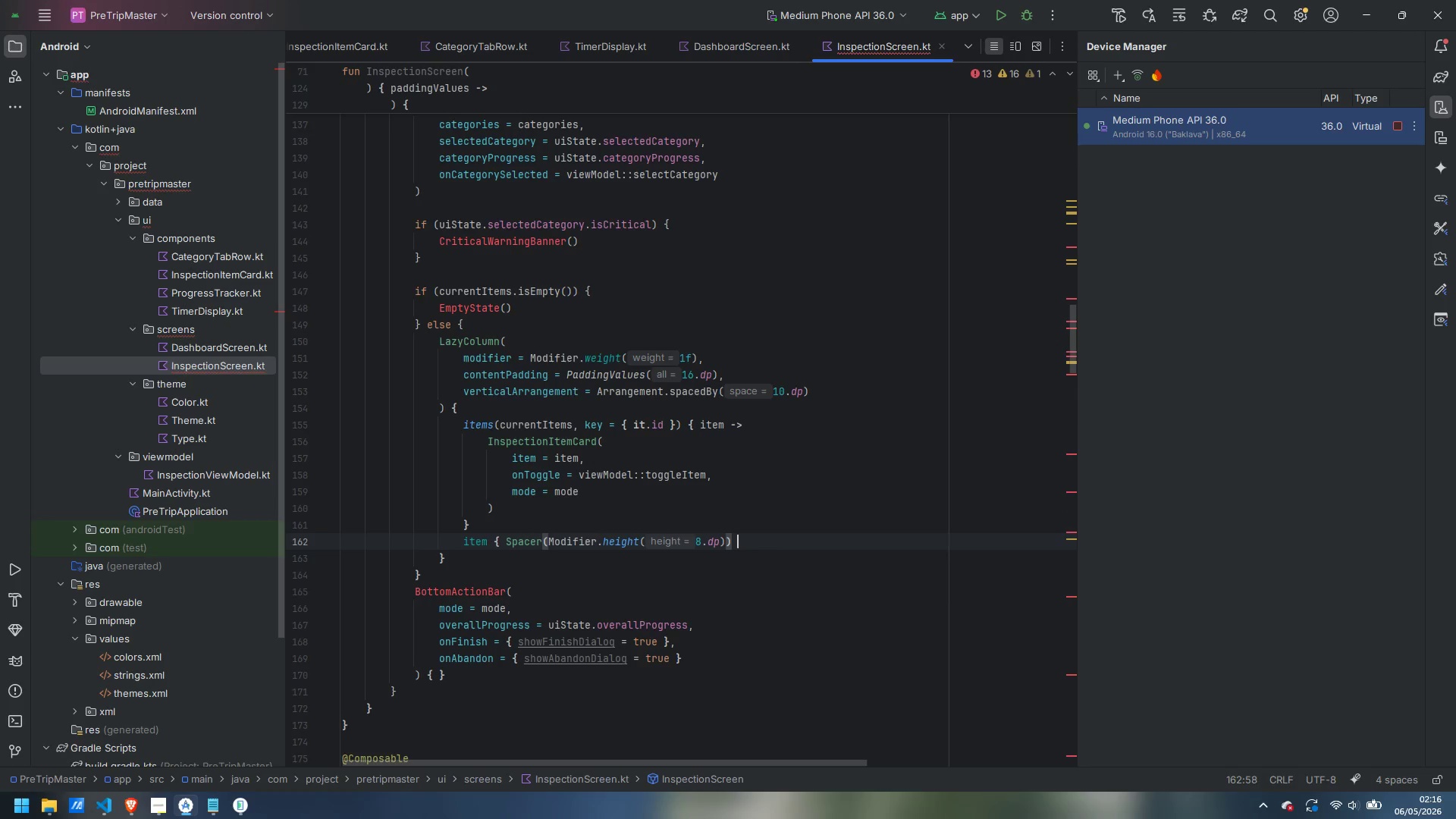 
key(Shift+BracketRight)
 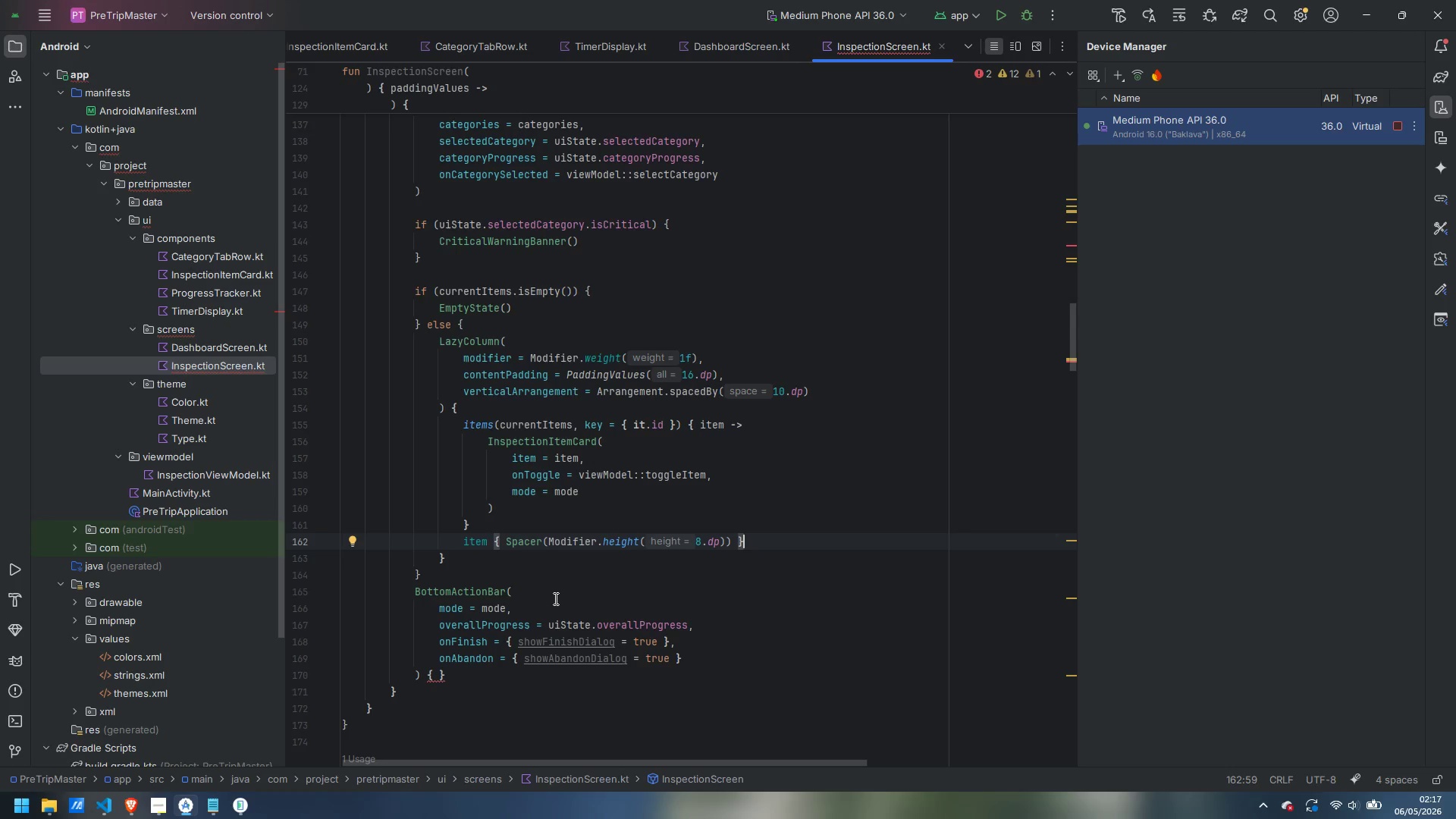 
wait(11.91)
 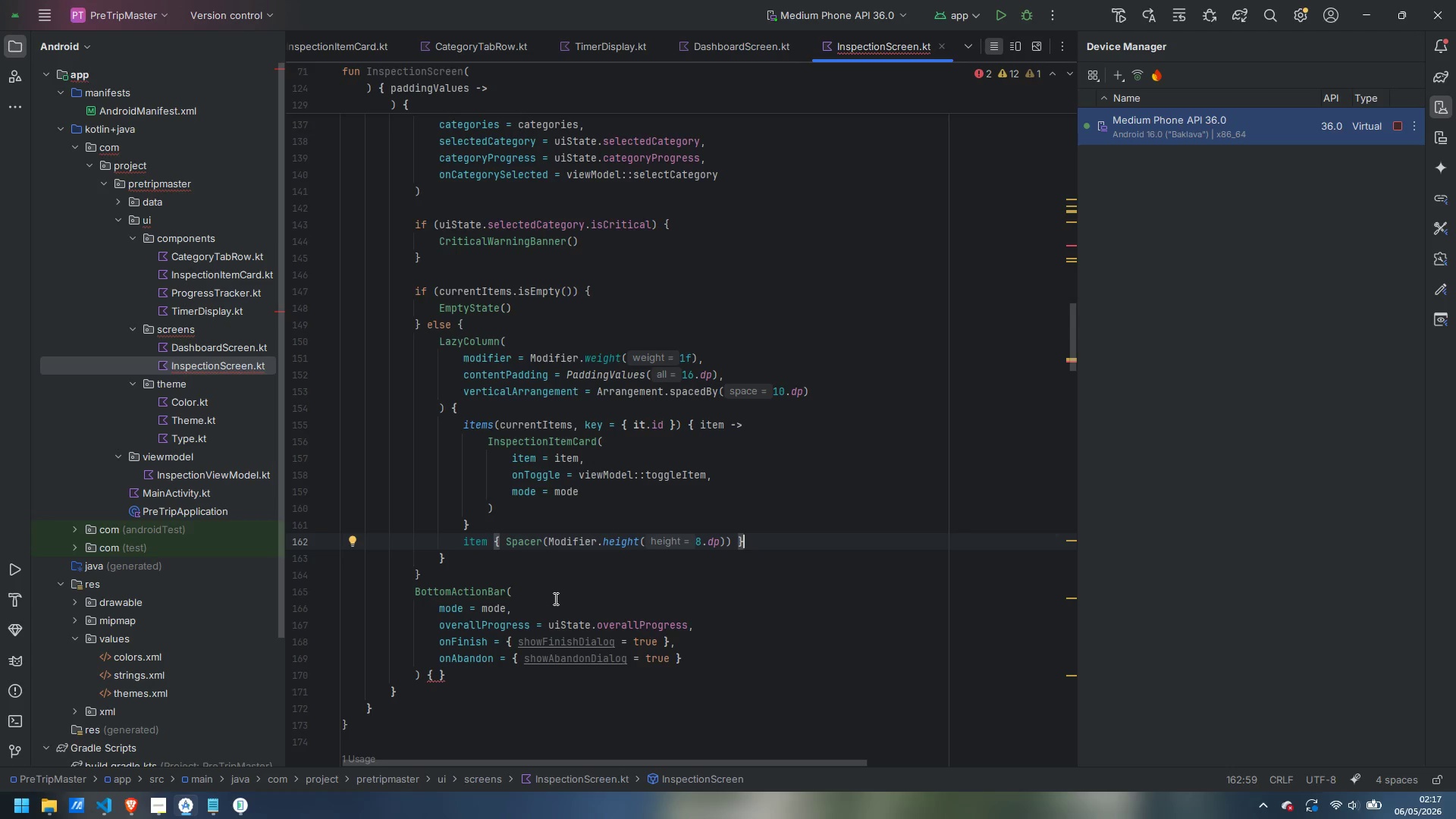 
left_click([479, 681])
 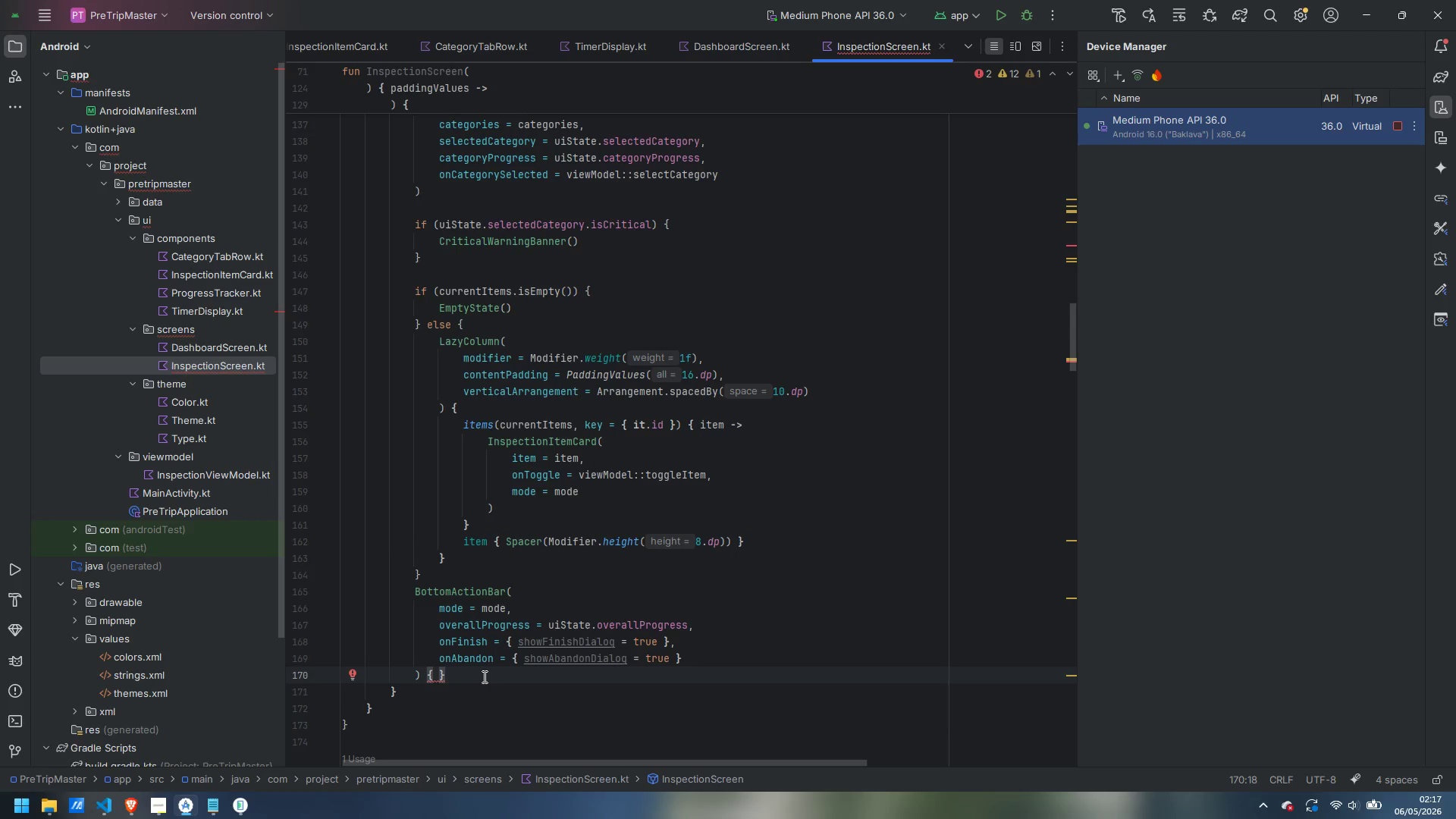 
key(Backspace)
 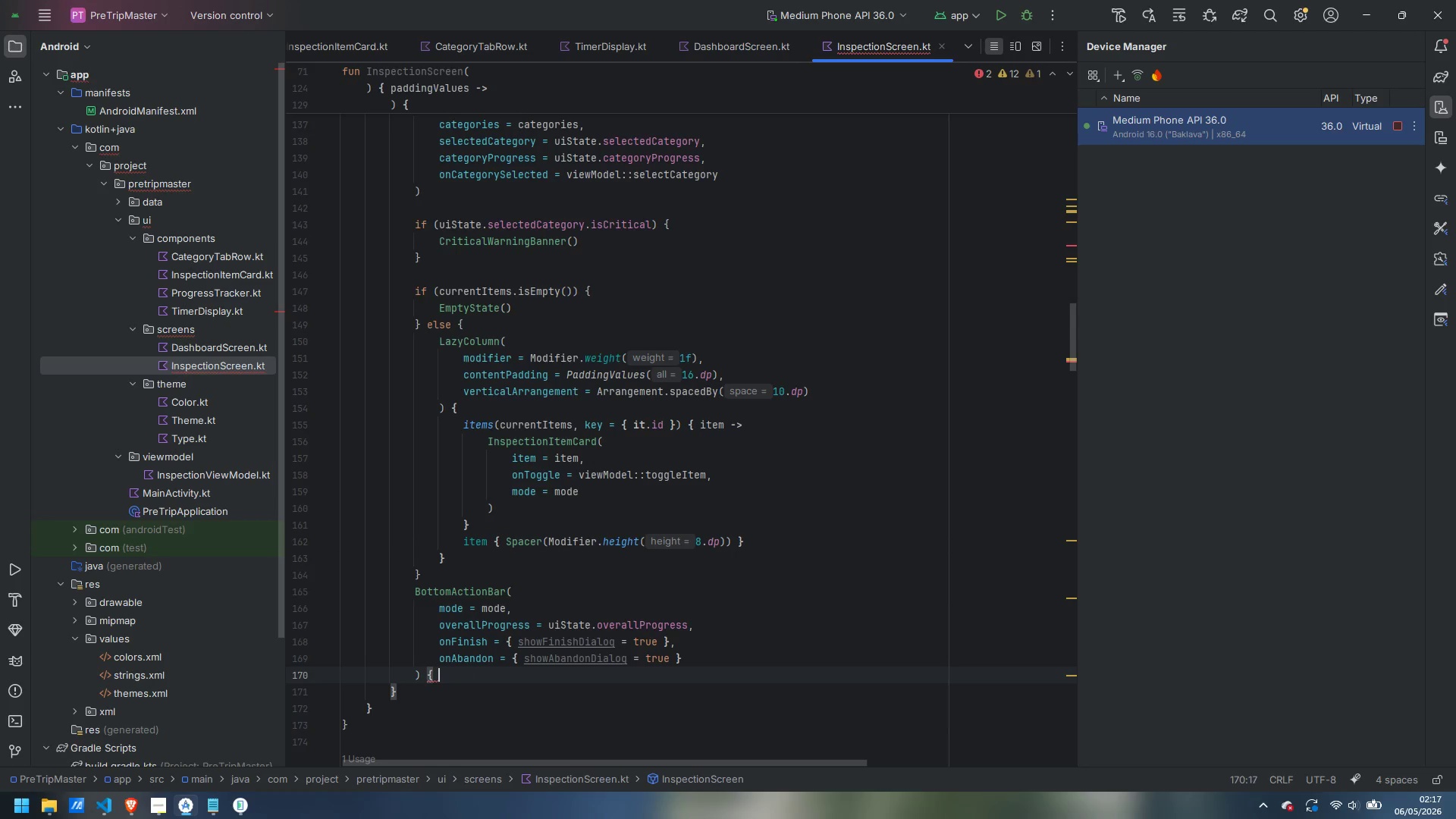 
key(Backspace)
 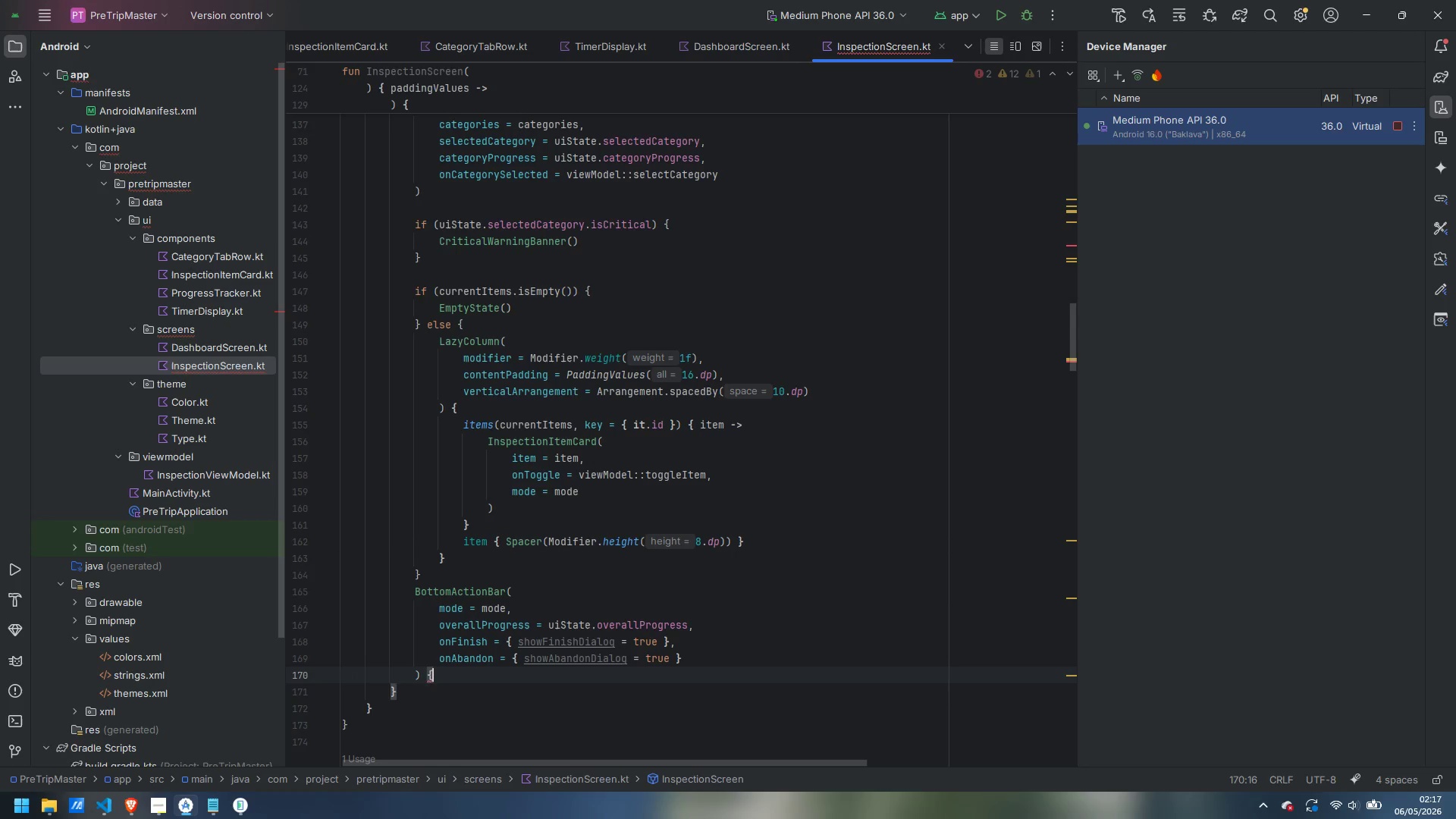 
key(Backspace)
 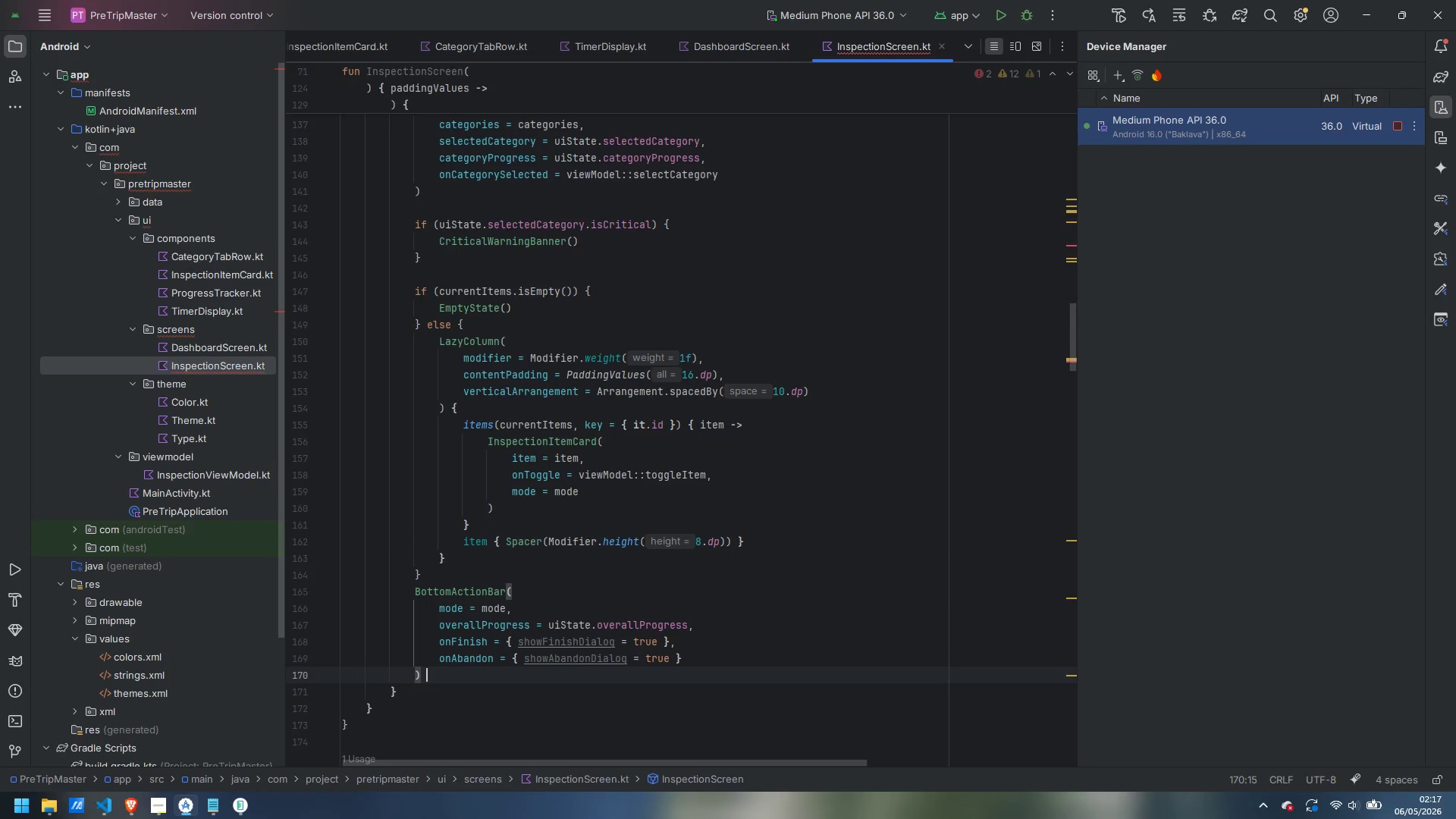 
key(Backspace)
 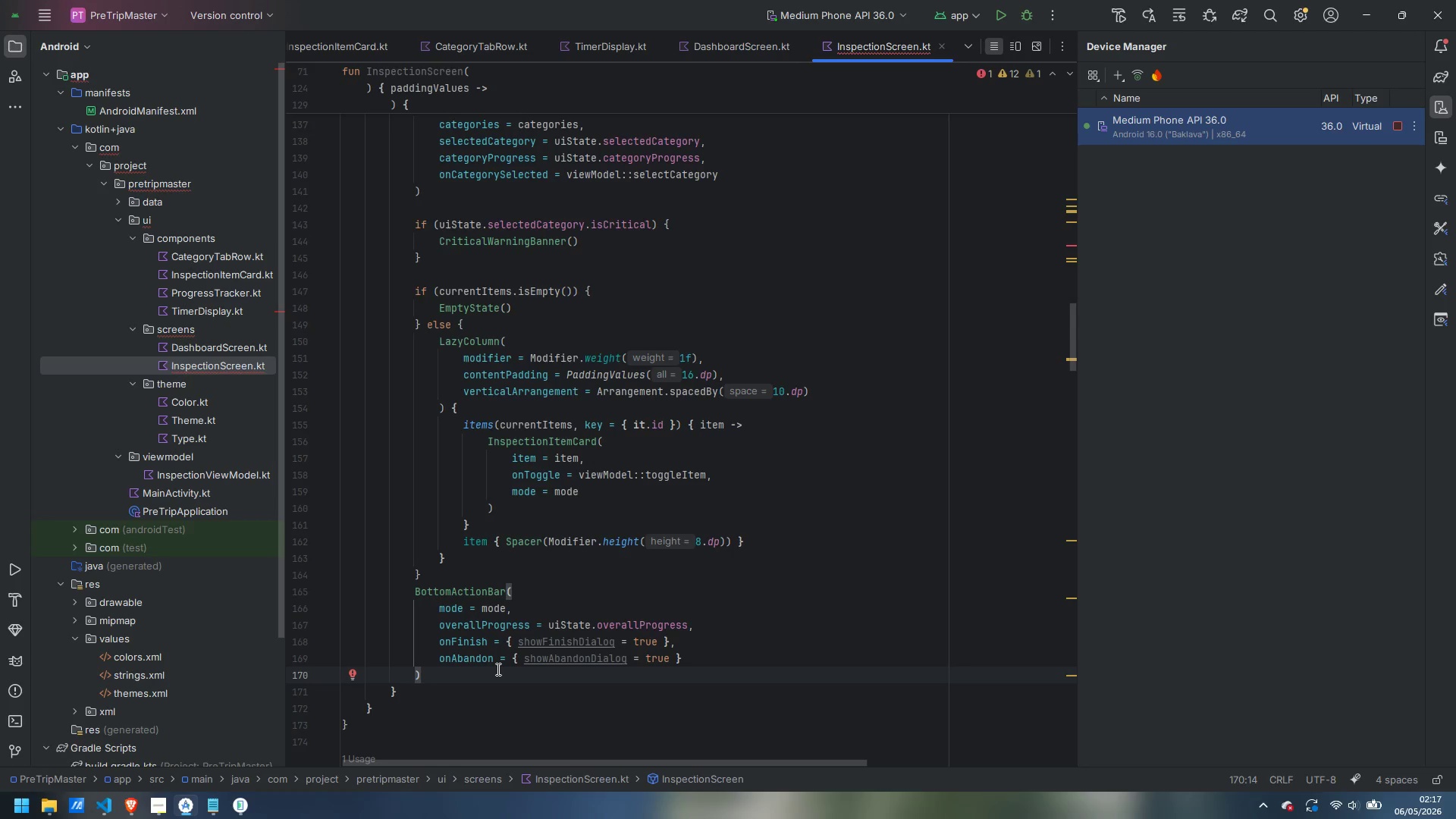 
wait(5.21)
 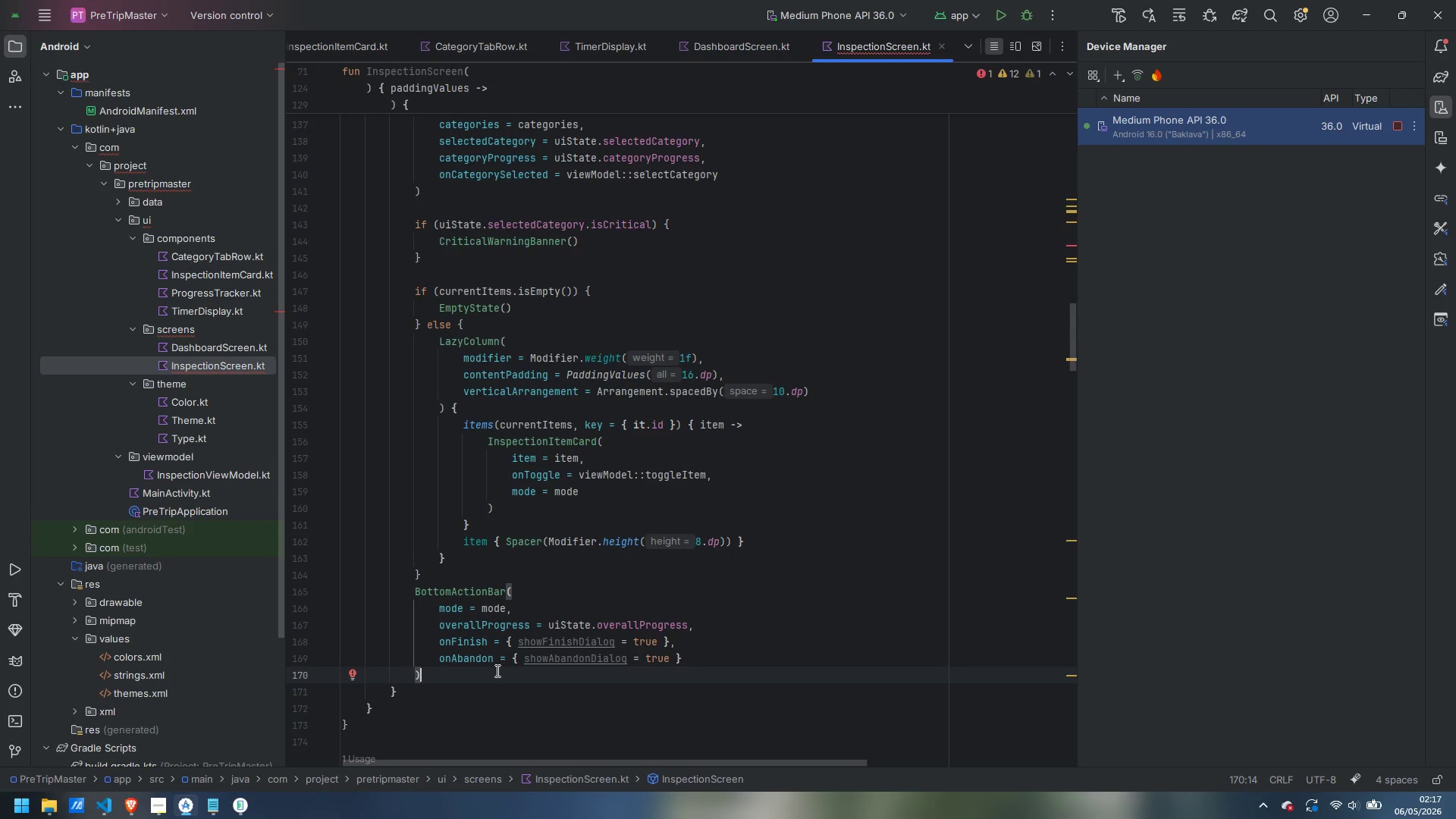 
mouse_move([497, 652])
 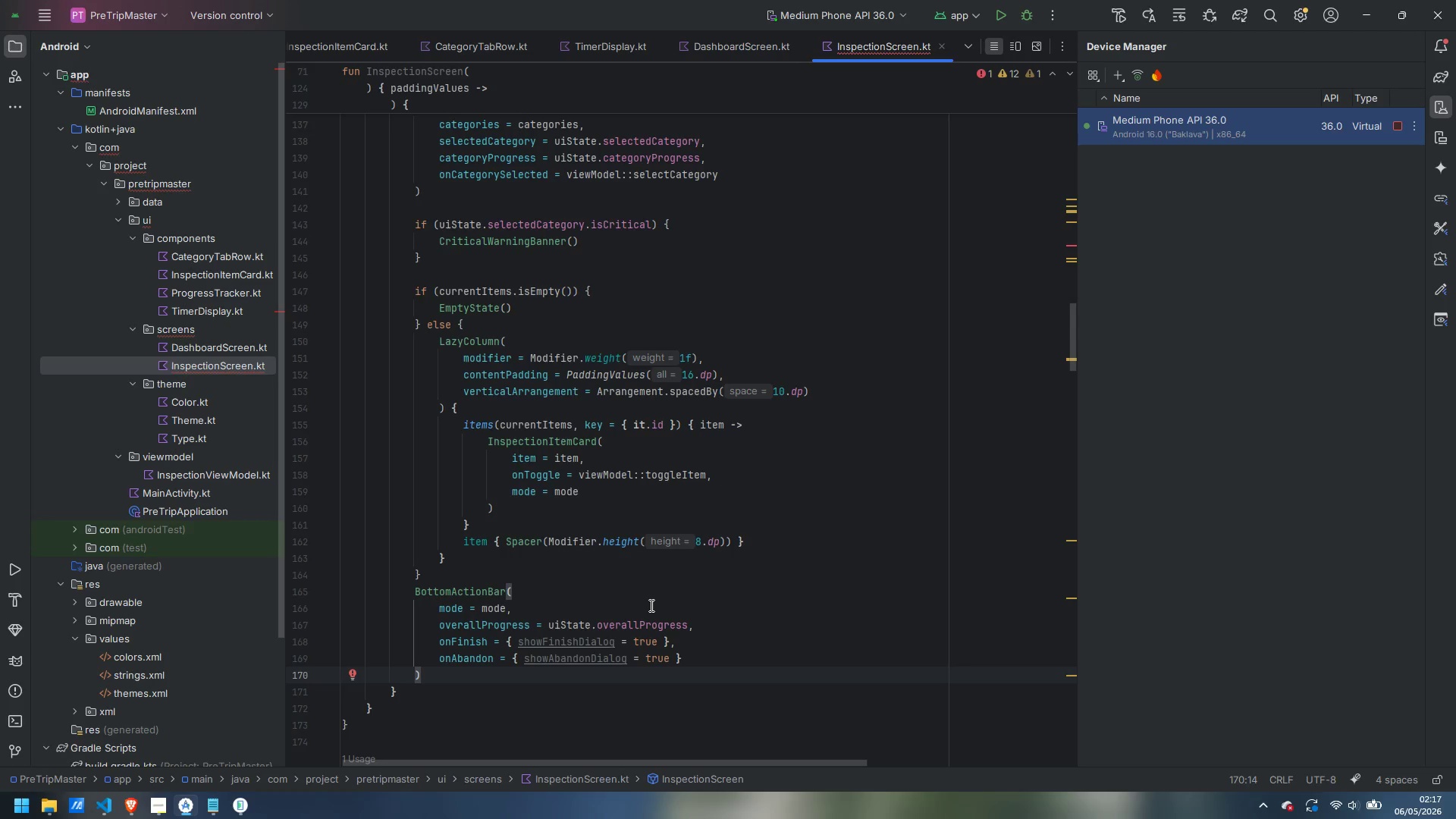 
mouse_move([529, 631])
 